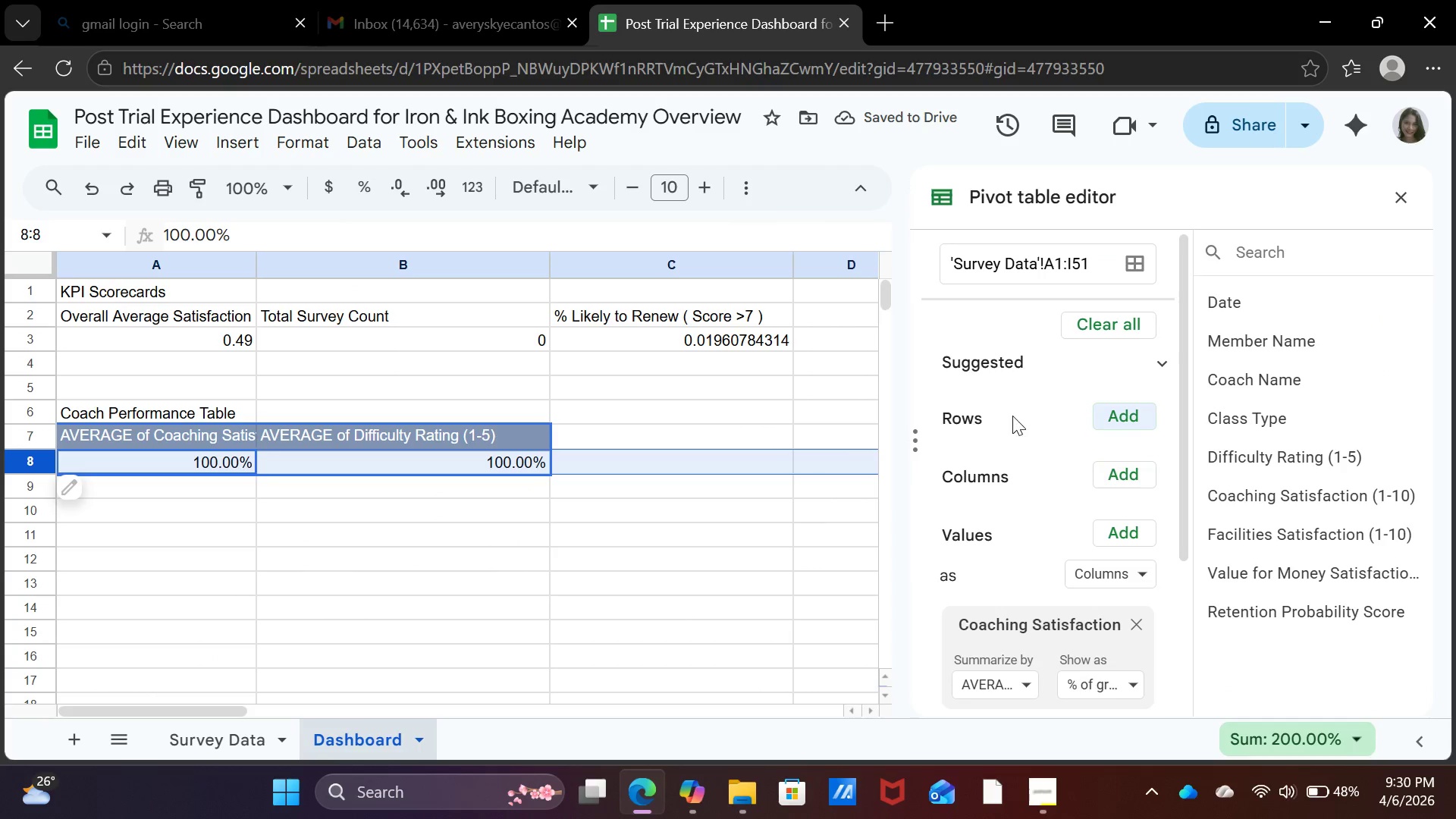 
left_click([1124, 418])
 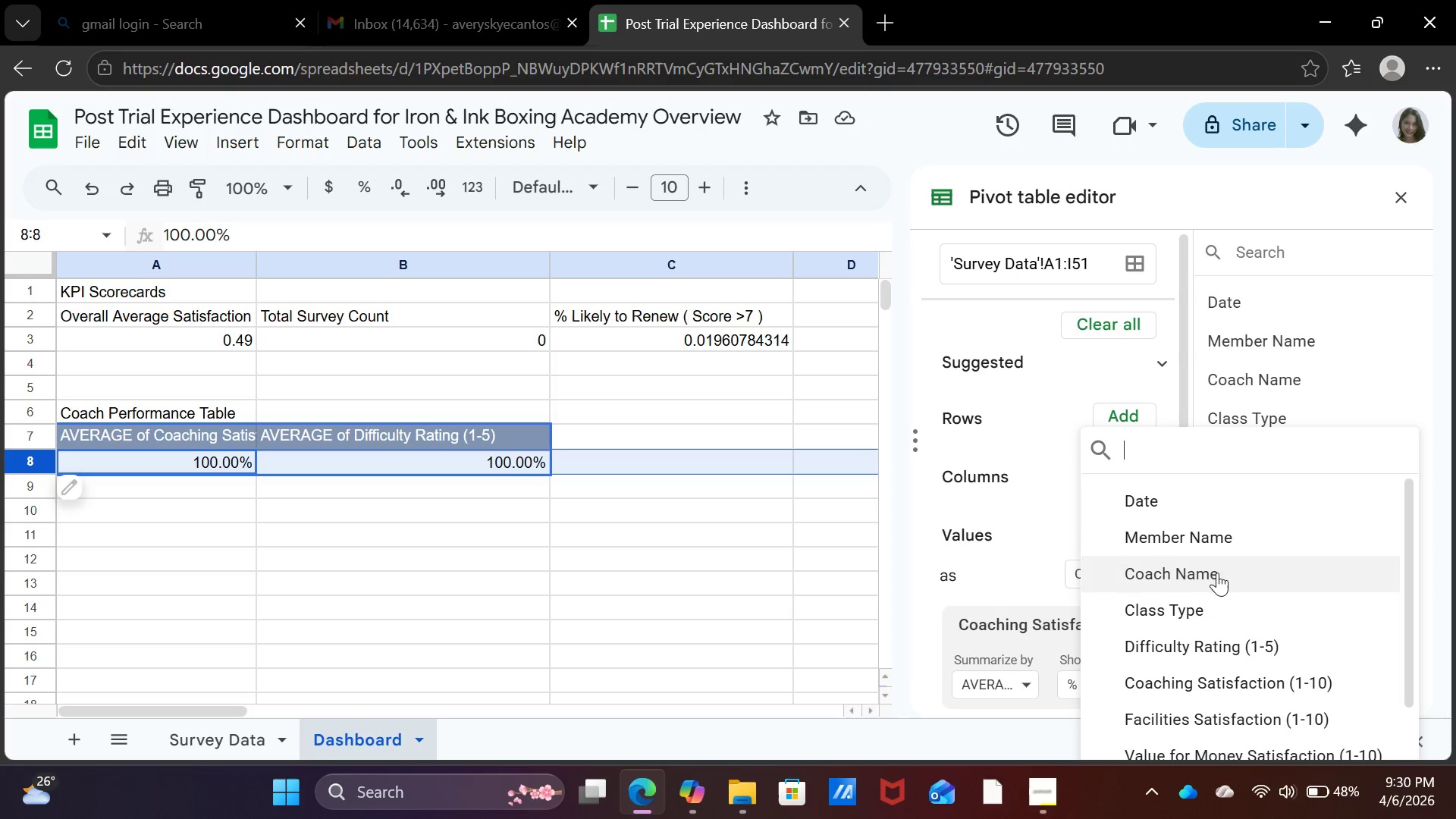 
left_click([1217, 576])
 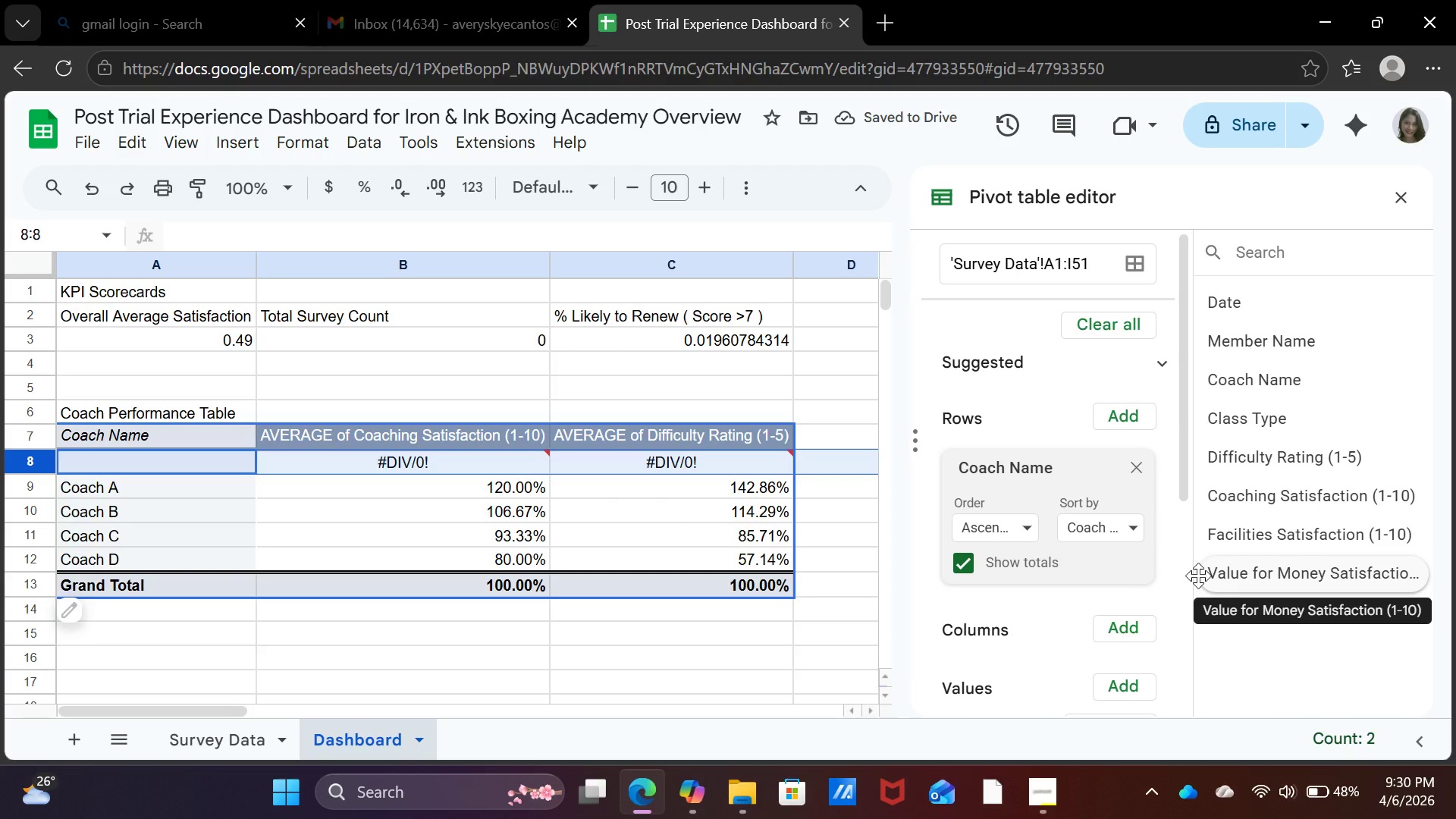 
wait(6.37)
 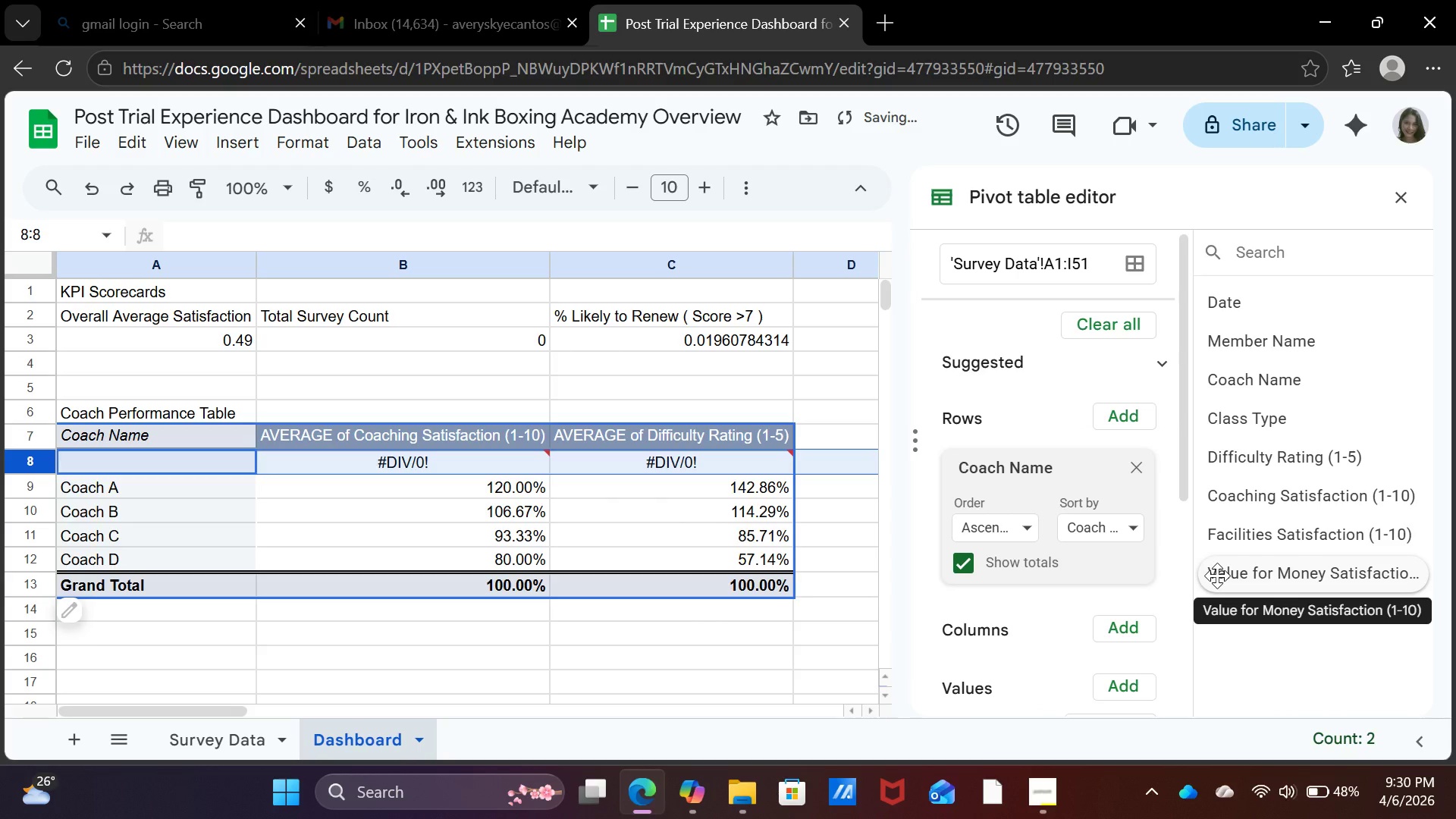 
mouse_move([1097, 541])
 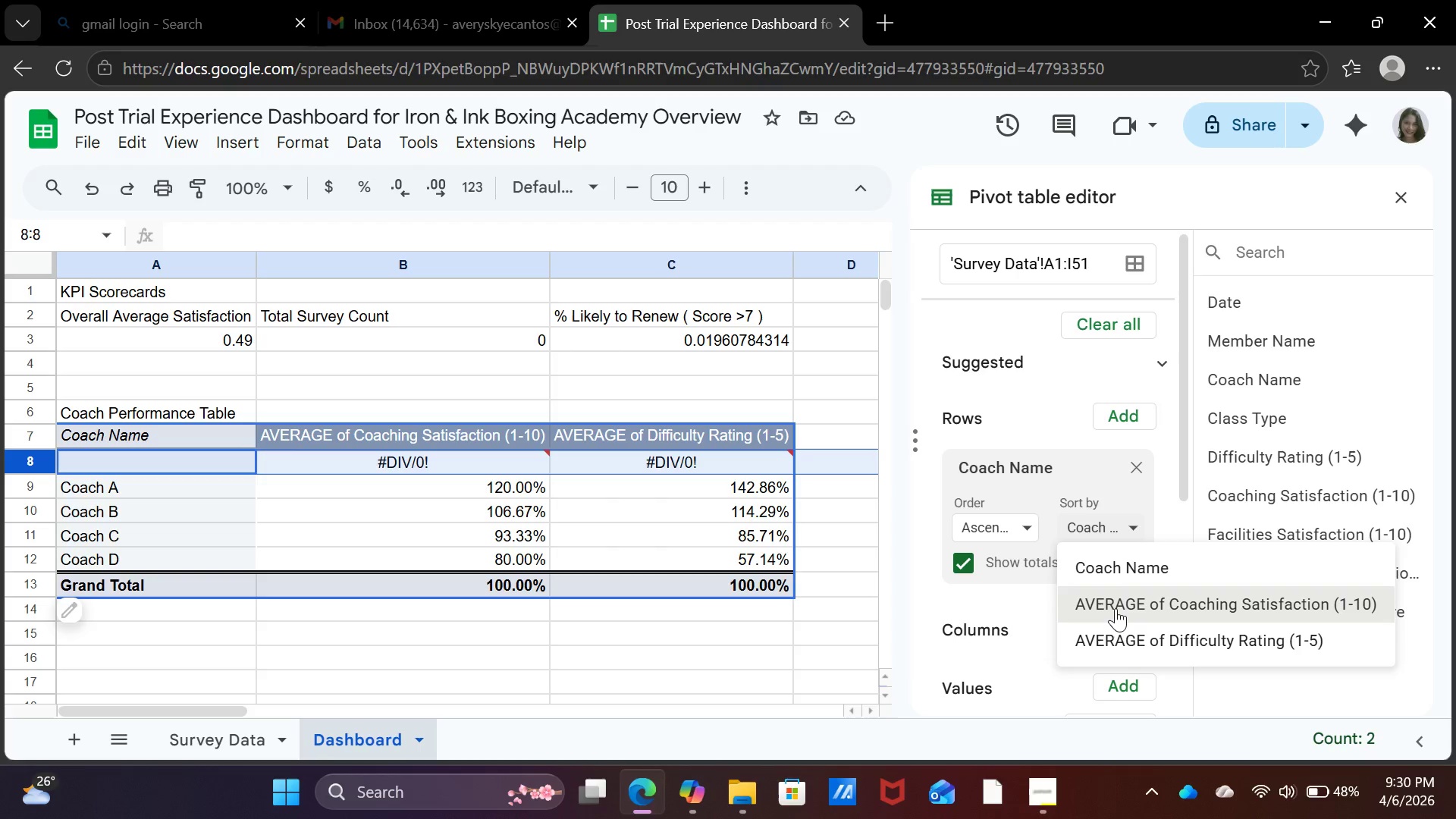 
left_click([1116, 608])
 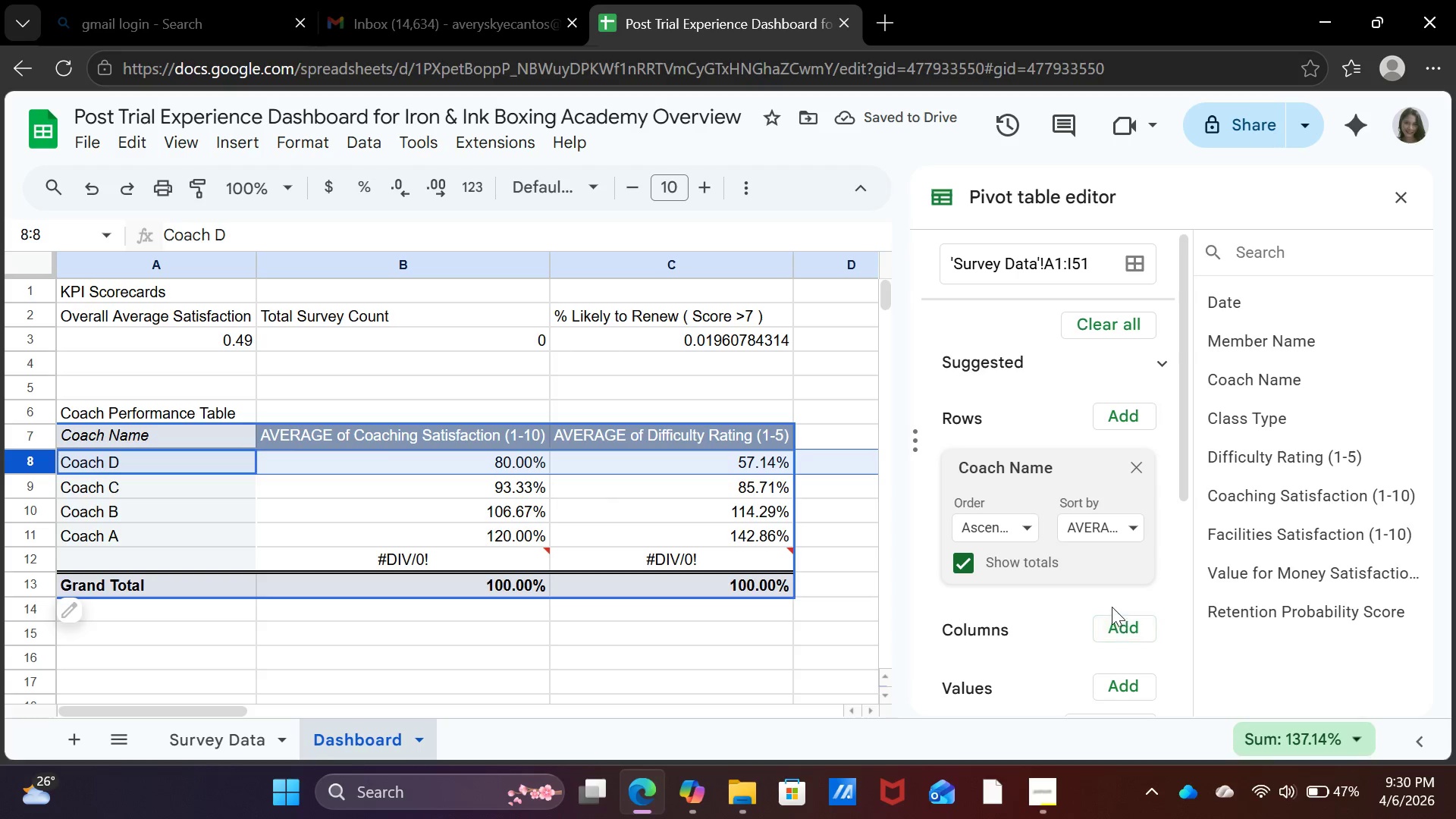 
left_click([1100, 527])
 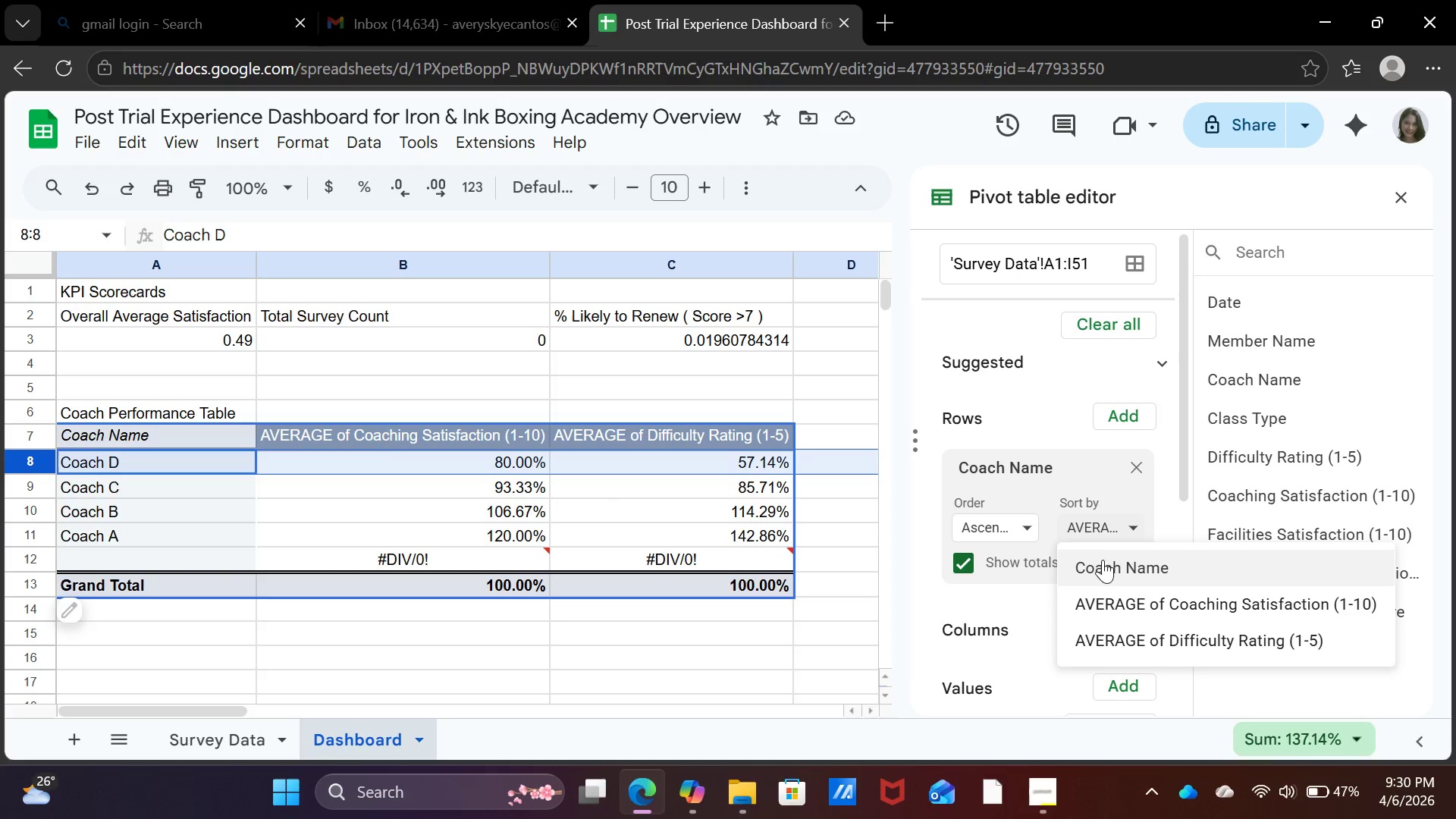 
left_click([1103, 561])
 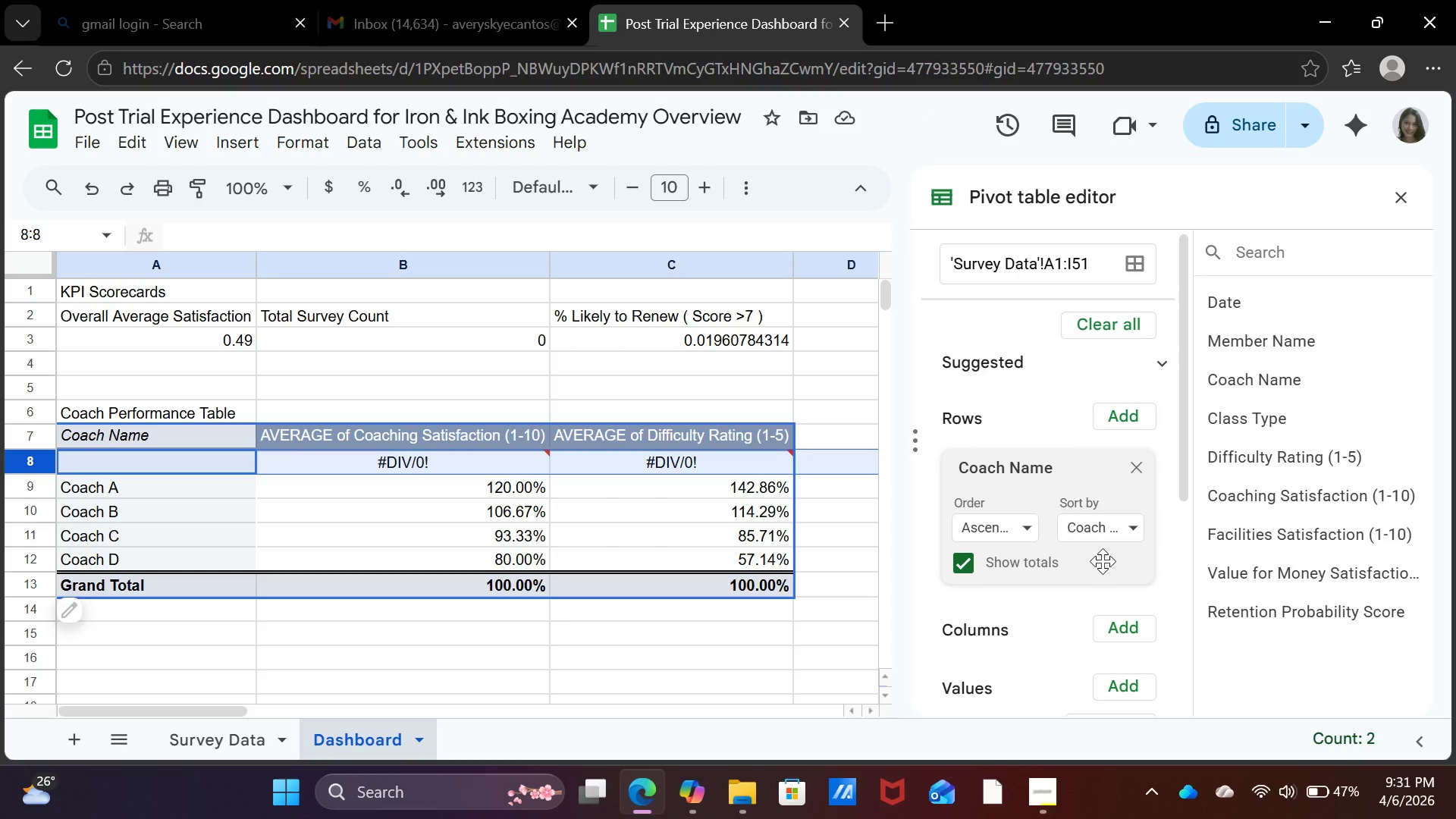 
wait(14.48)
 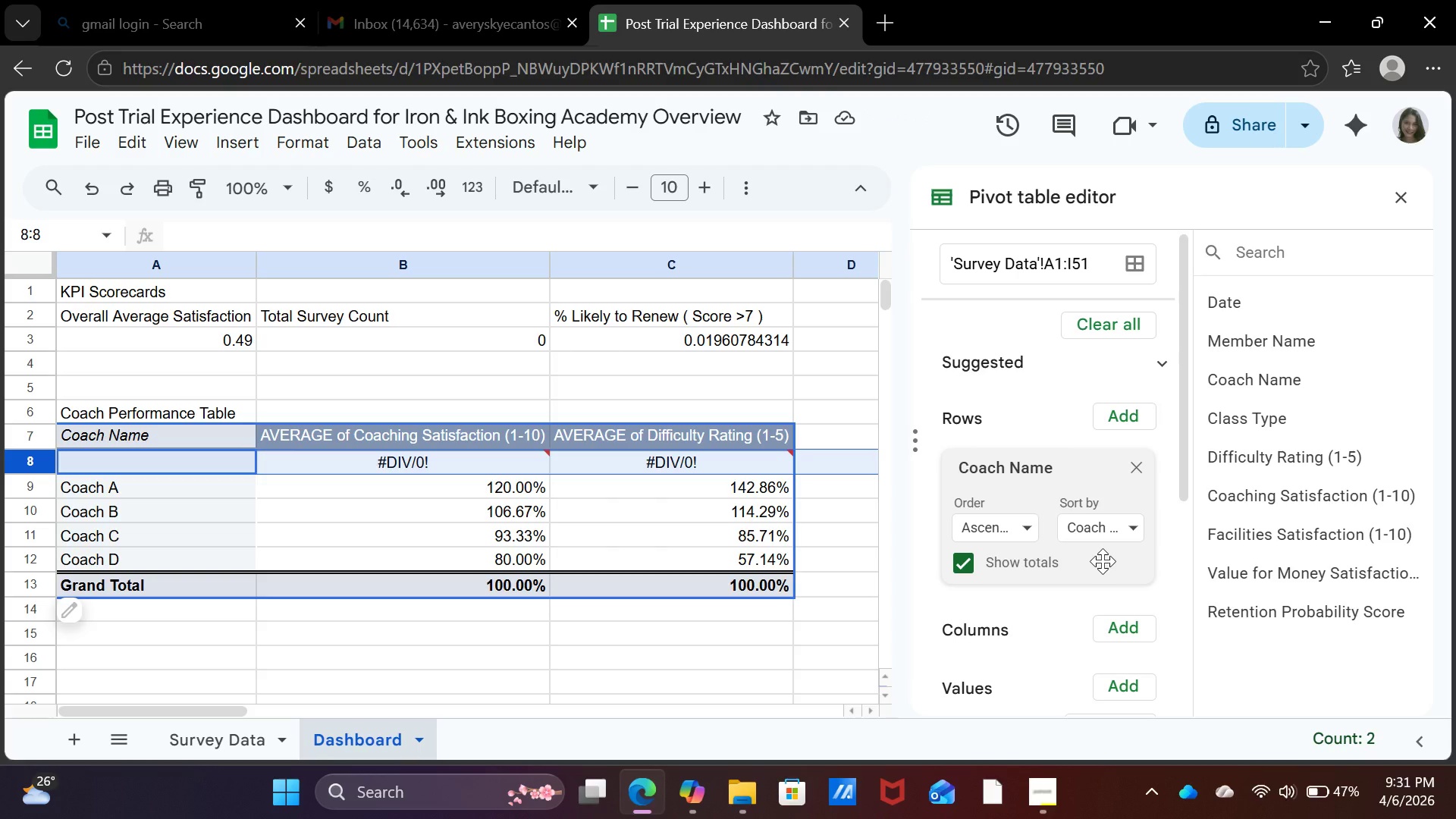 
scroll: coordinate [1018, 604], scroll_direction: down, amount: 6.0
 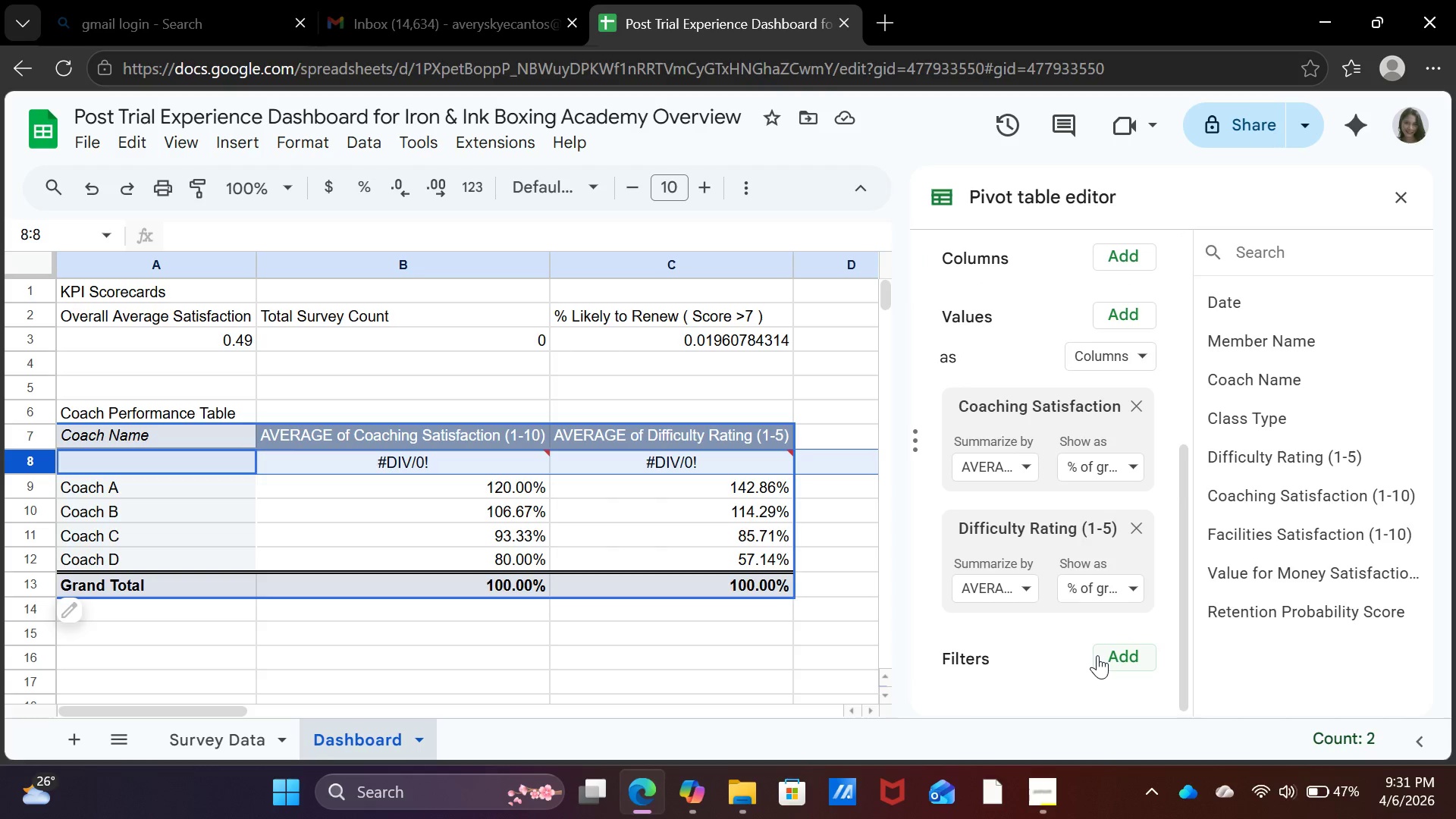 
left_click([1097, 655])
 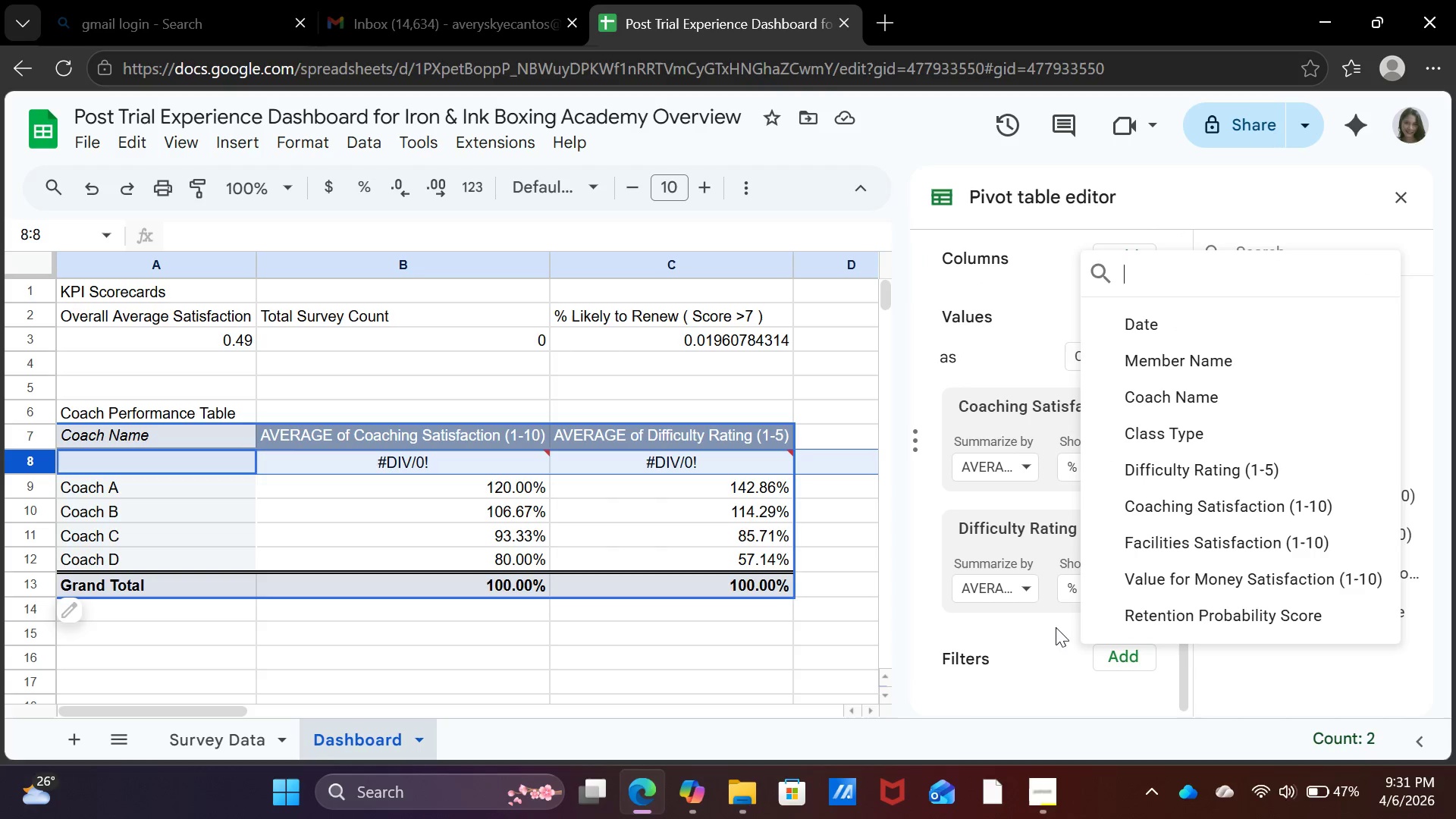 
left_click([1054, 626])
 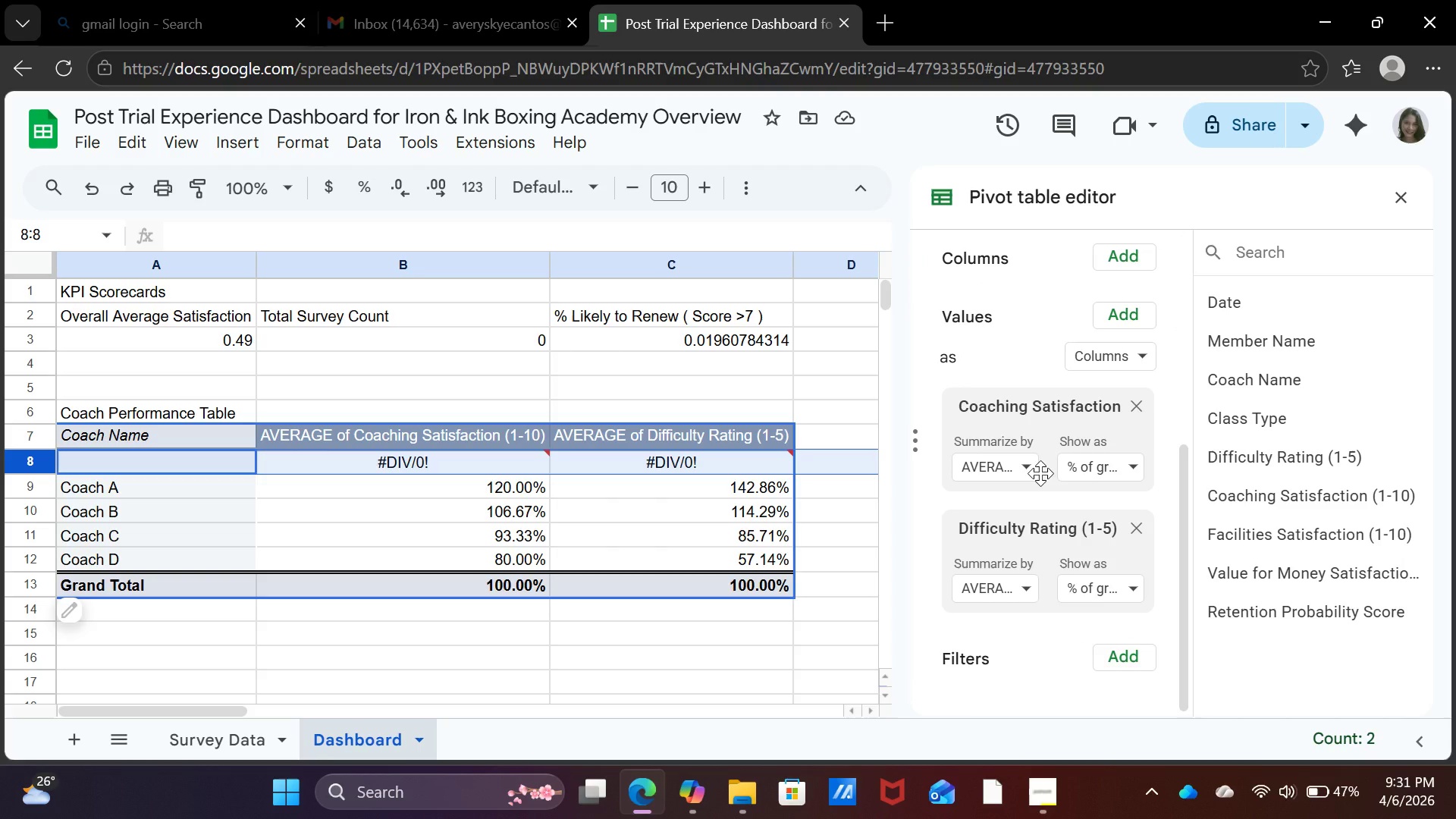 
scroll: coordinate [1026, 460], scroll_direction: up, amount: 2.0
 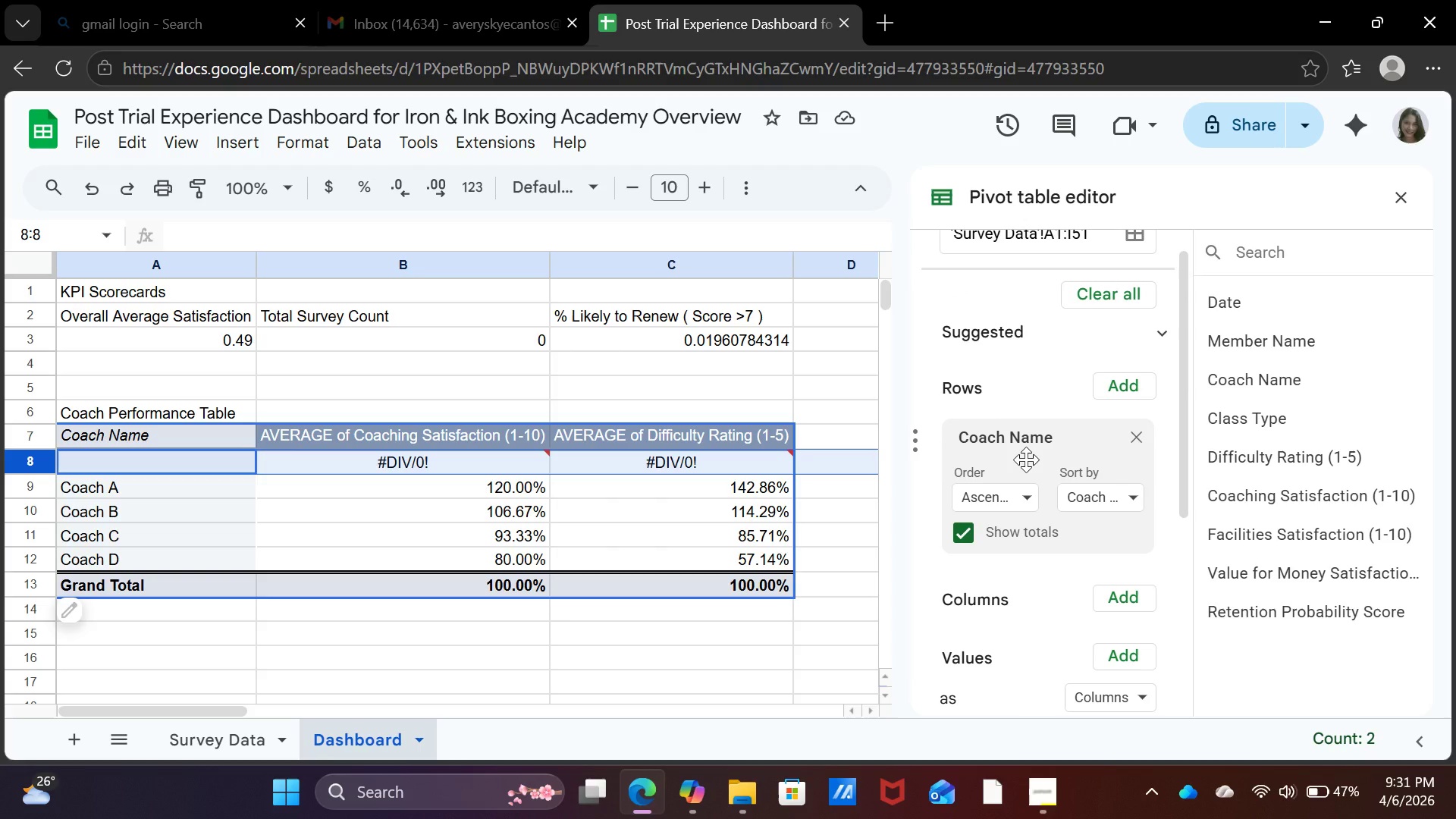 
left_click([1001, 499])
 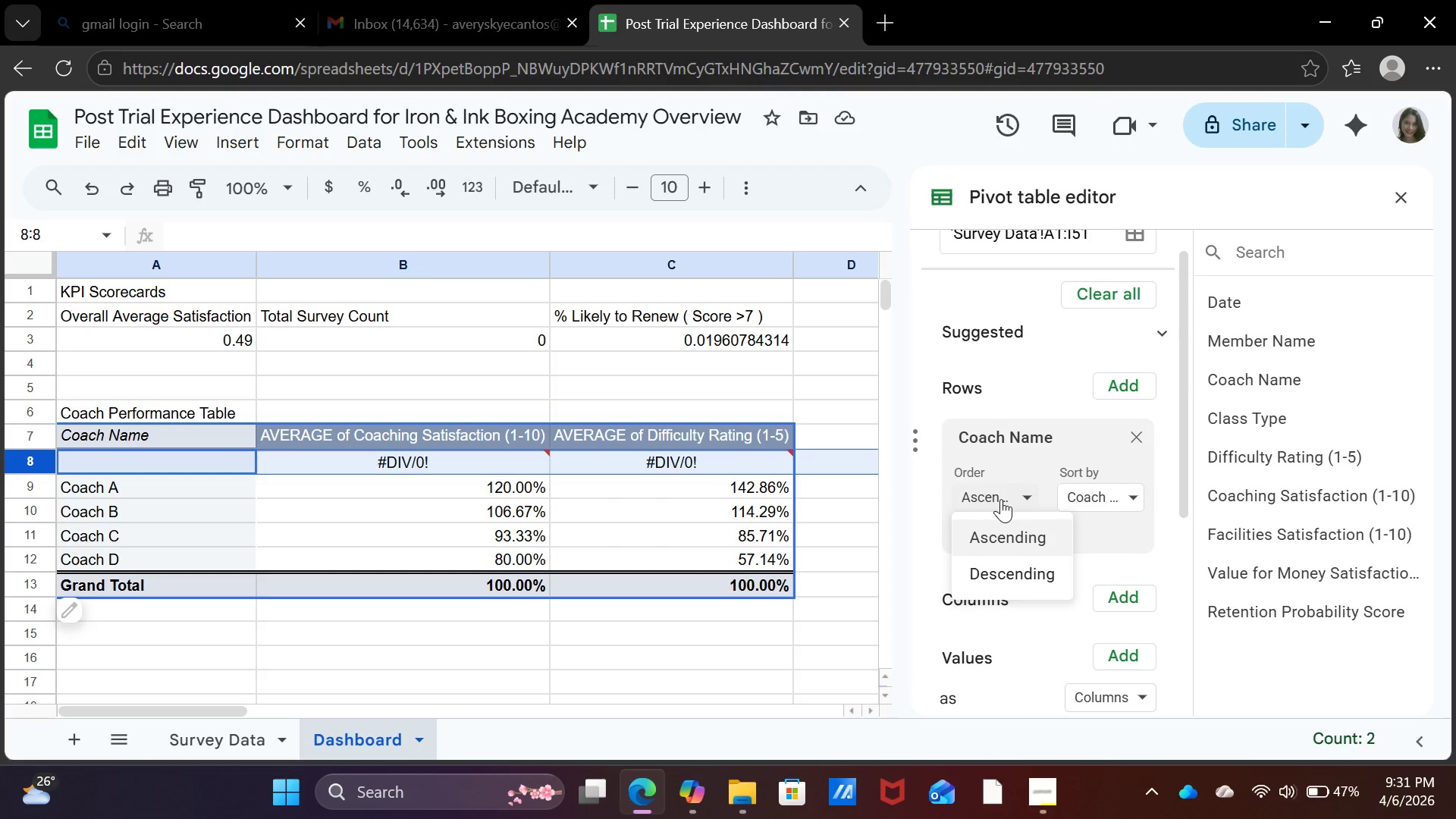 
left_click([1001, 499])
 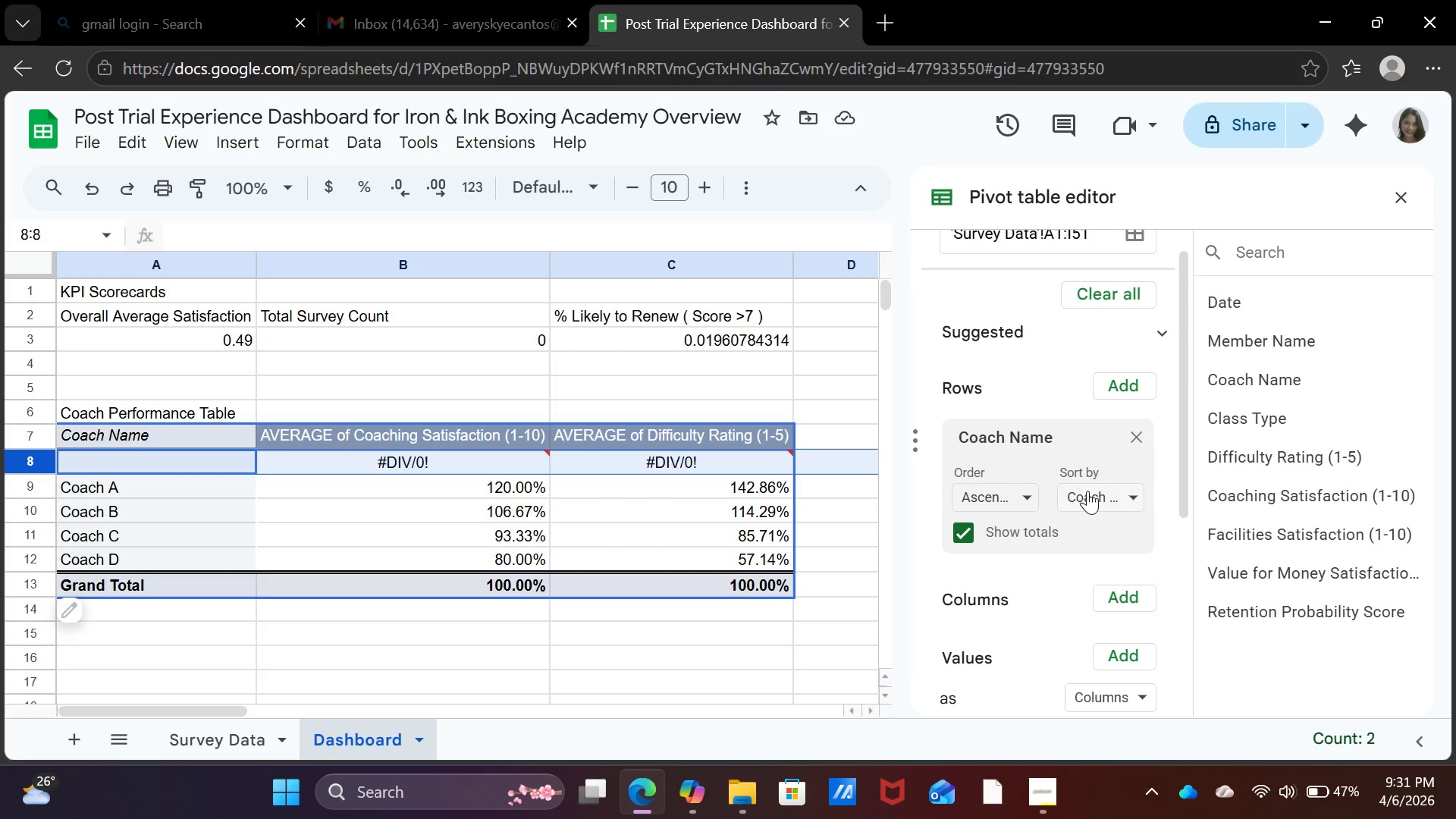 
left_click([1087, 491])
 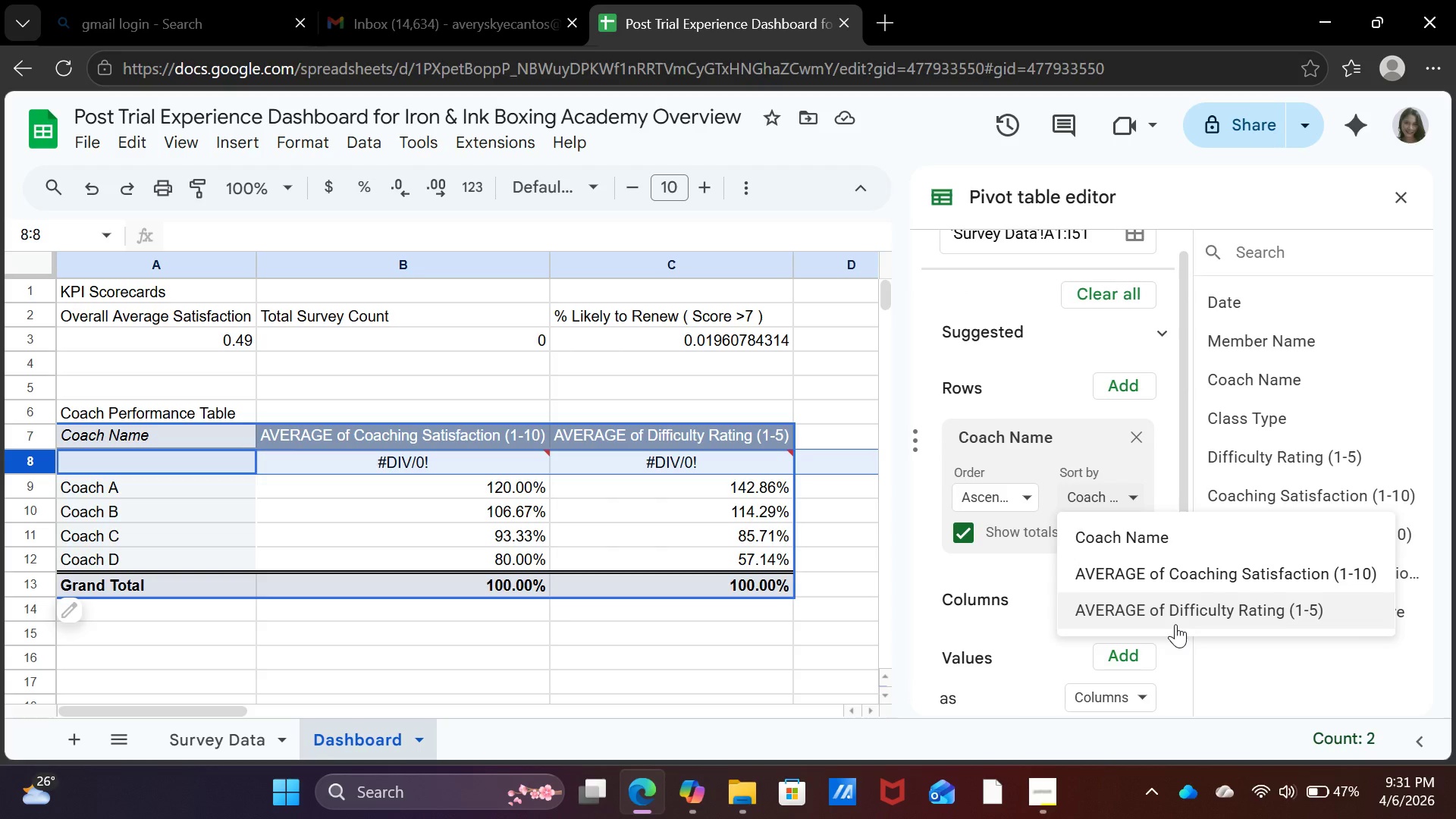 
left_click([1175, 624])
 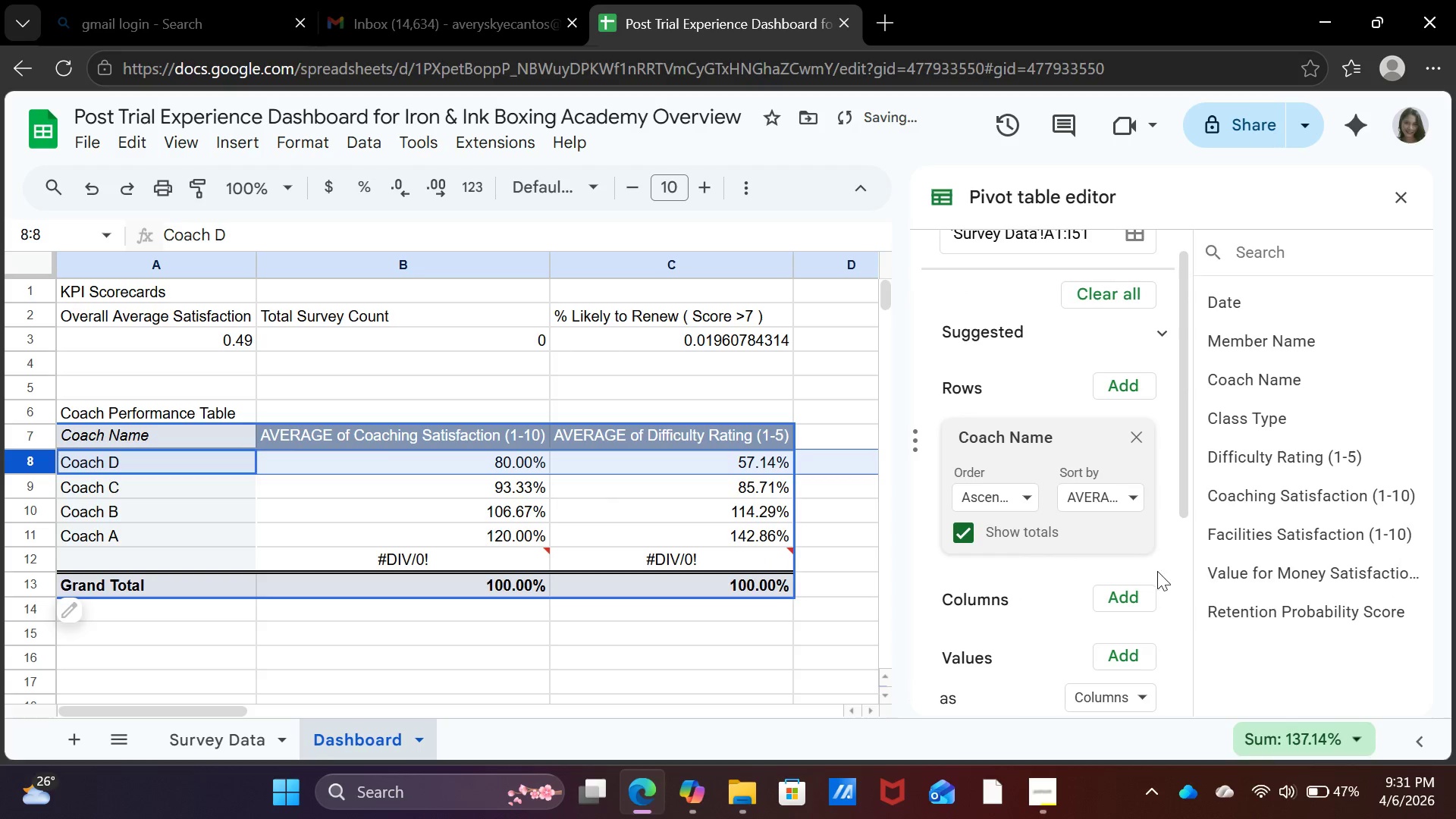 
left_click([1122, 502])
 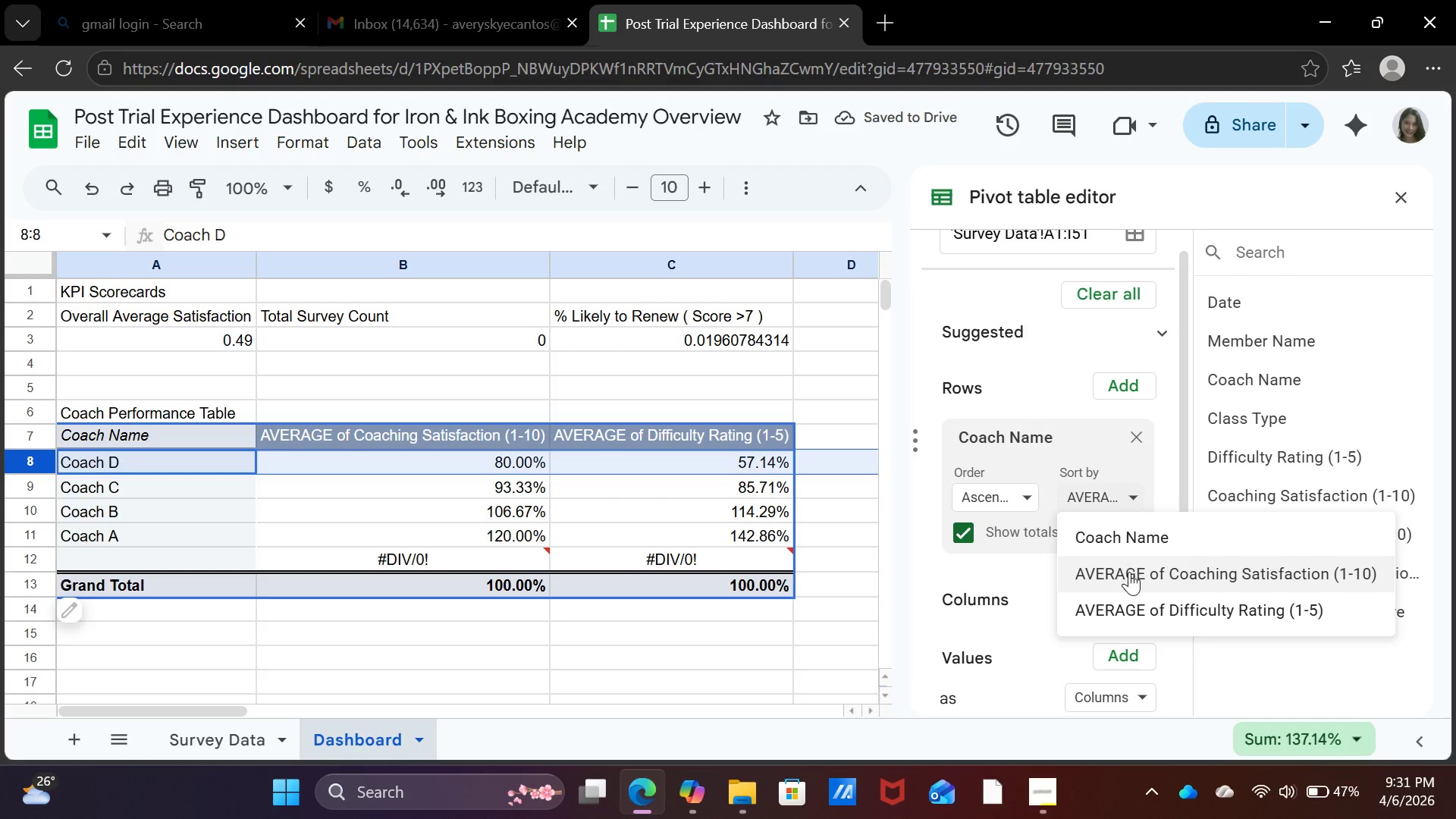 
left_click([1129, 572])
 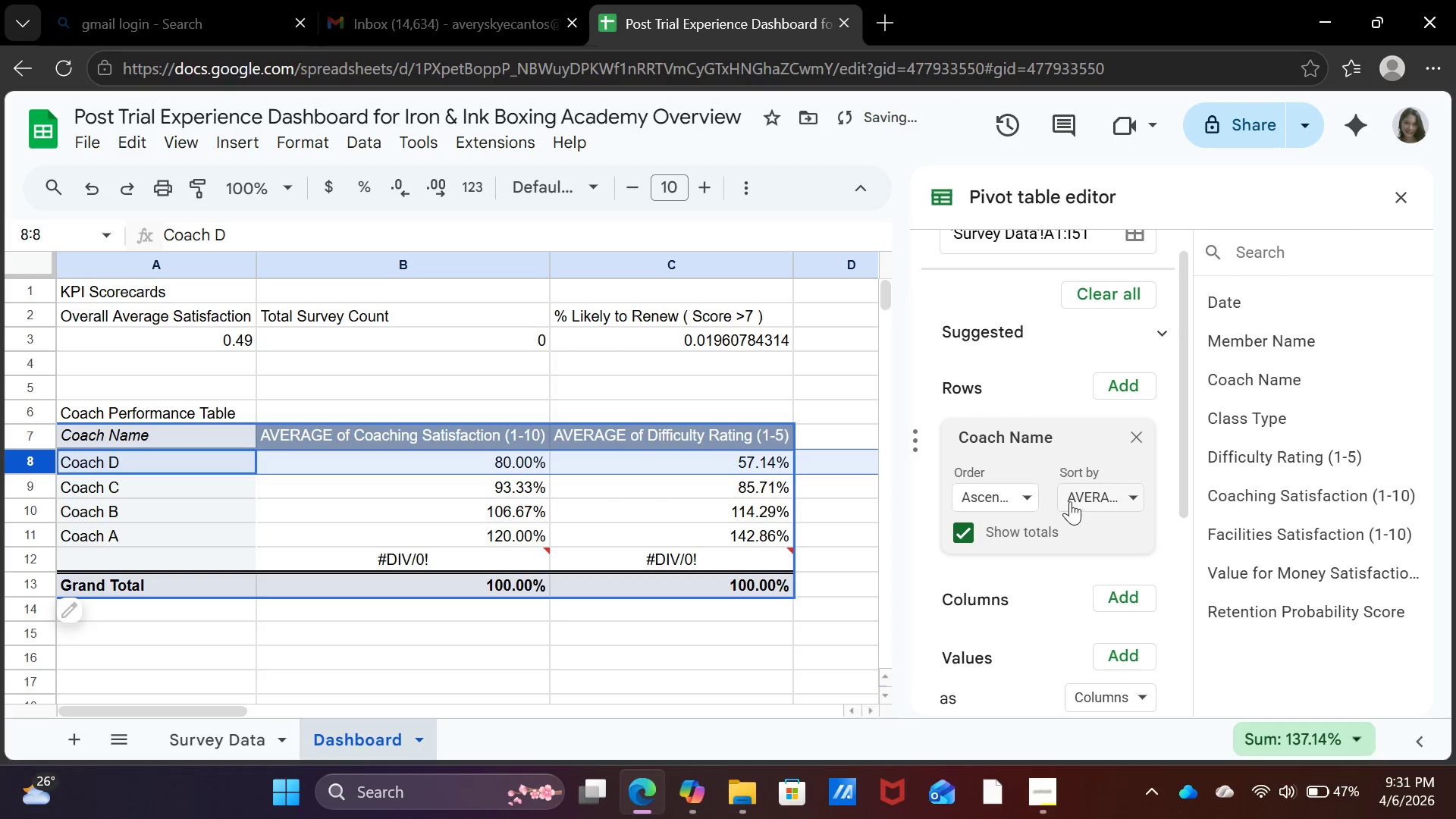 
left_click([1072, 500])
 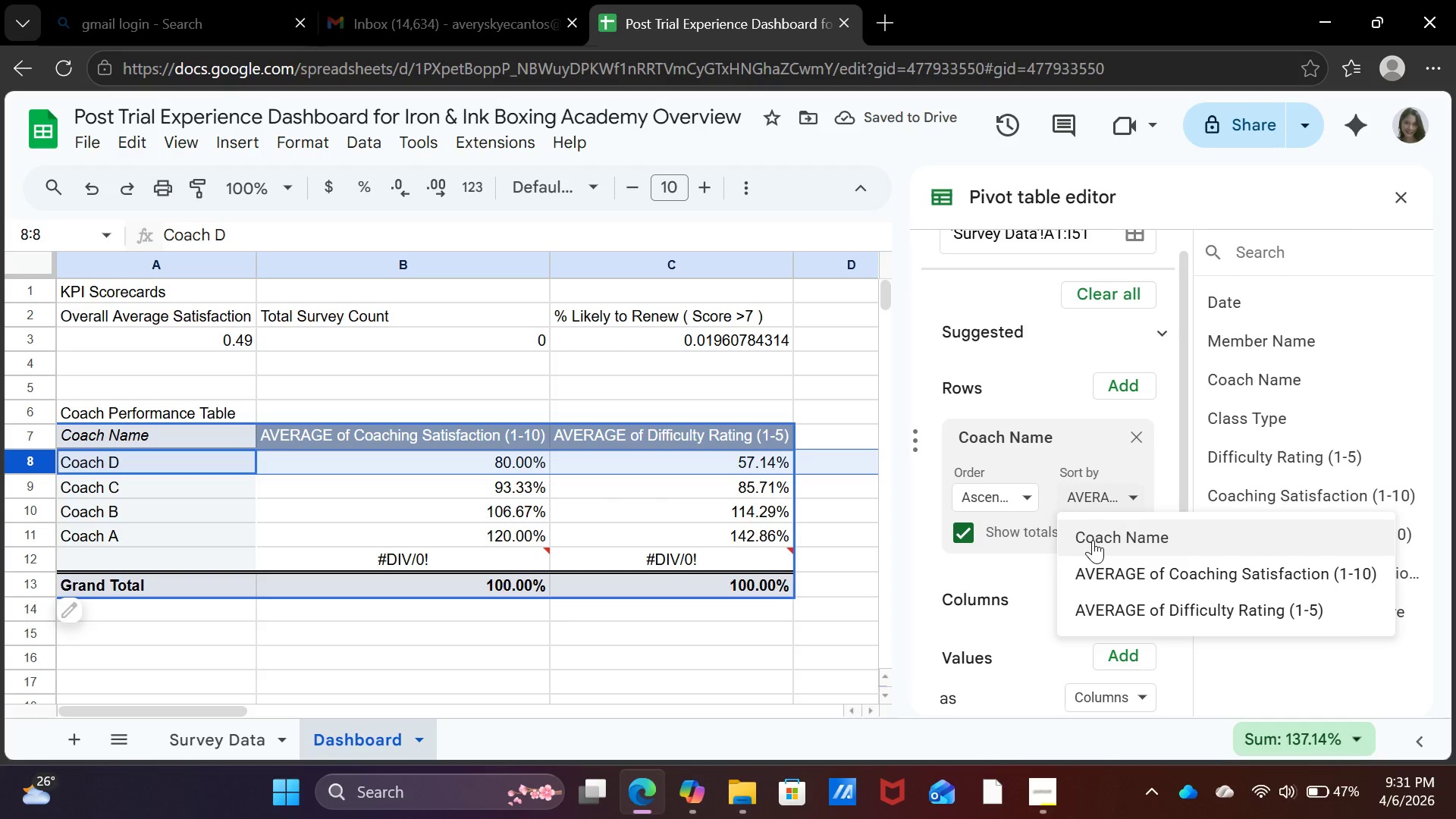 
left_click([1093, 540])
 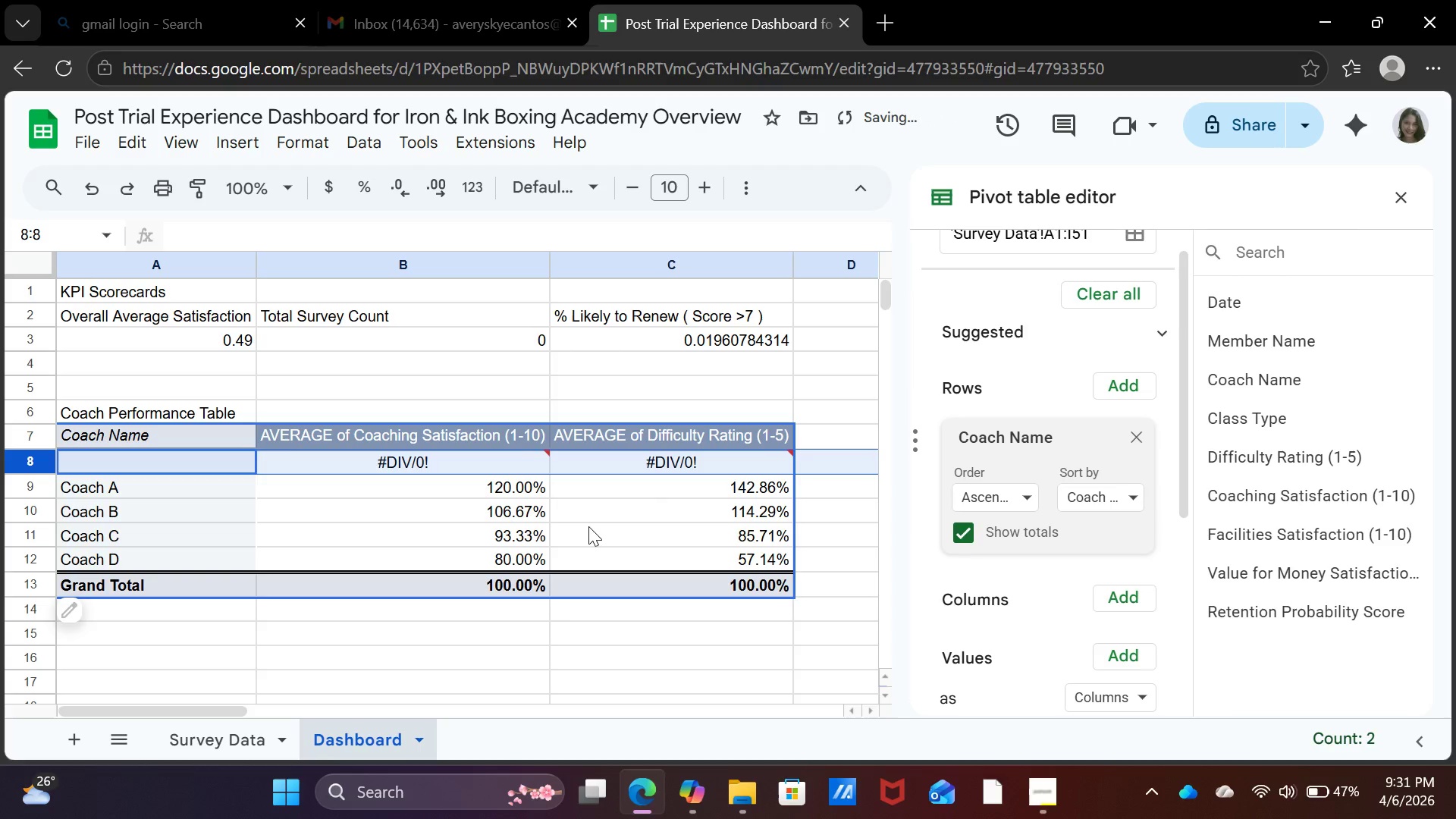 
left_click([565, 527])
 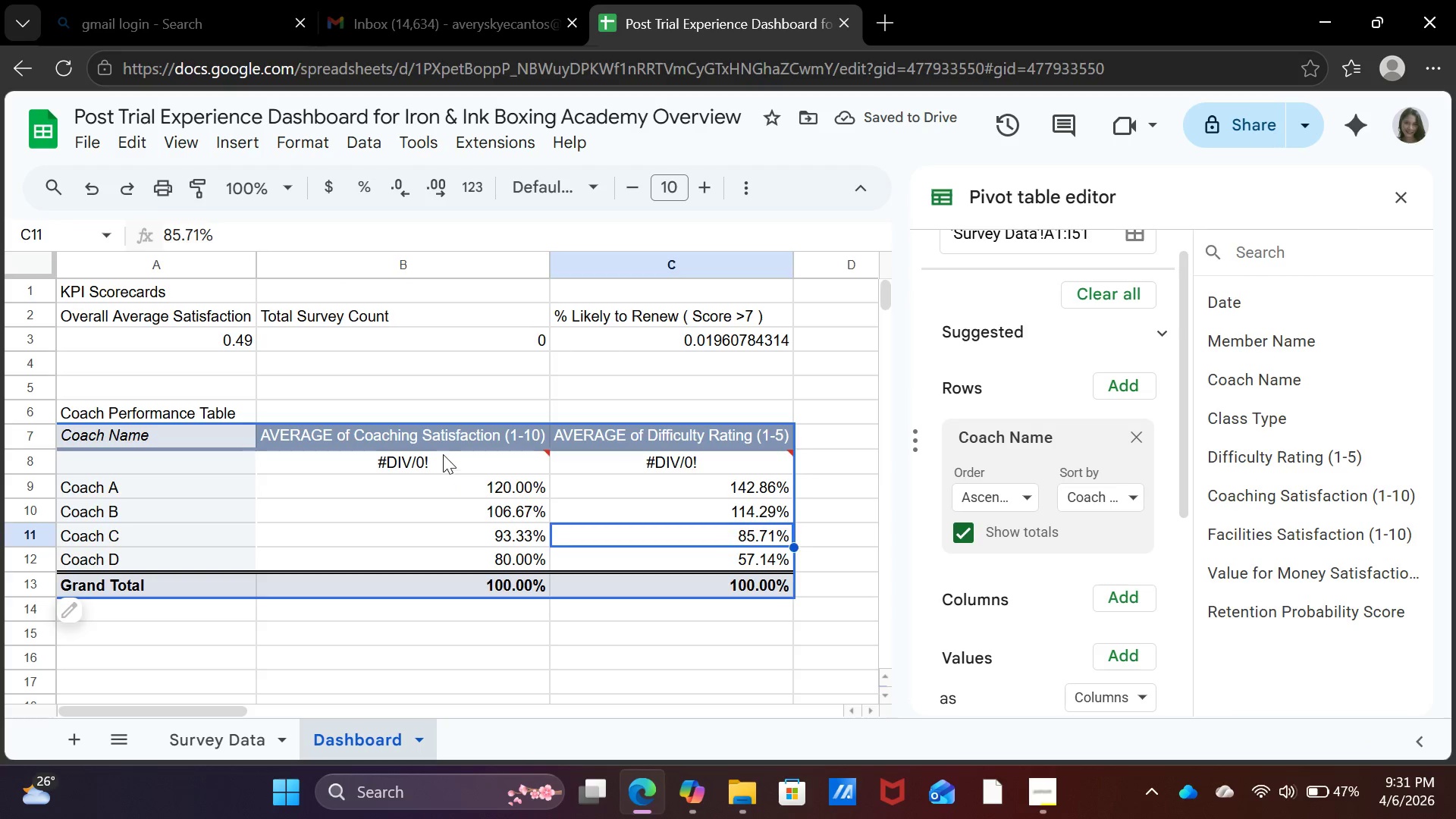 
left_click([443, 454])
 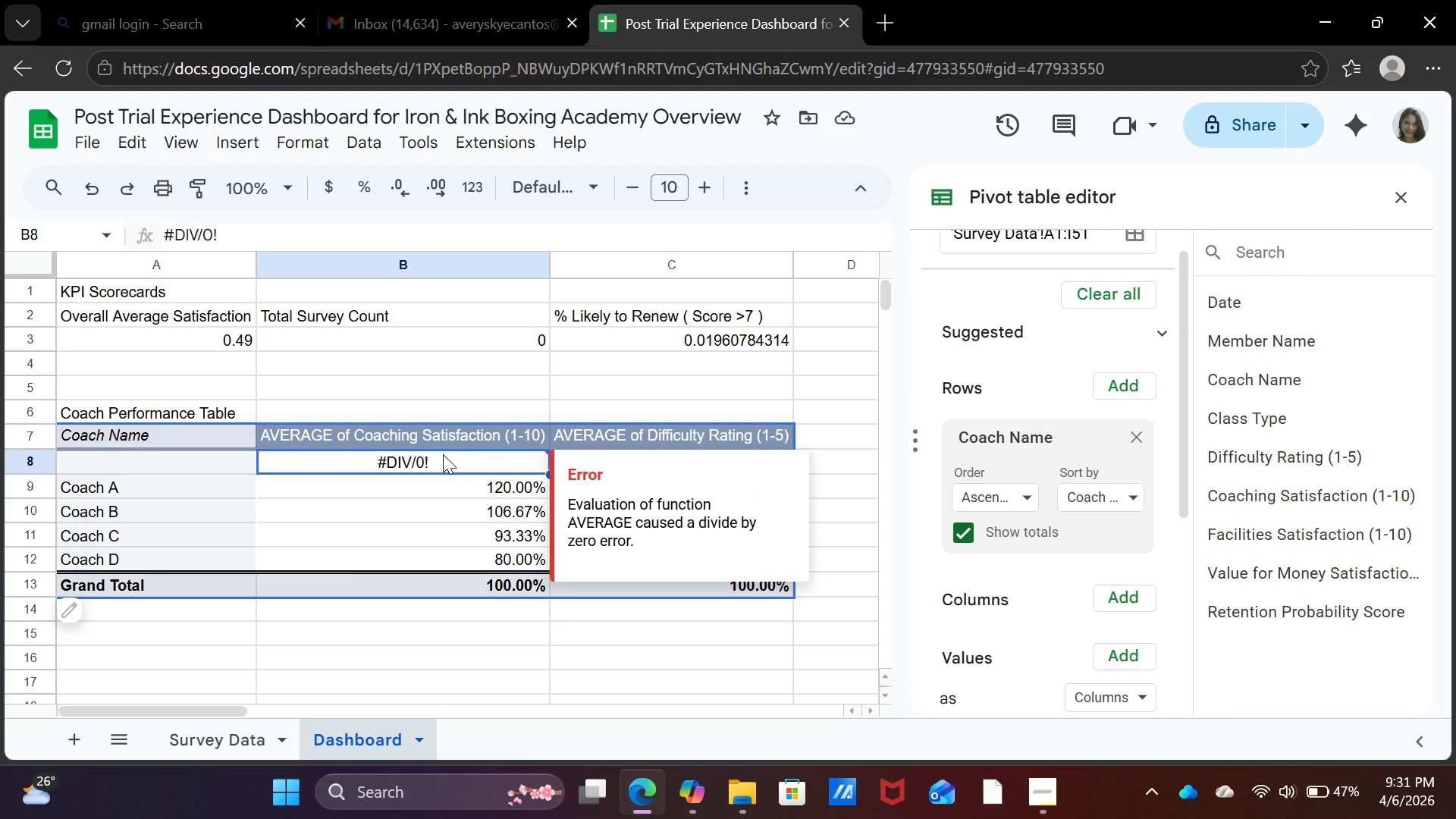 
wait(10.53)
 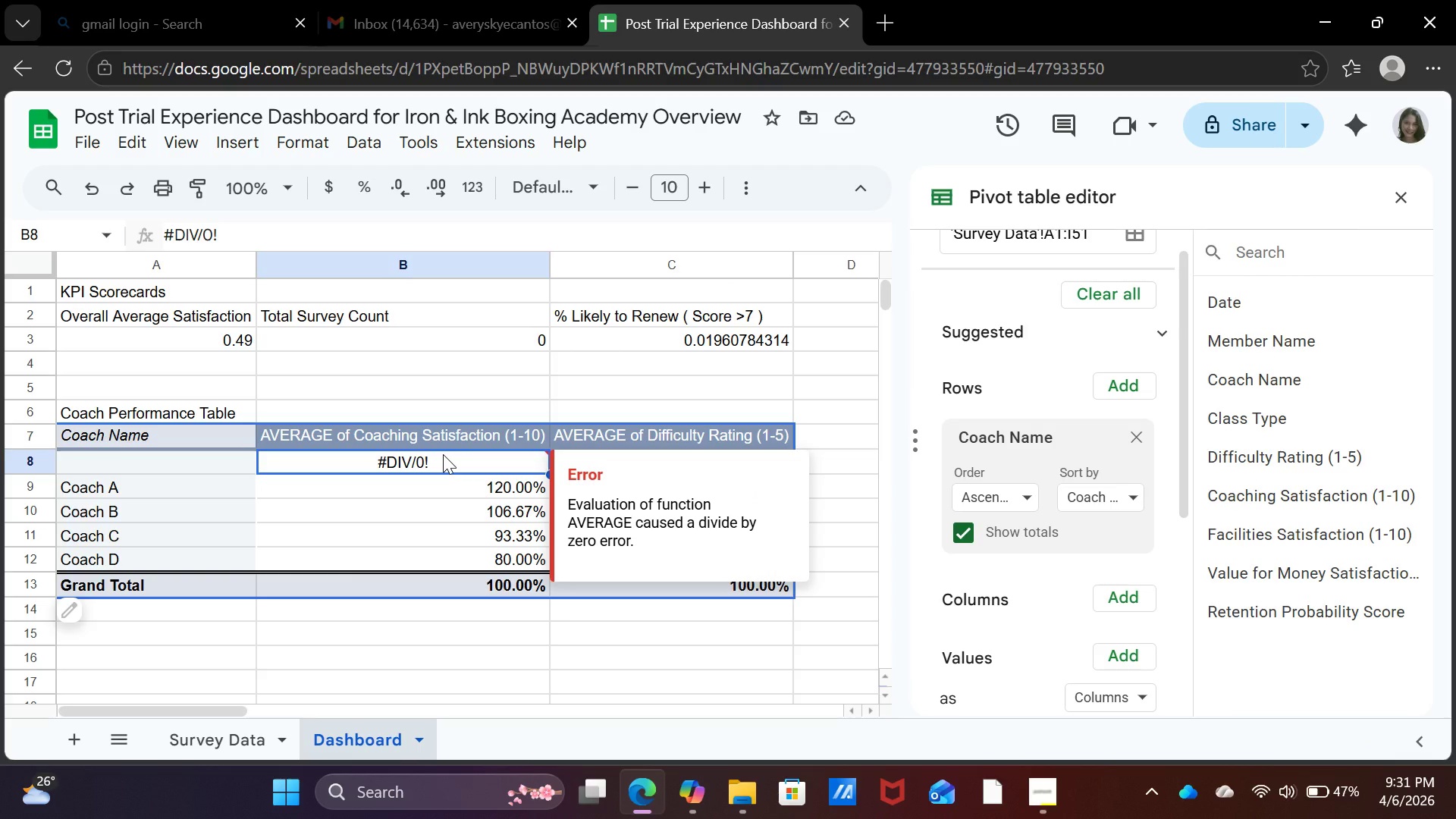 
left_click([745, 648])
 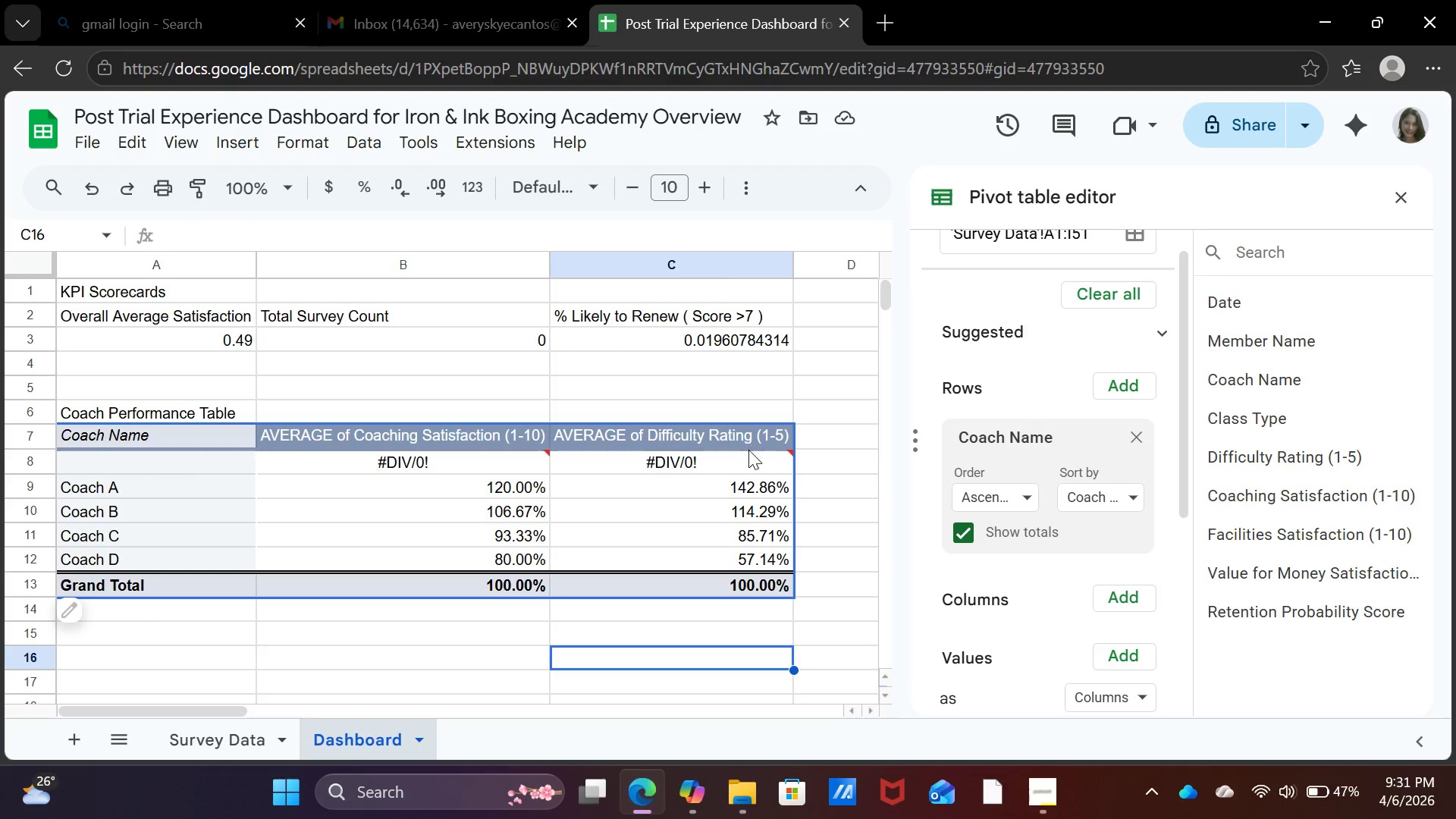 
left_click([746, 462])
 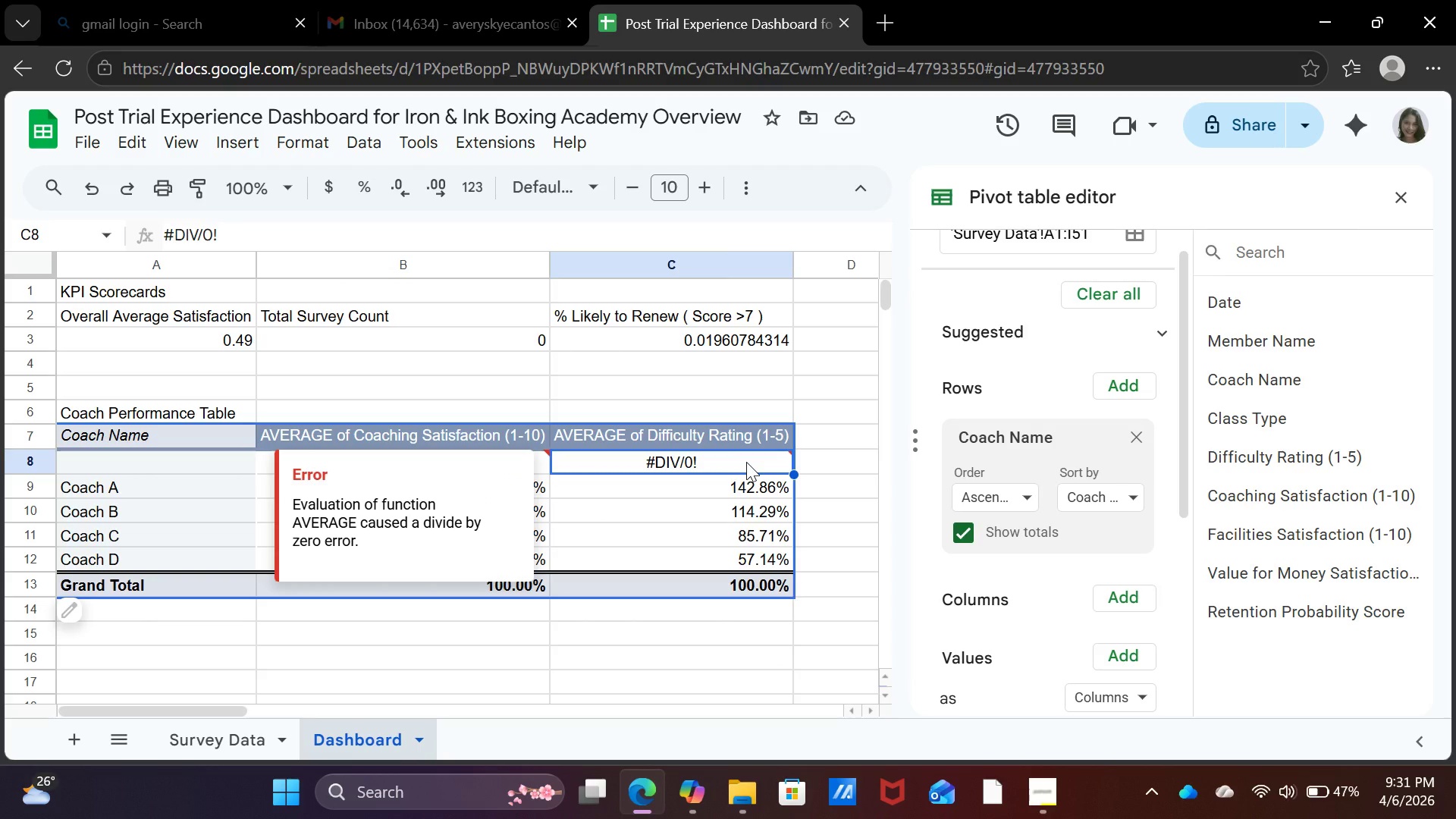 
key(Backspace)
 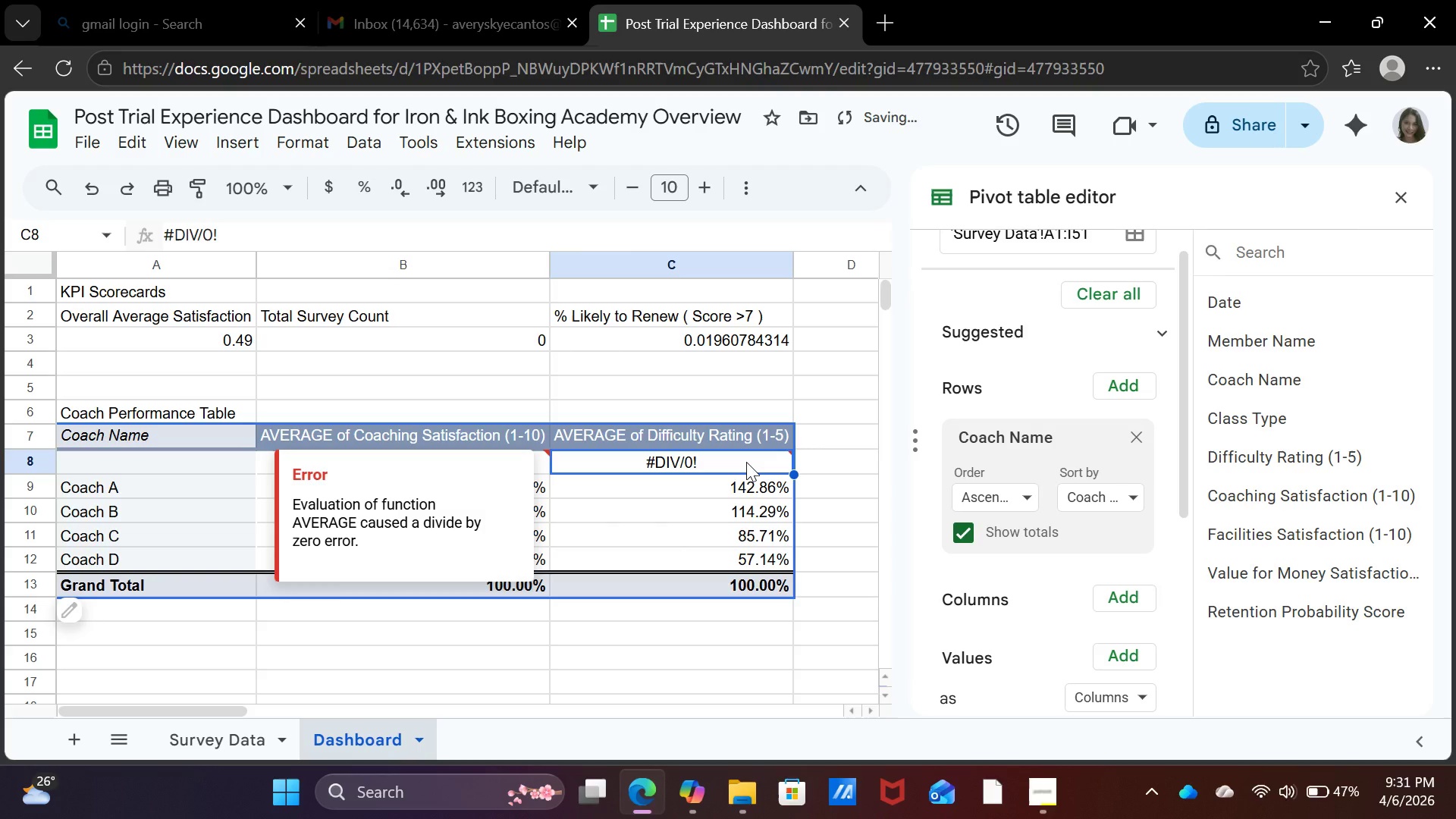 
key(Backspace)
 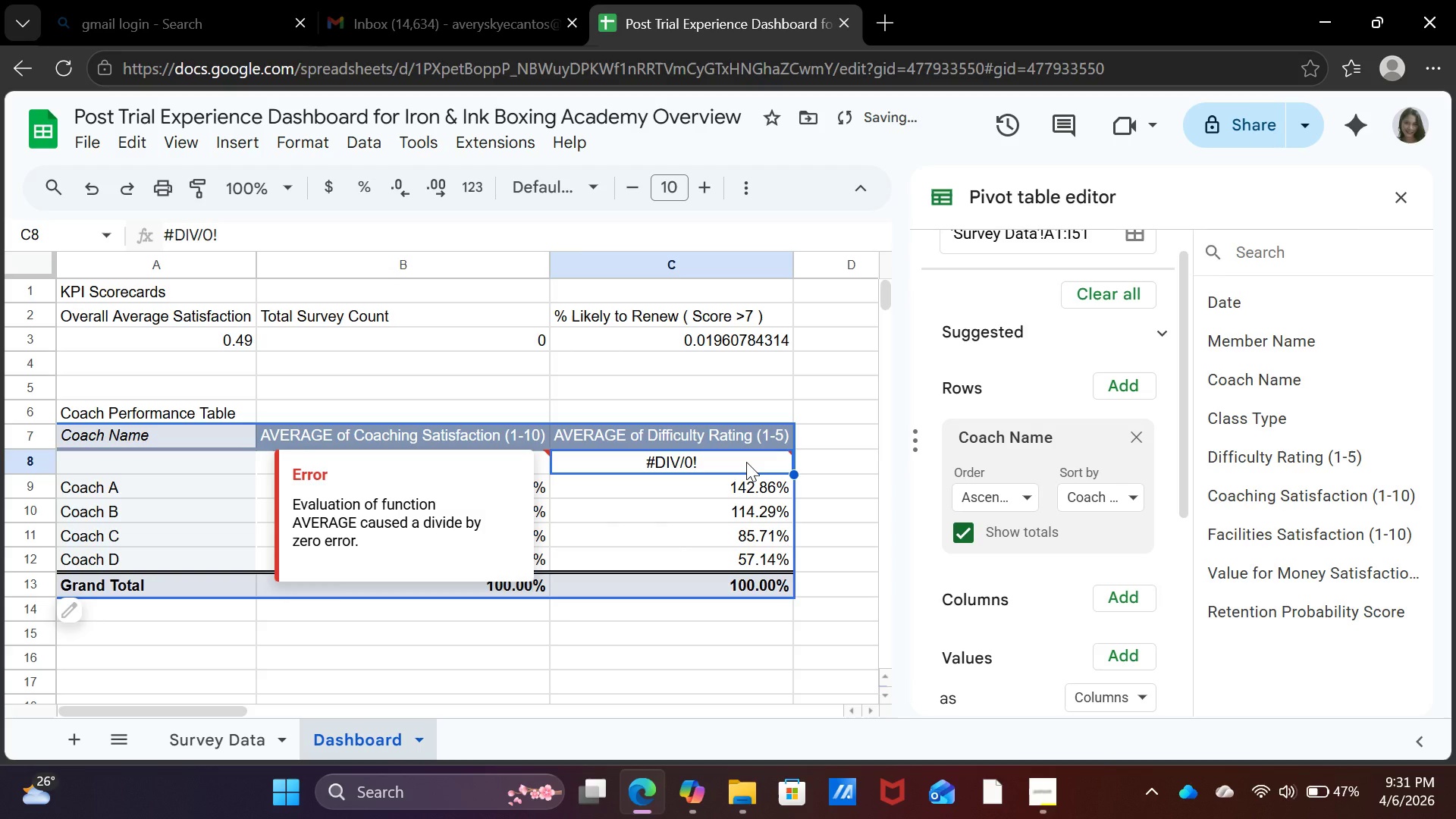 
key(Backspace)
 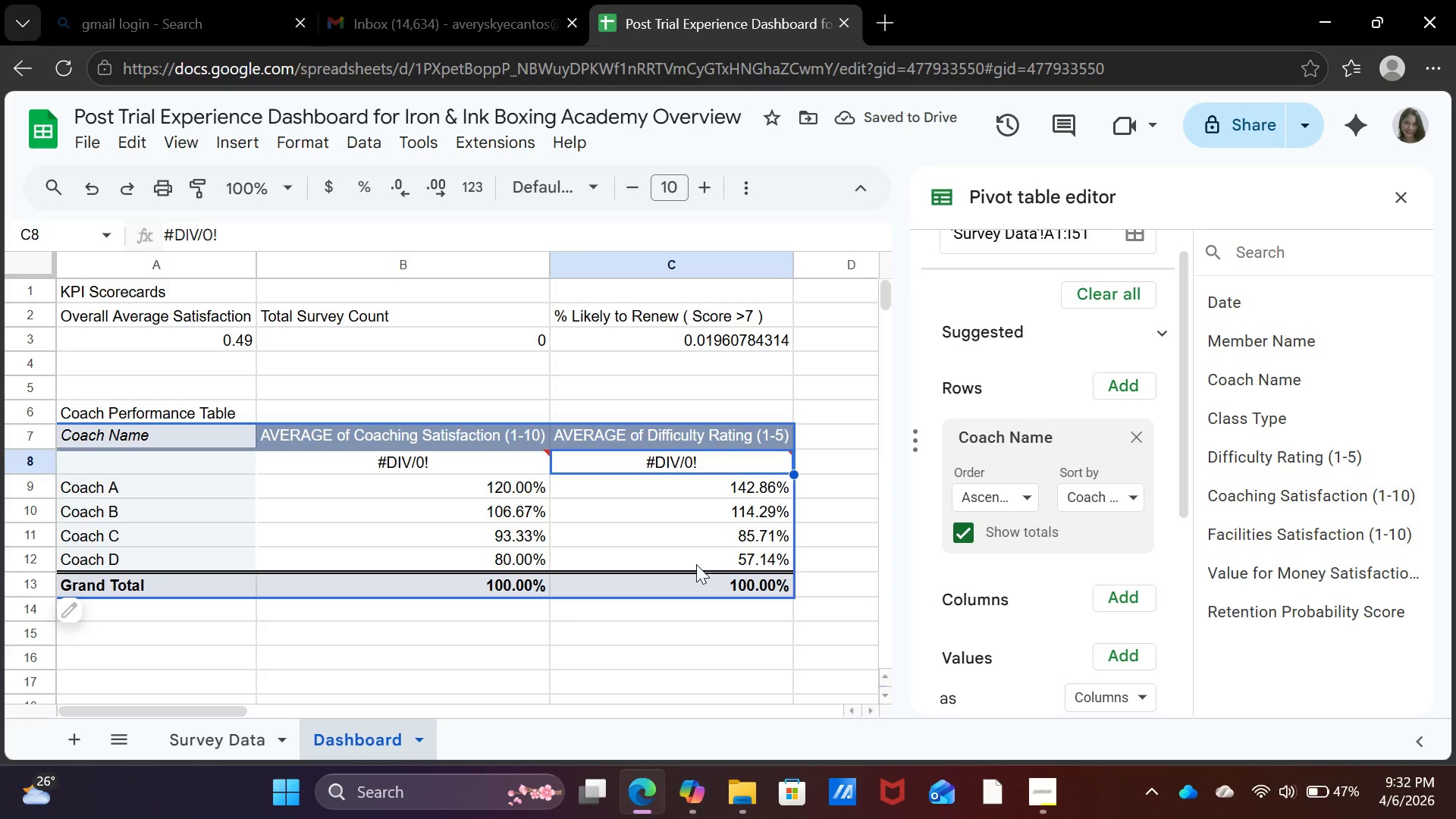 
wait(5.64)
 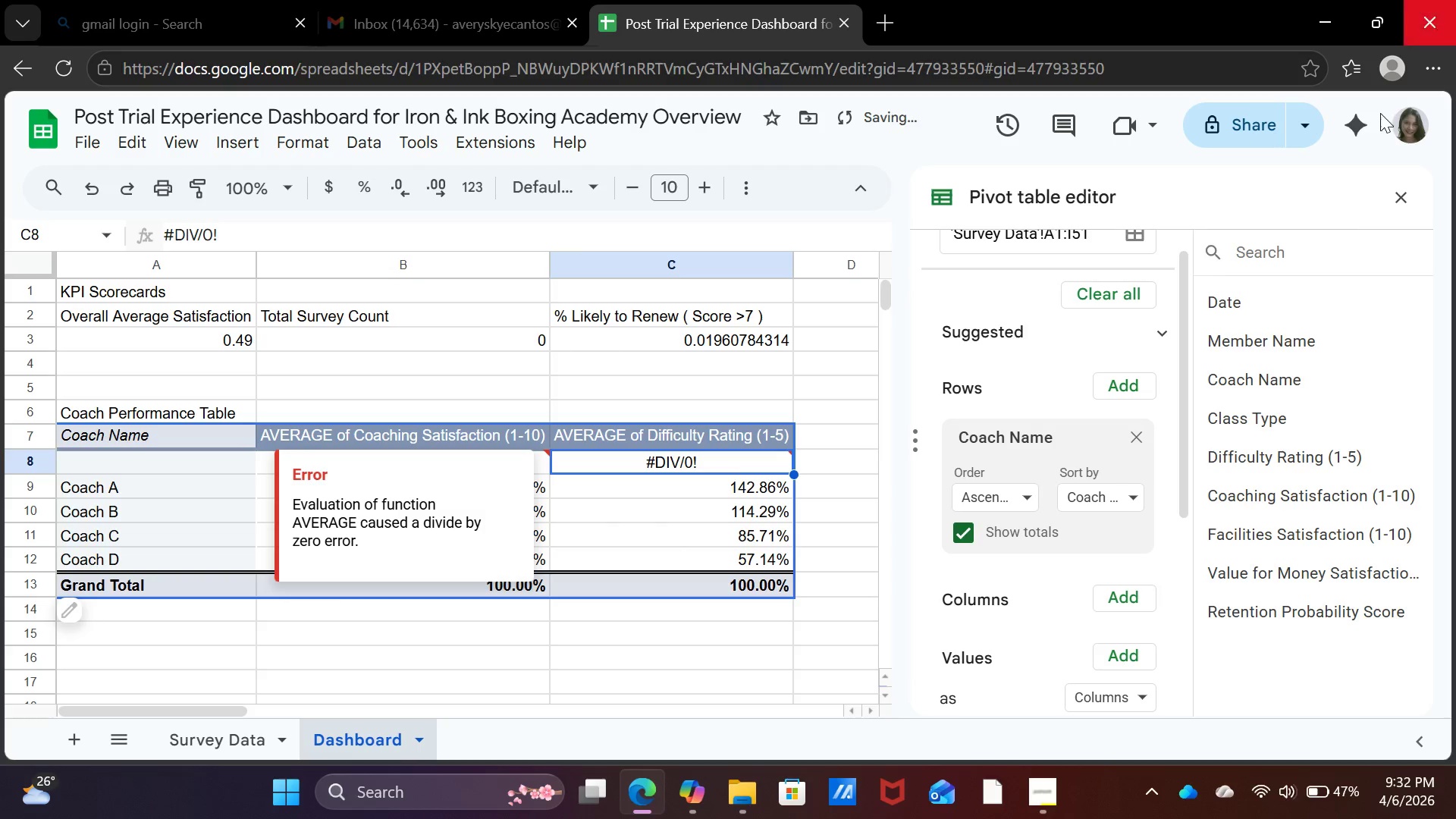 
left_click([1083, 293])
 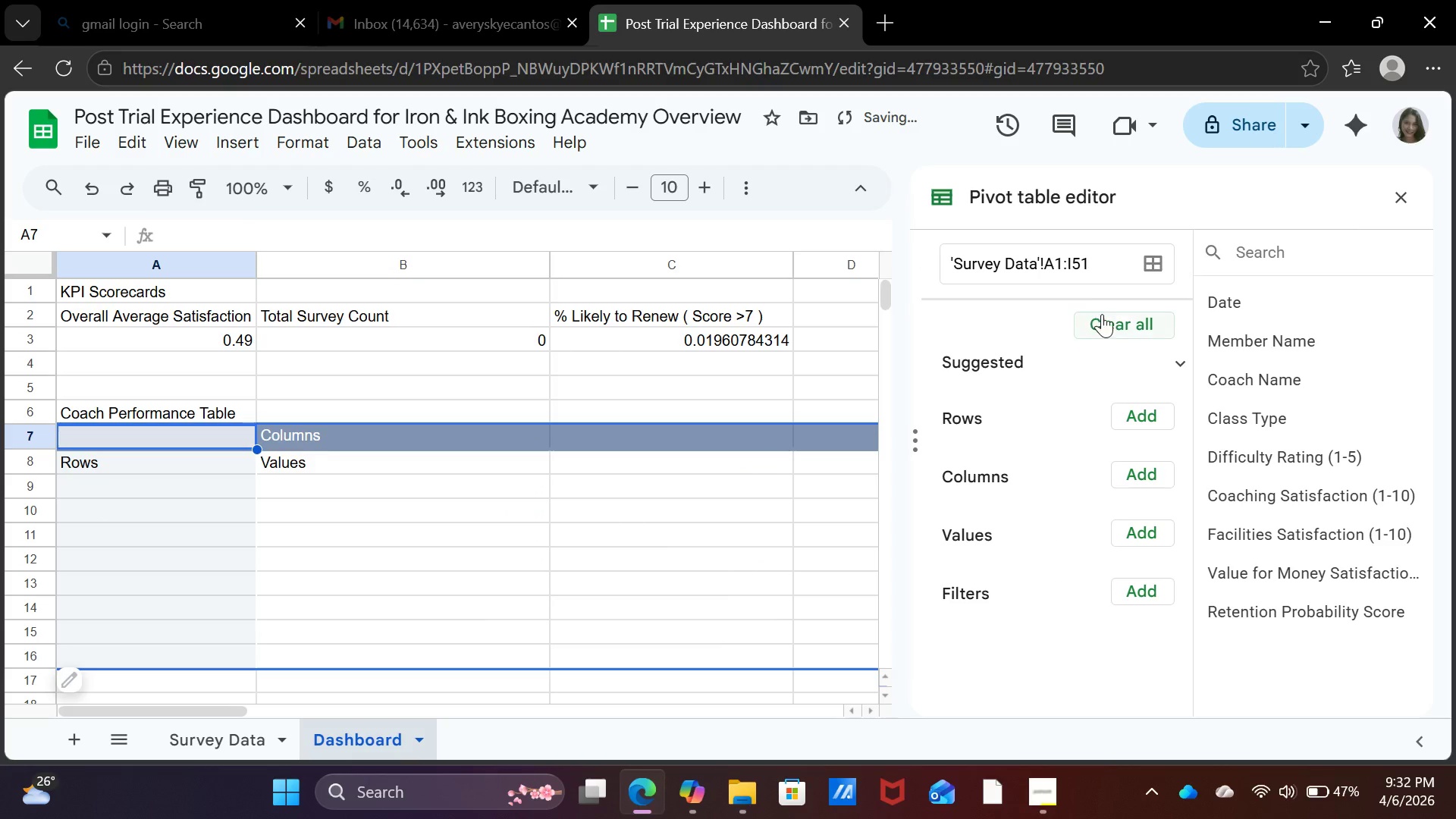 
left_click([1109, 320])
 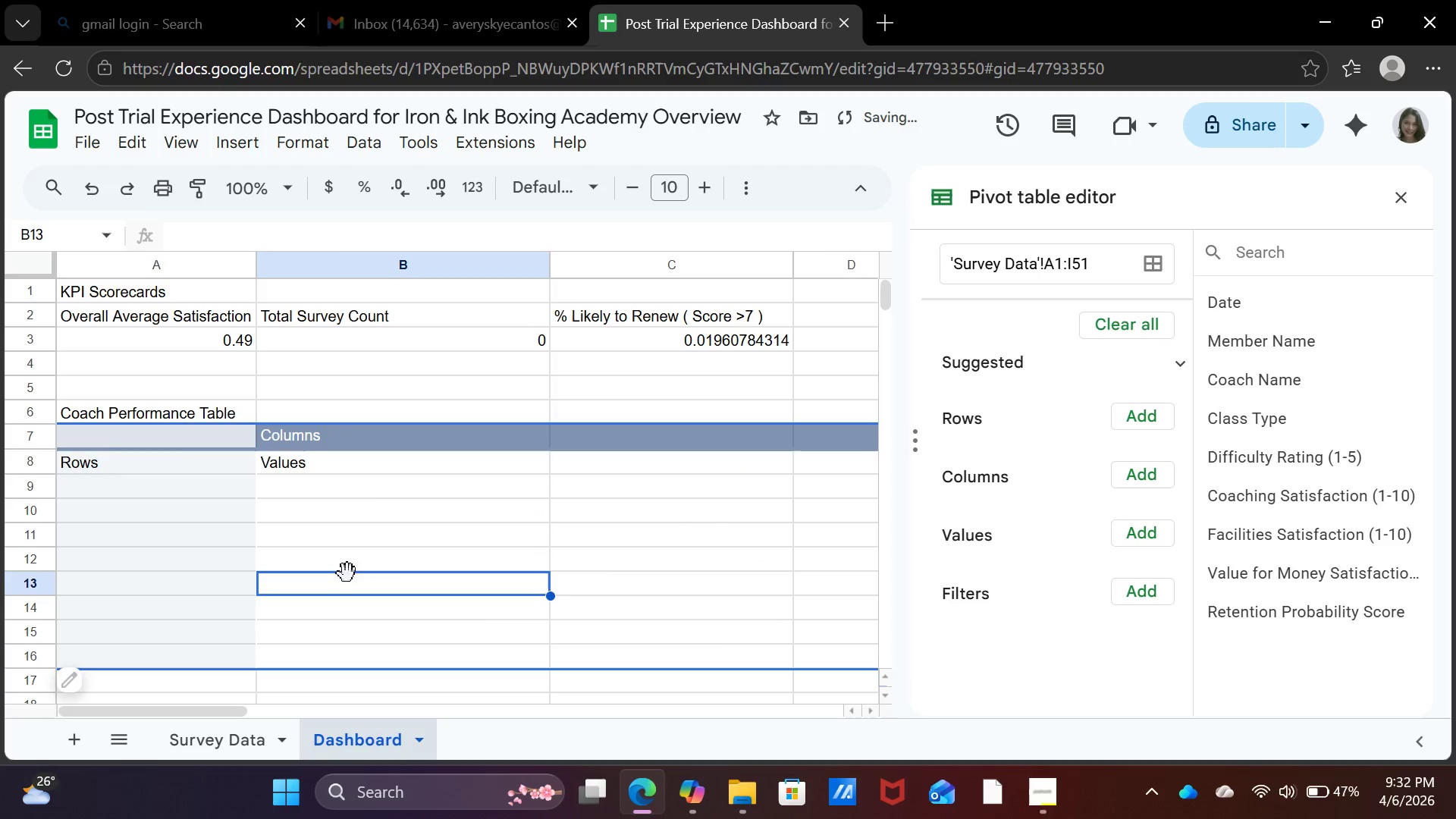 
double_click([360, 425])
 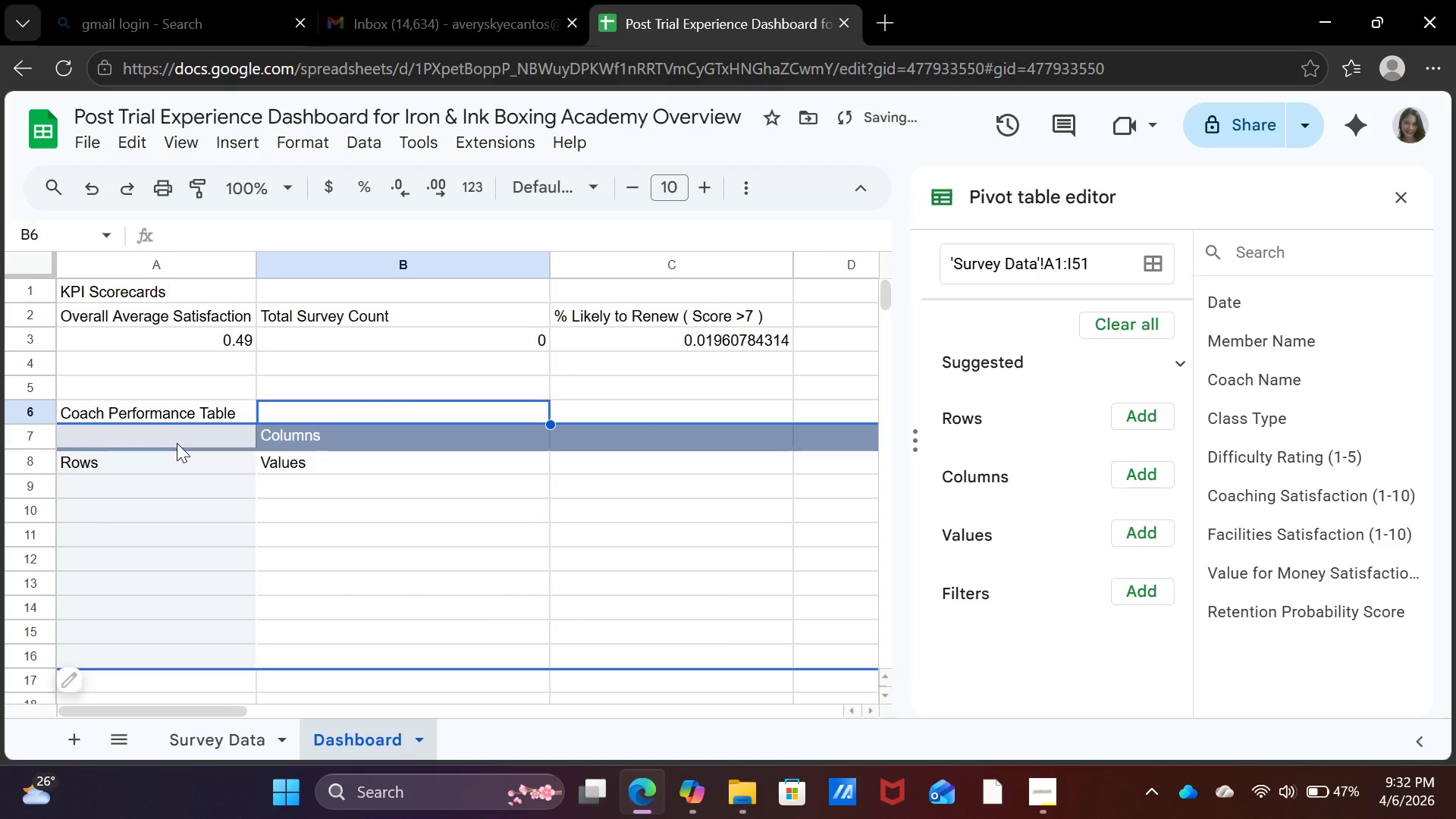 
left_click([177, 443])
 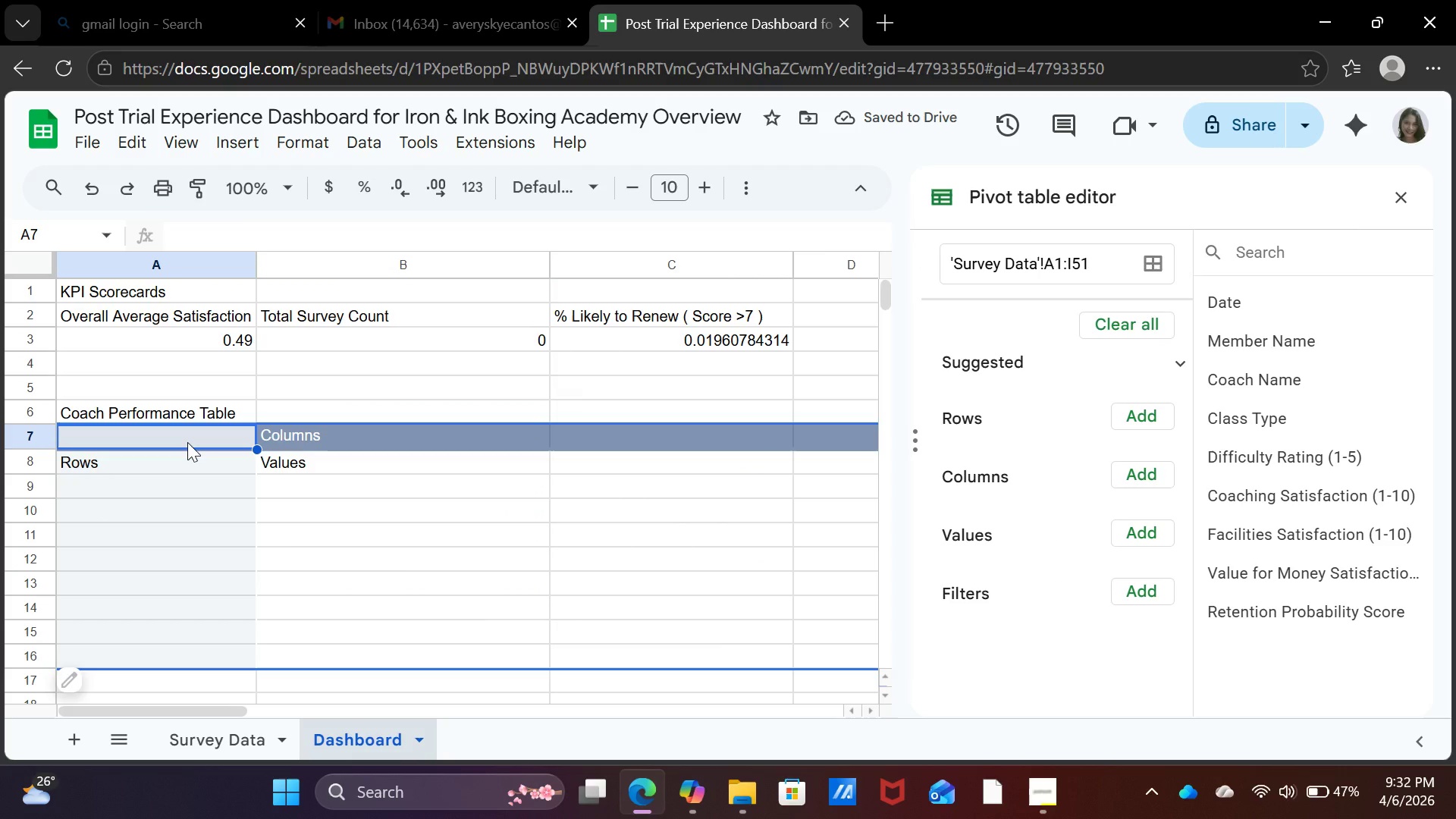 
key(Backspace)
 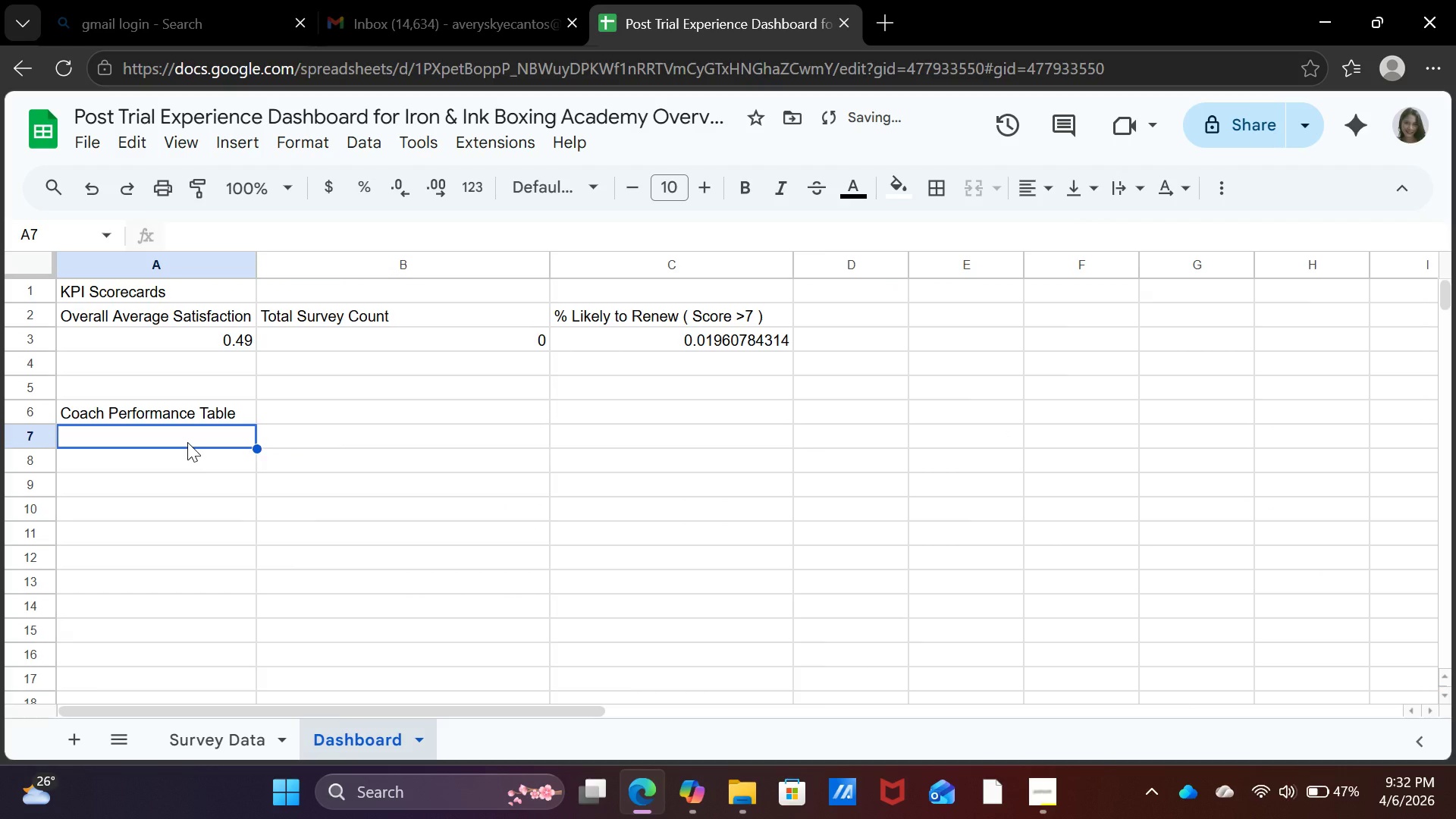 
key(Delete)
 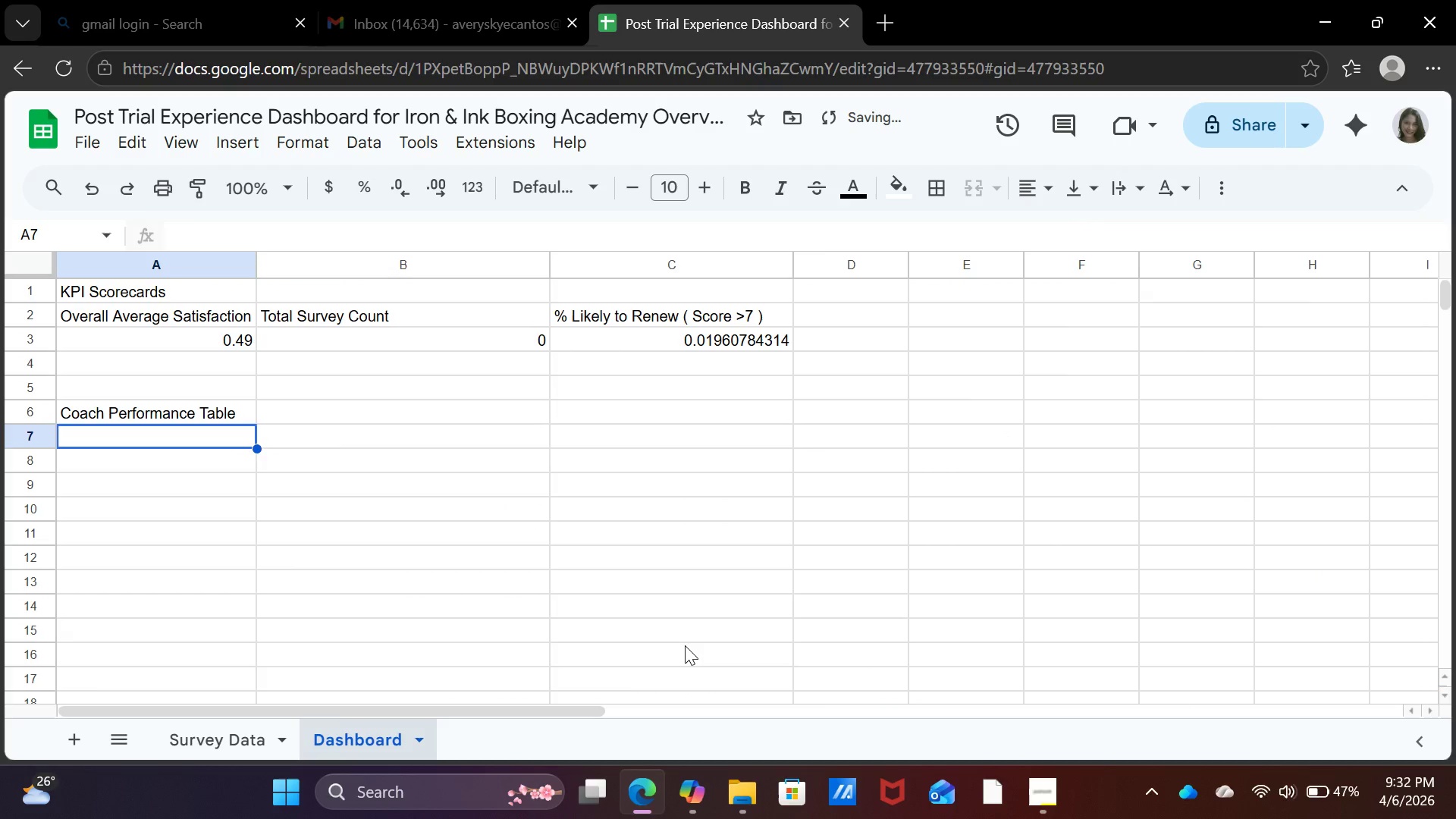 
left_click([663, 633])
 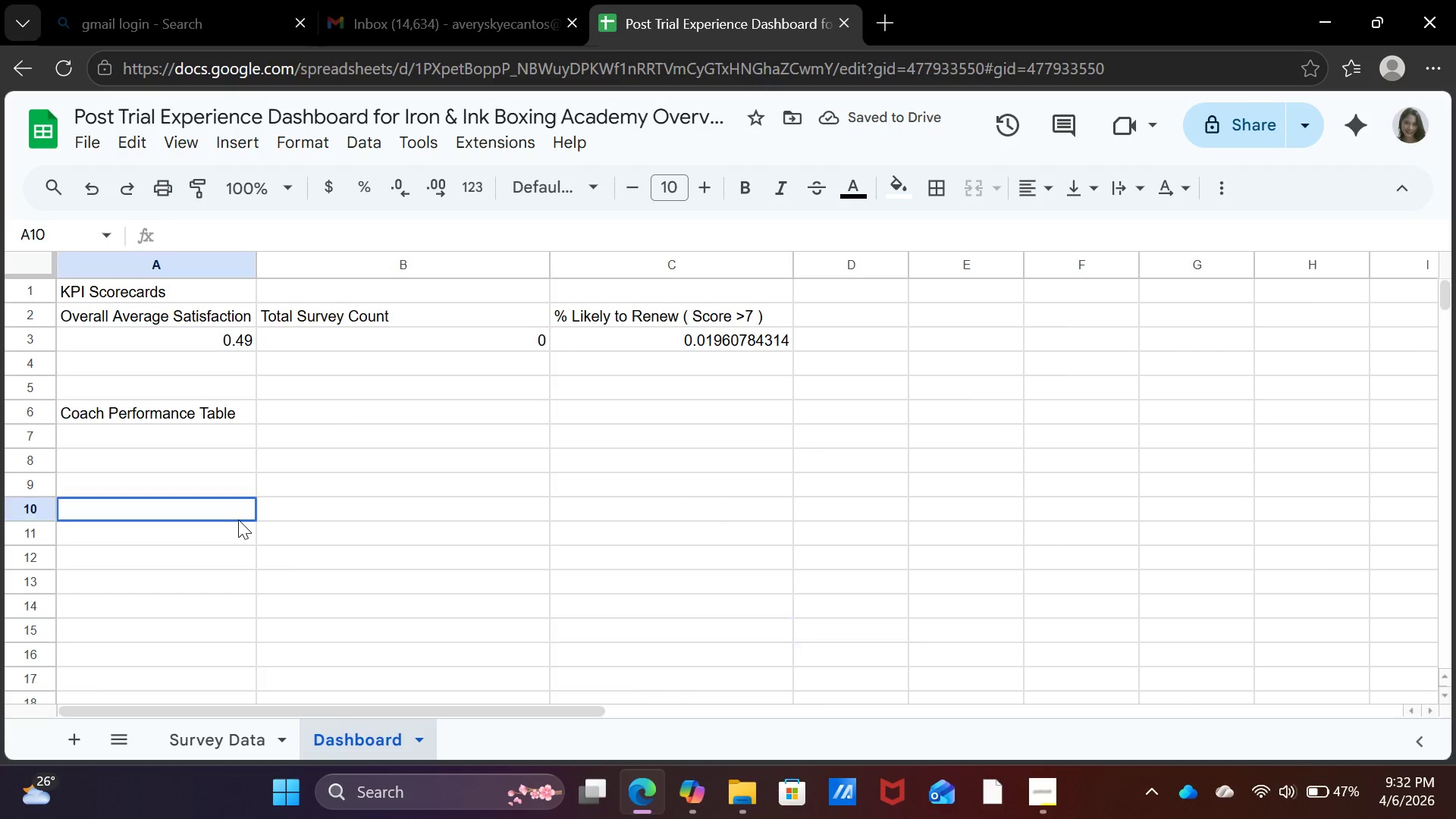 
left_click([238, 519])
 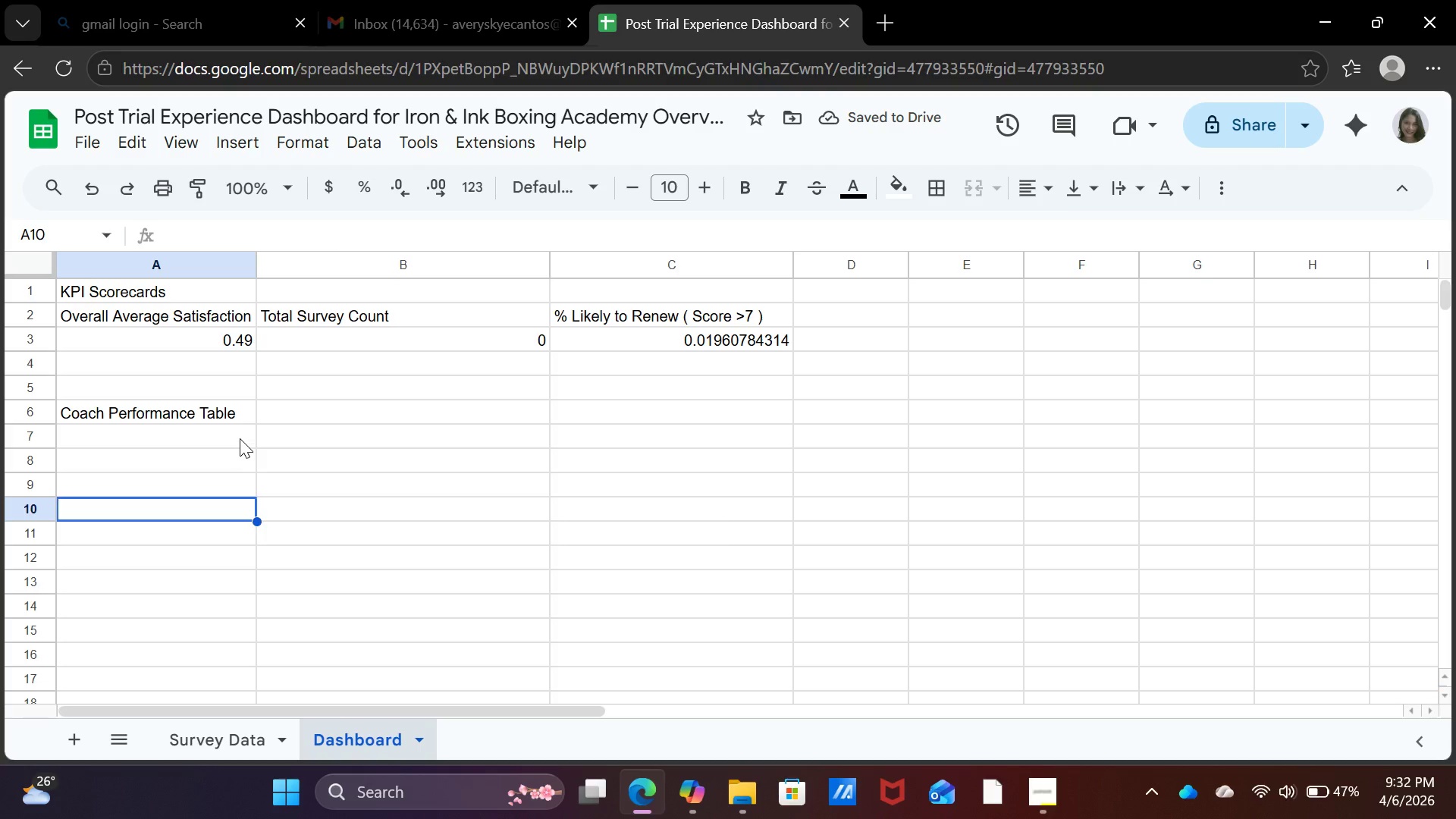 
left_click([240, 438])
 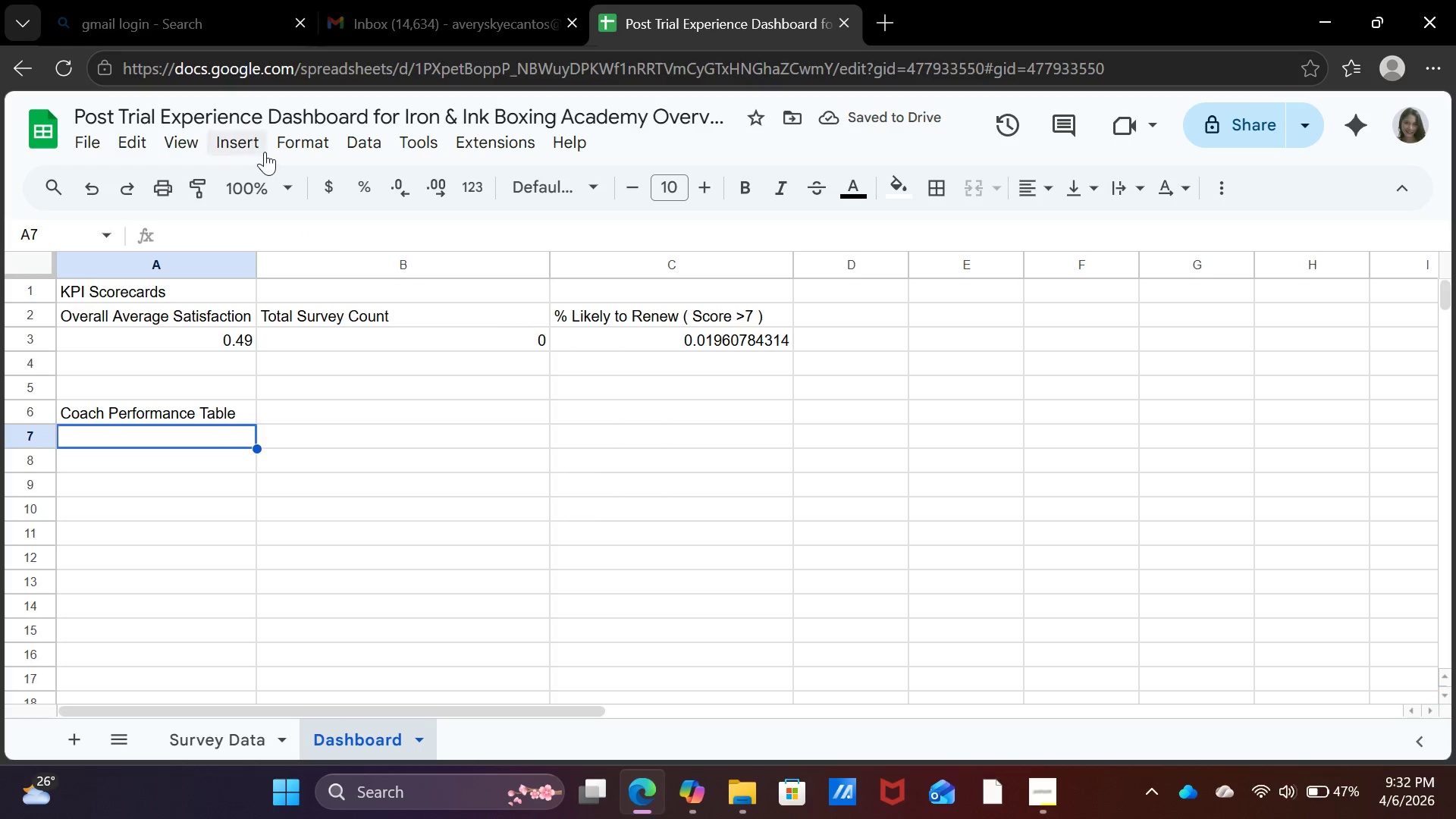 
left_click([259, 141])
 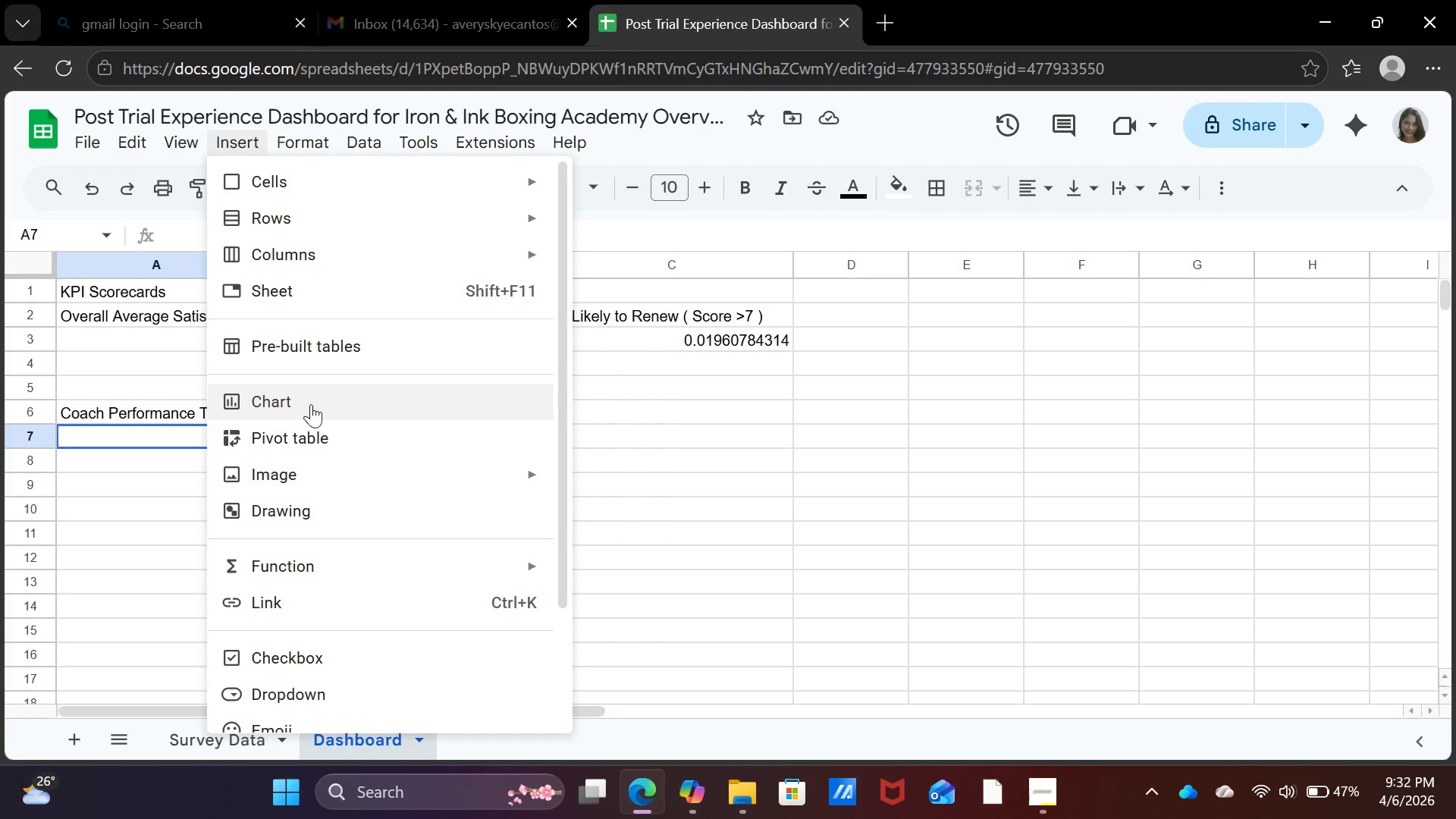 
left_click([312, 435])
 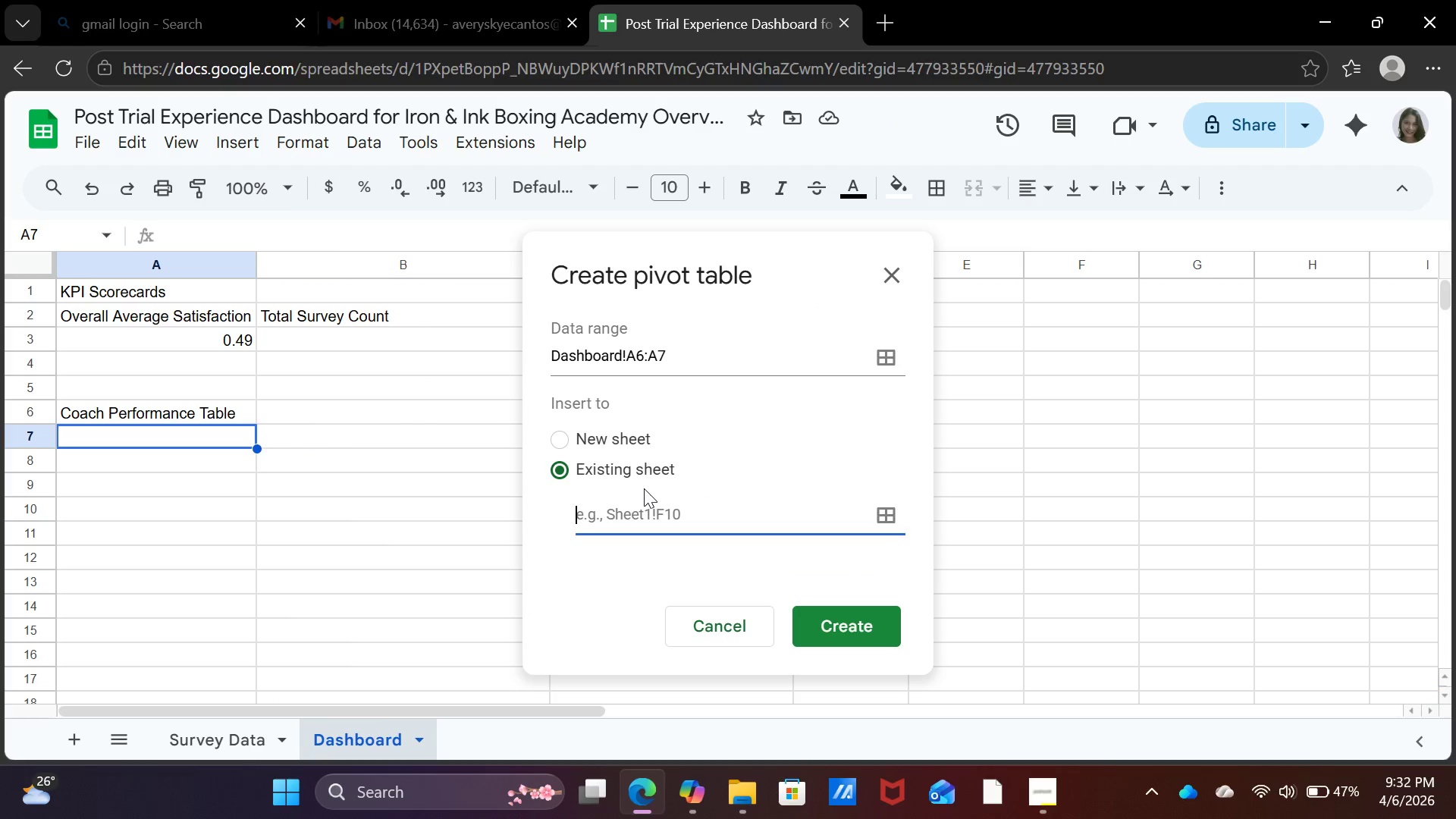 
left_click_drag(start_coordinate=[679, 356], to_coordinate=[541, 356])
 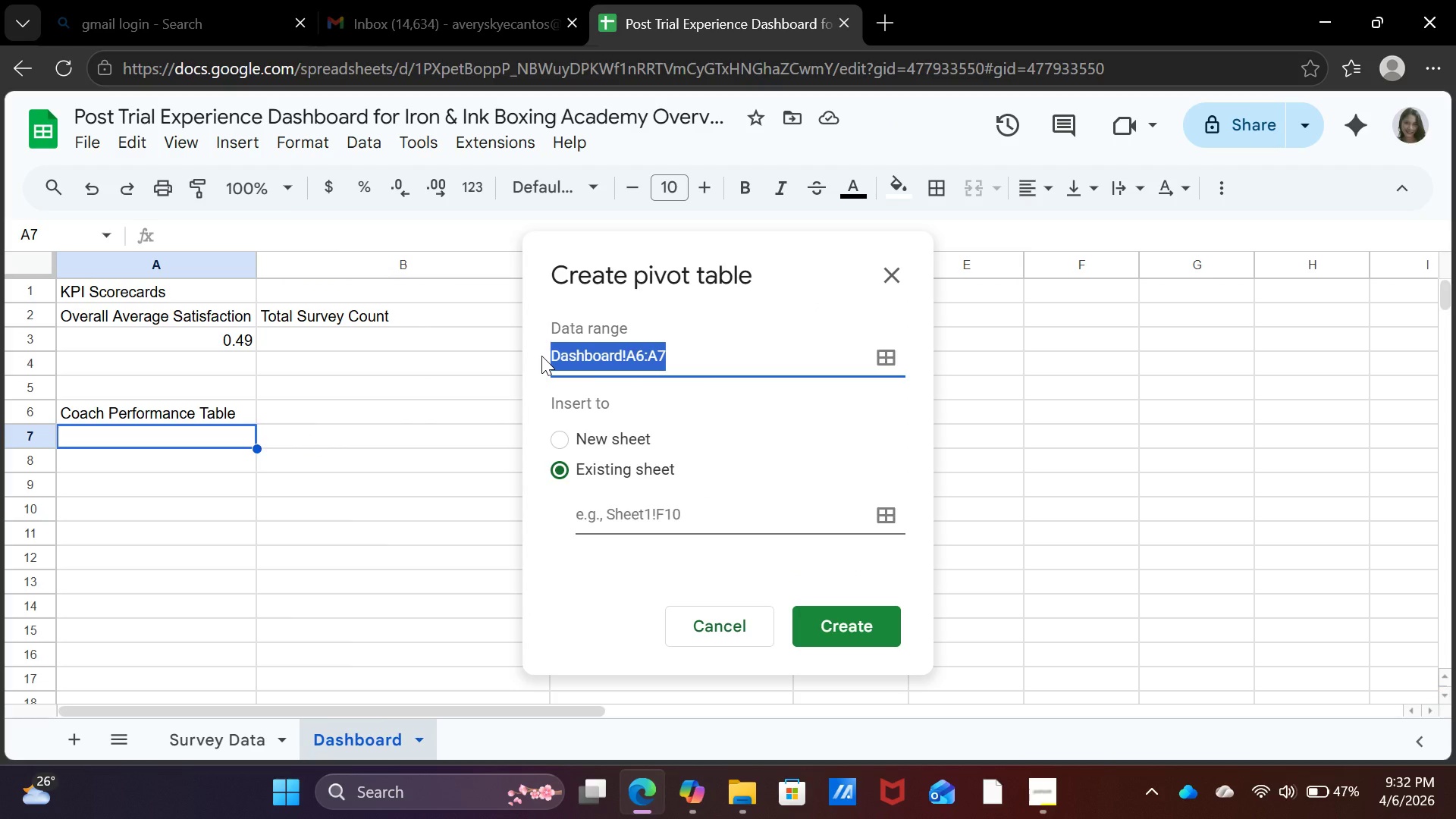 
key(Control+C)
 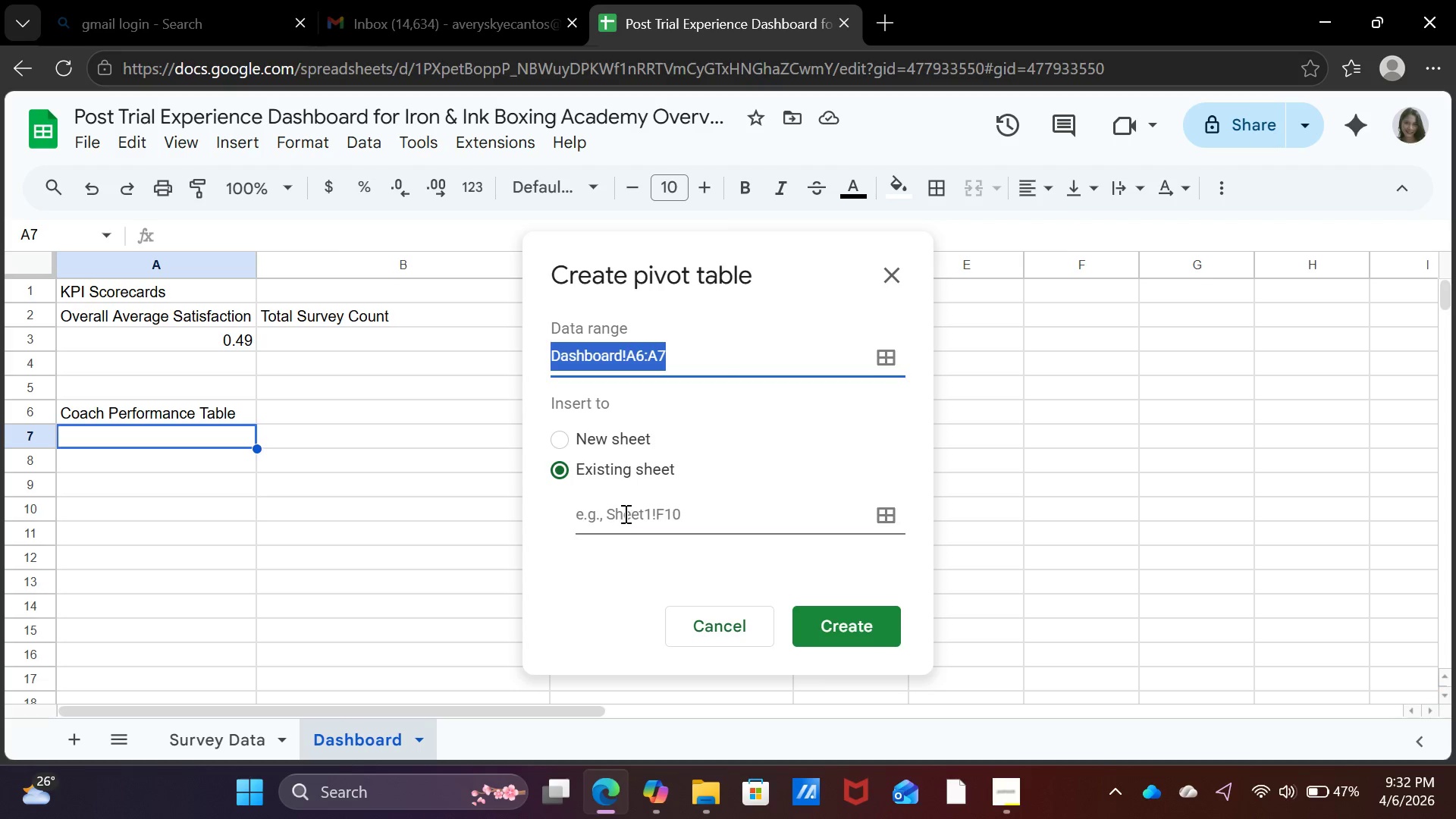 
left_click([624, 515])
 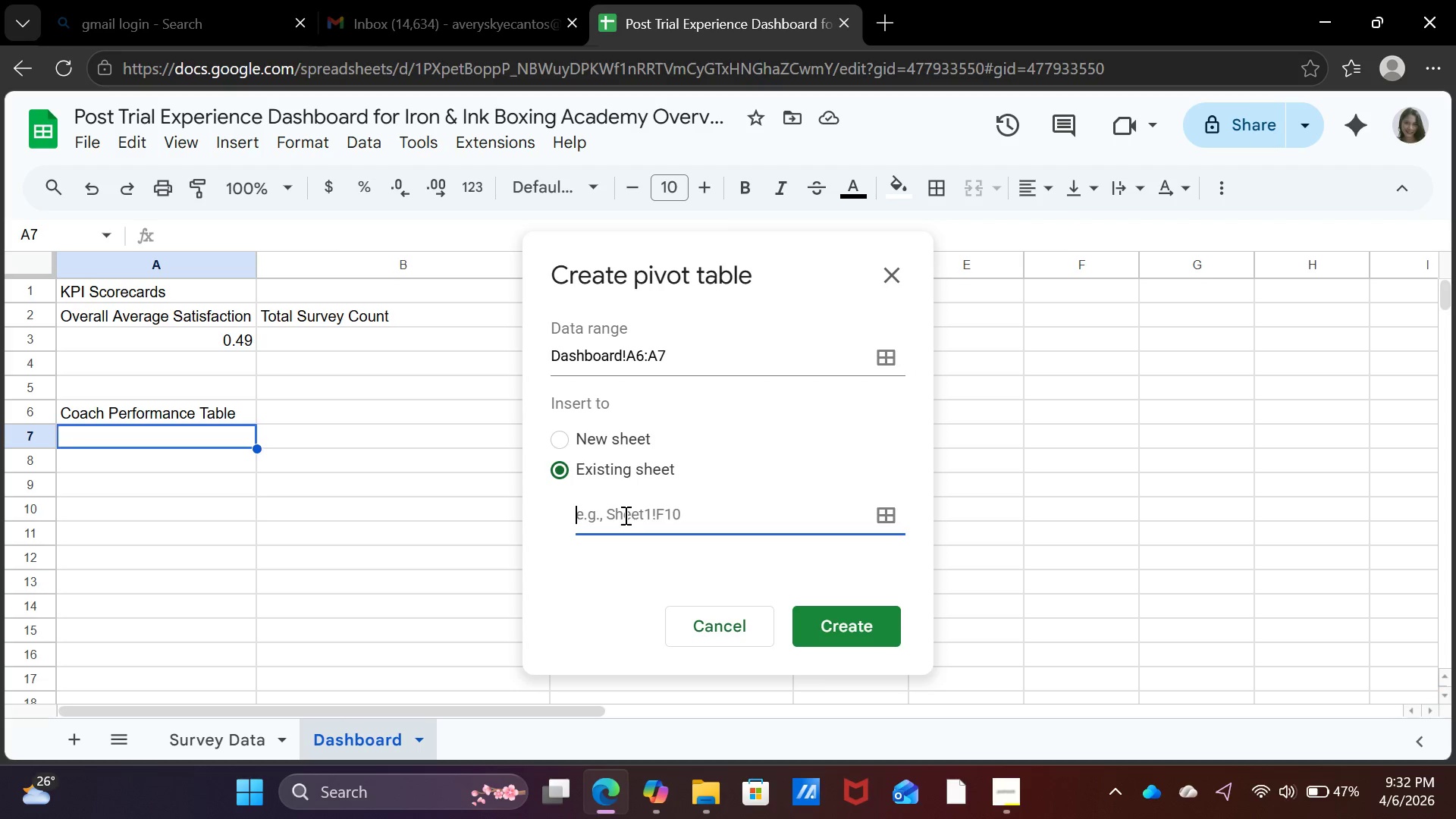 
key(Control+V)
 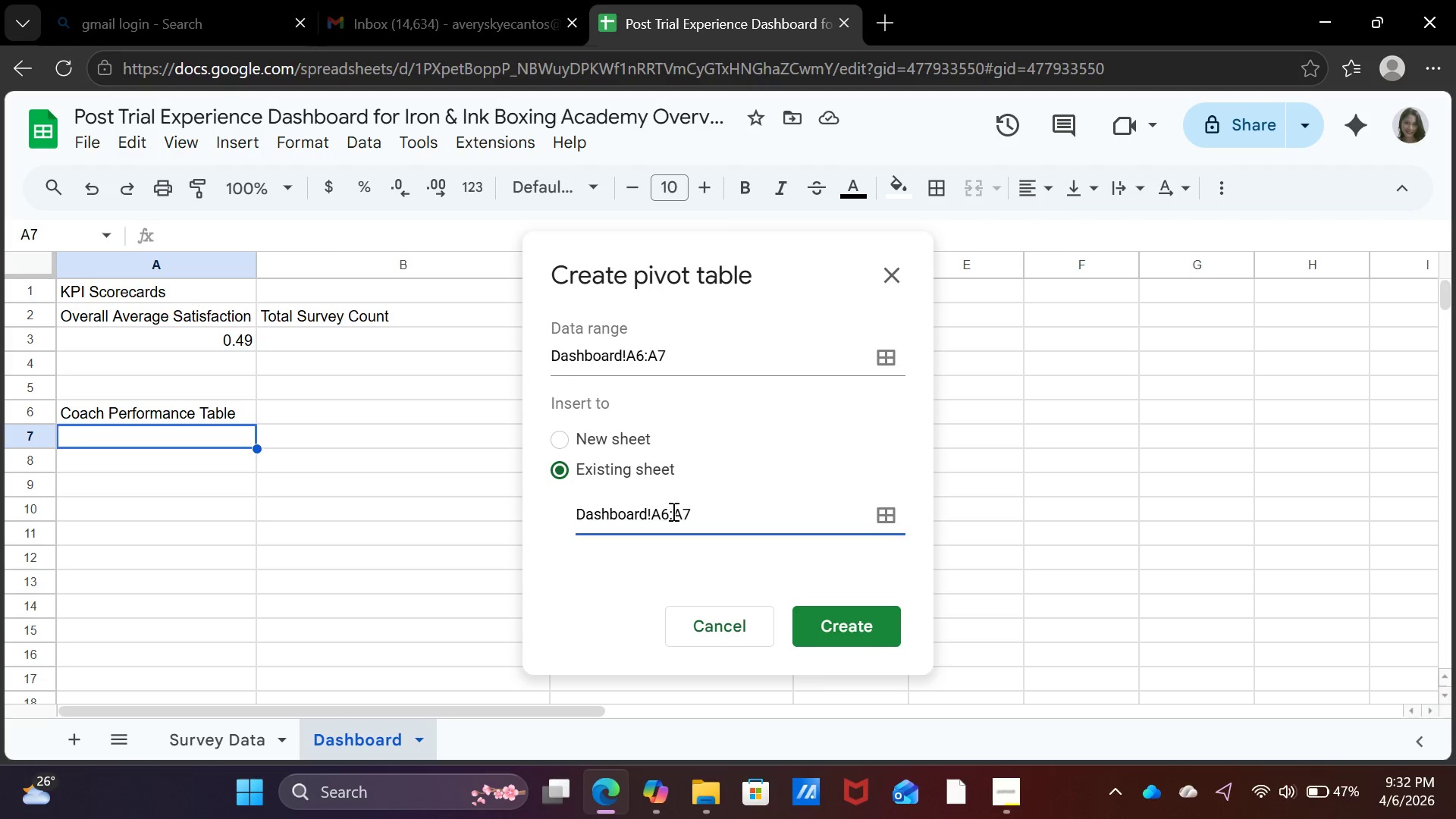 
left_click([673, 511])
 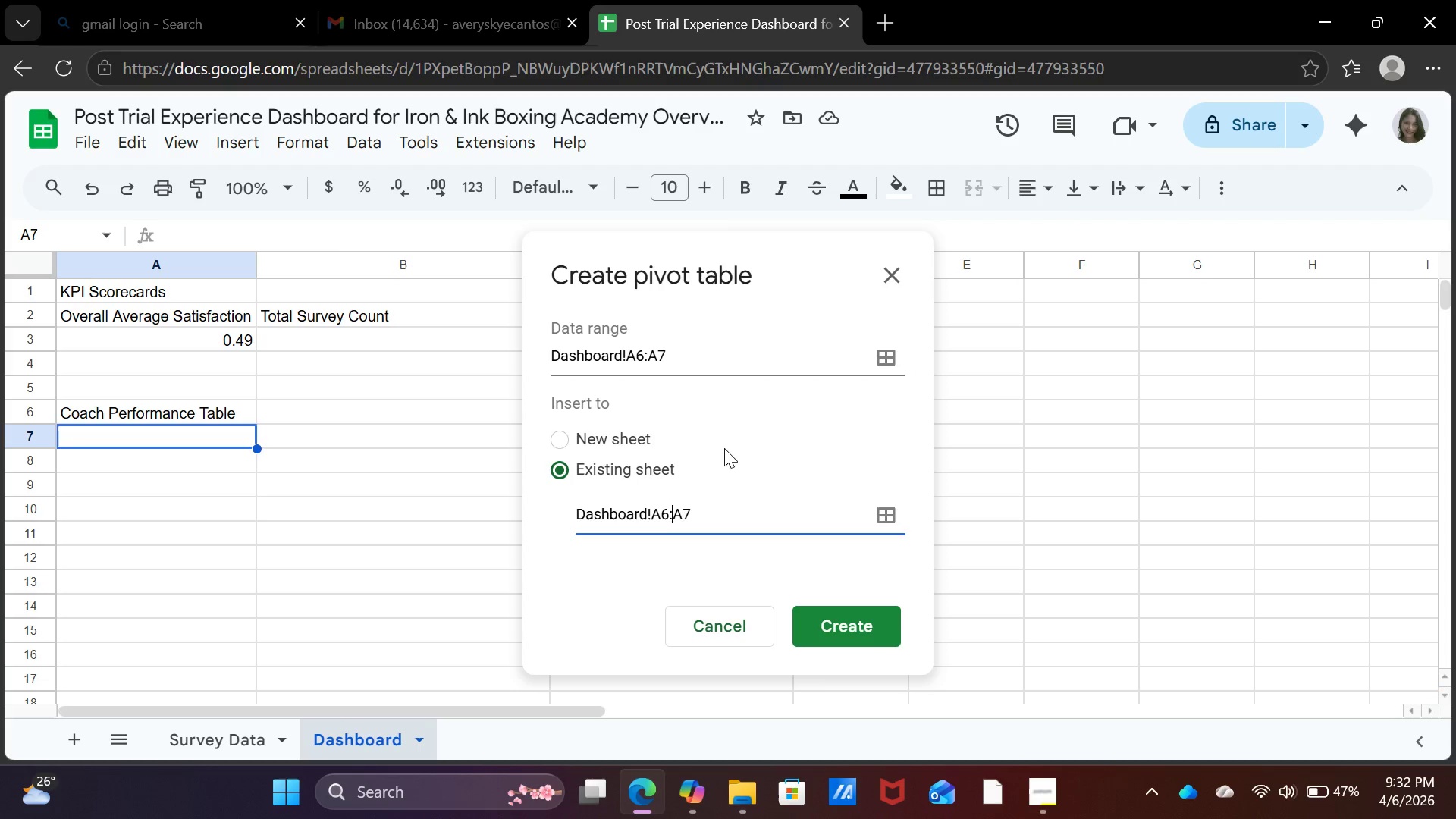 
key(Backspace)
 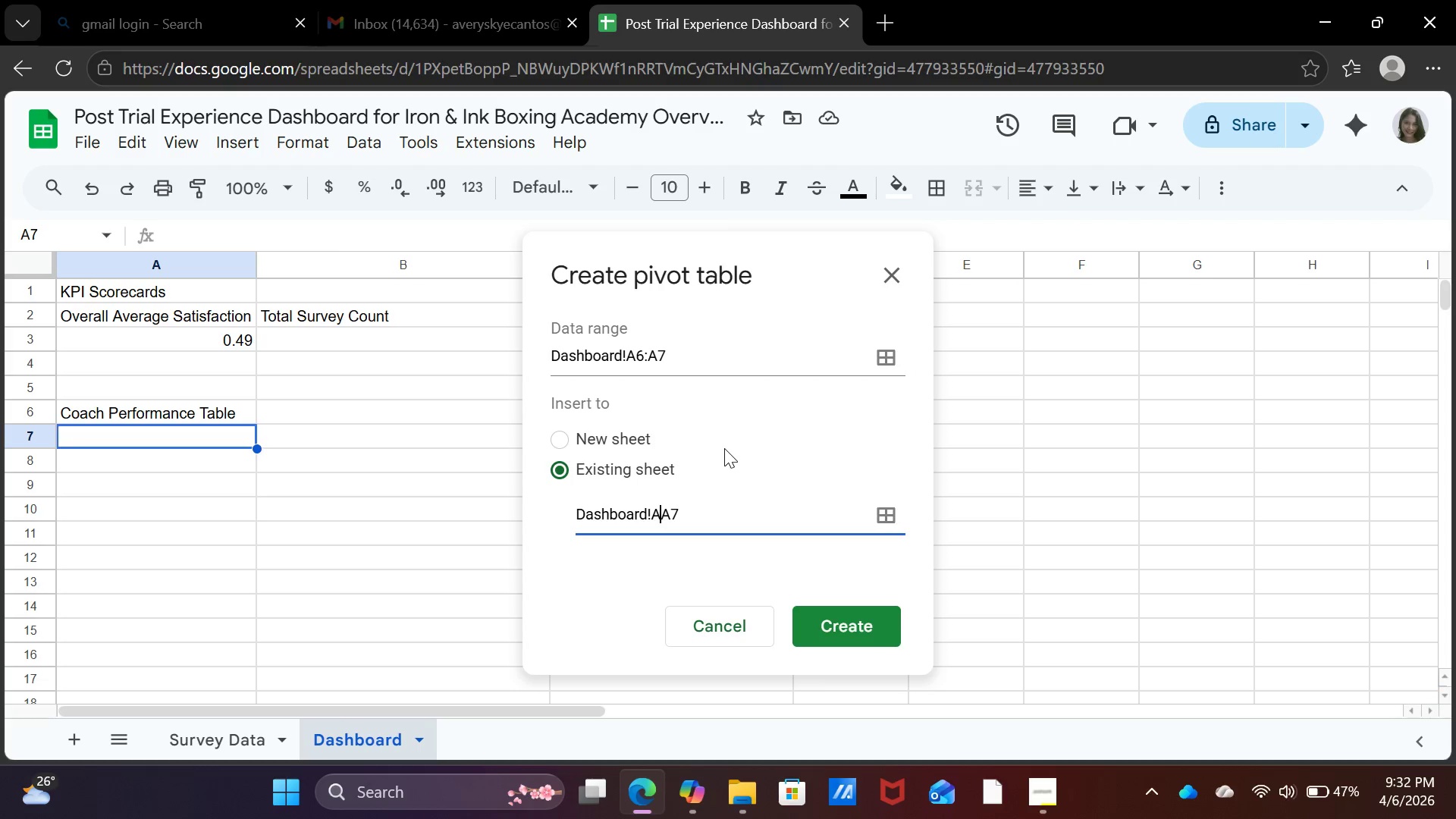 
key(Backspace)
 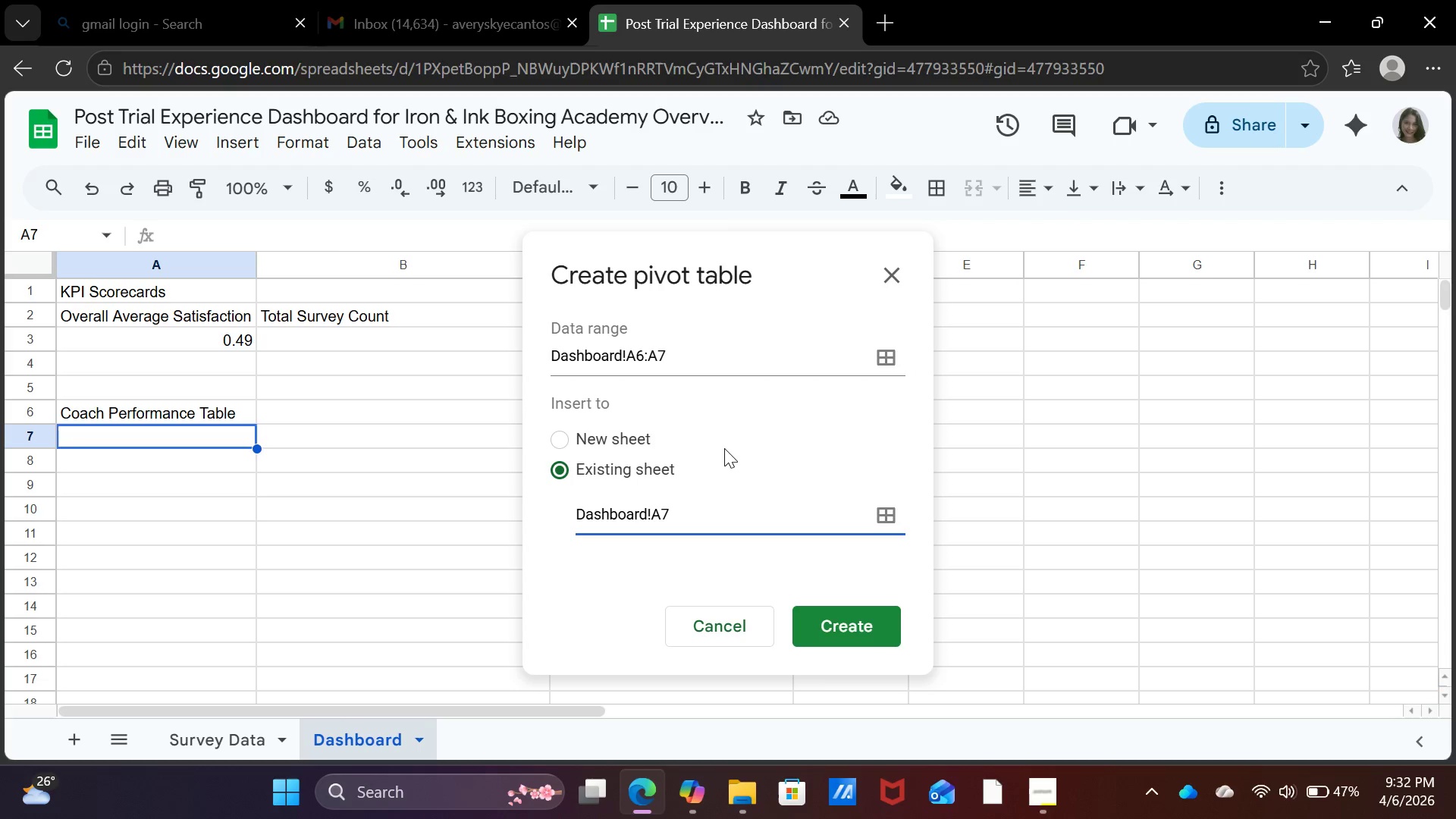 
key(Backspace)
 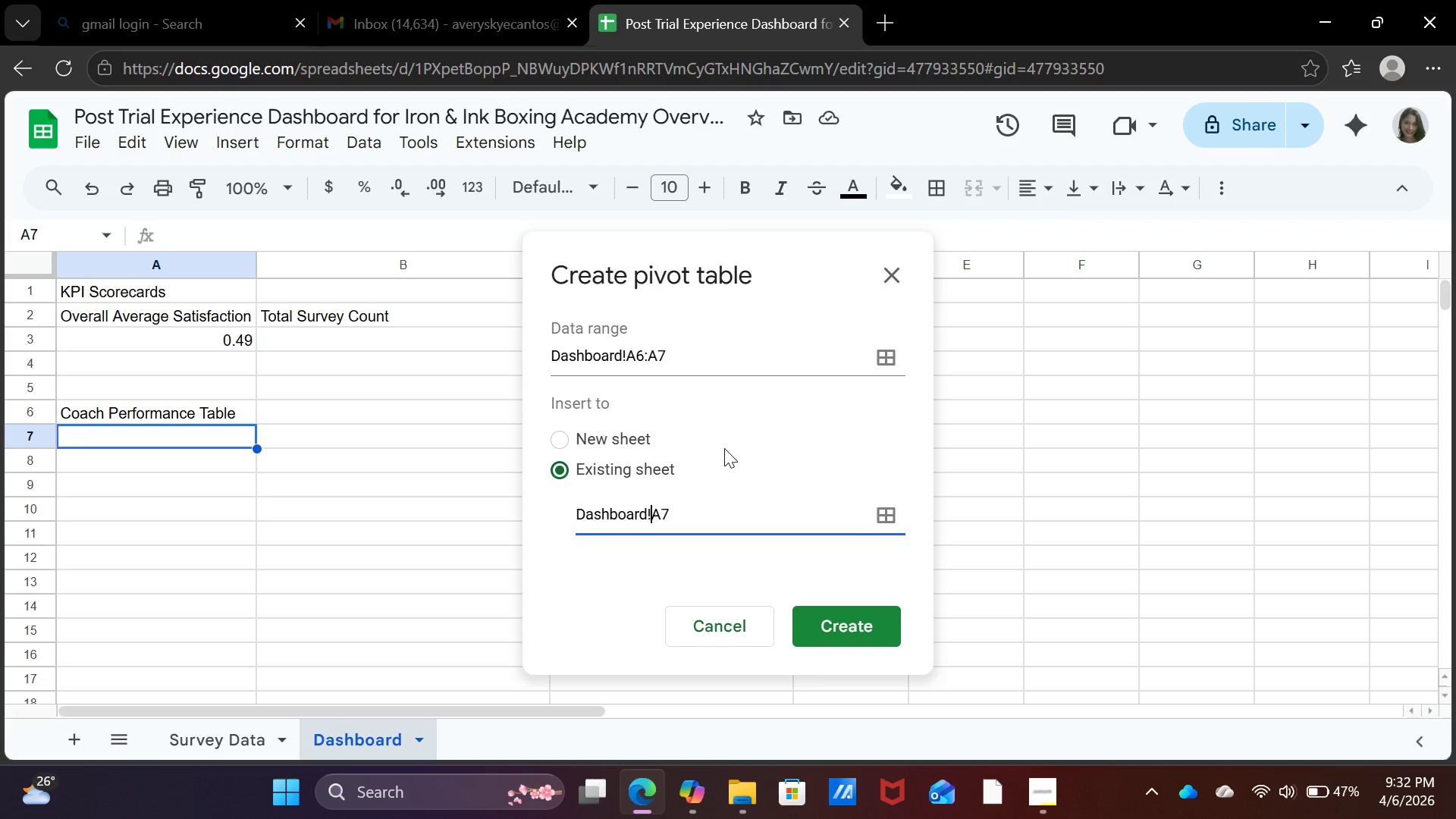 
key(Enter)
 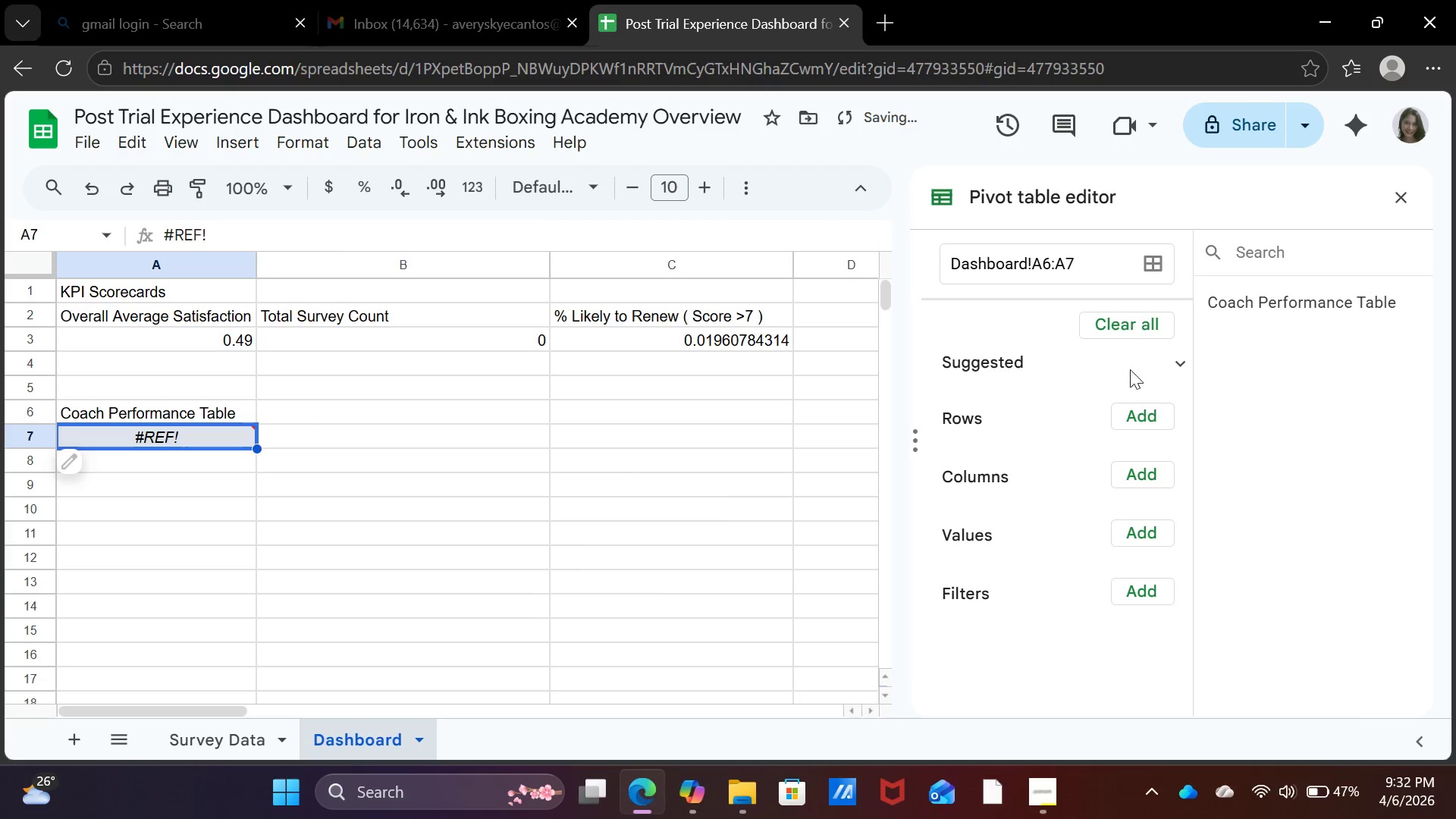 
left_click([1146, 419])
 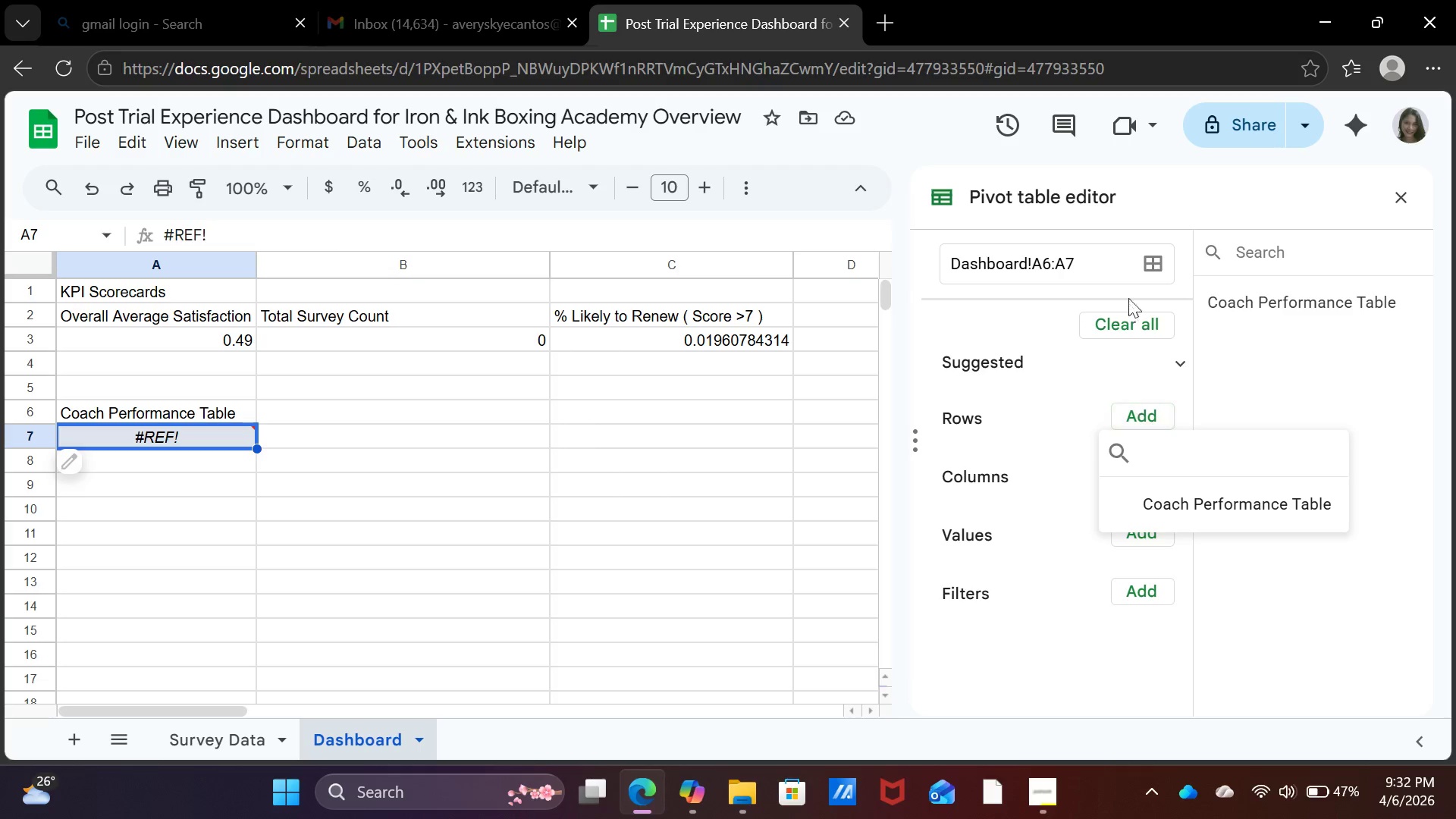 
left_click([1150, 265])
 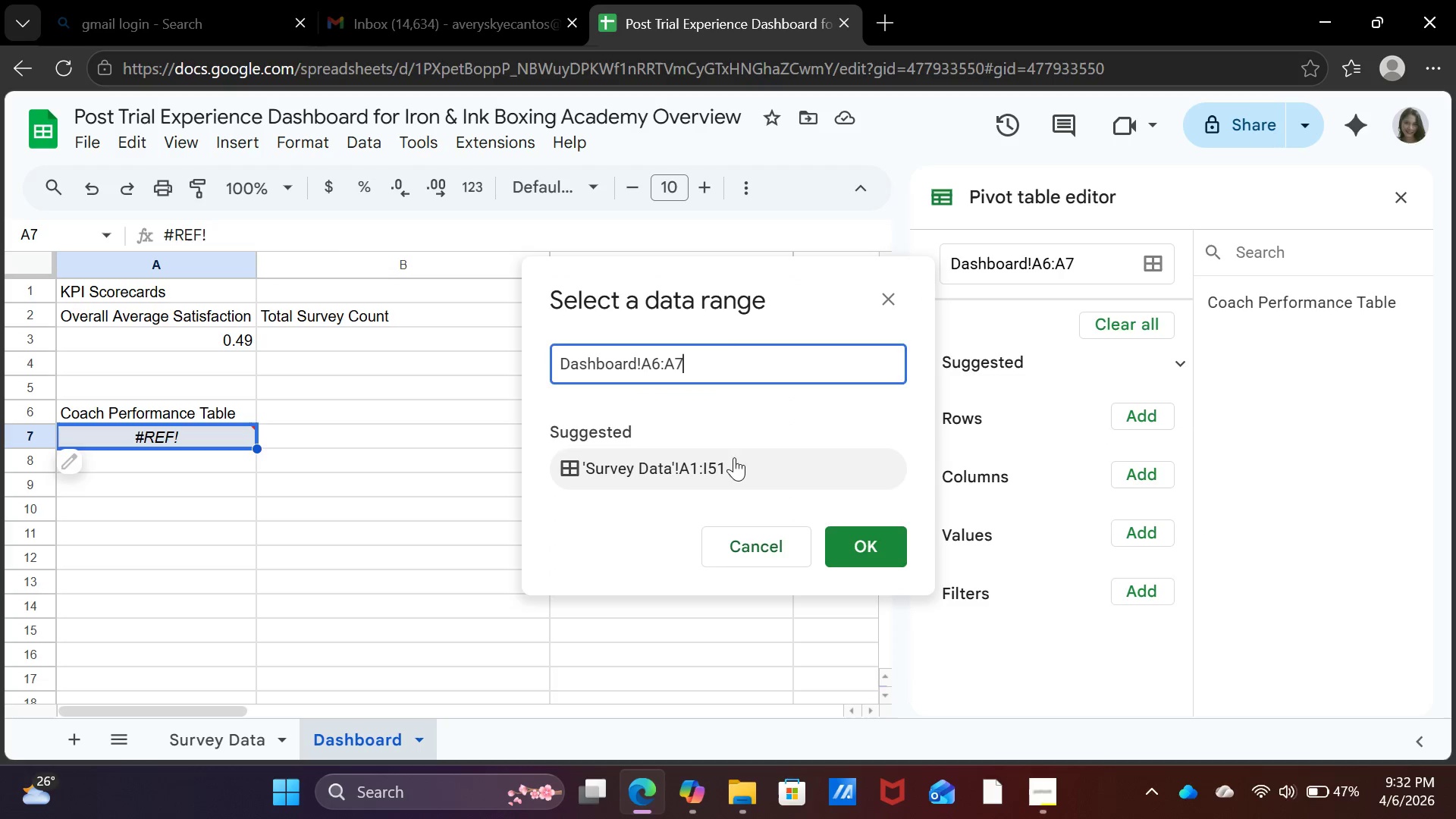 
left_click([714, 471])
 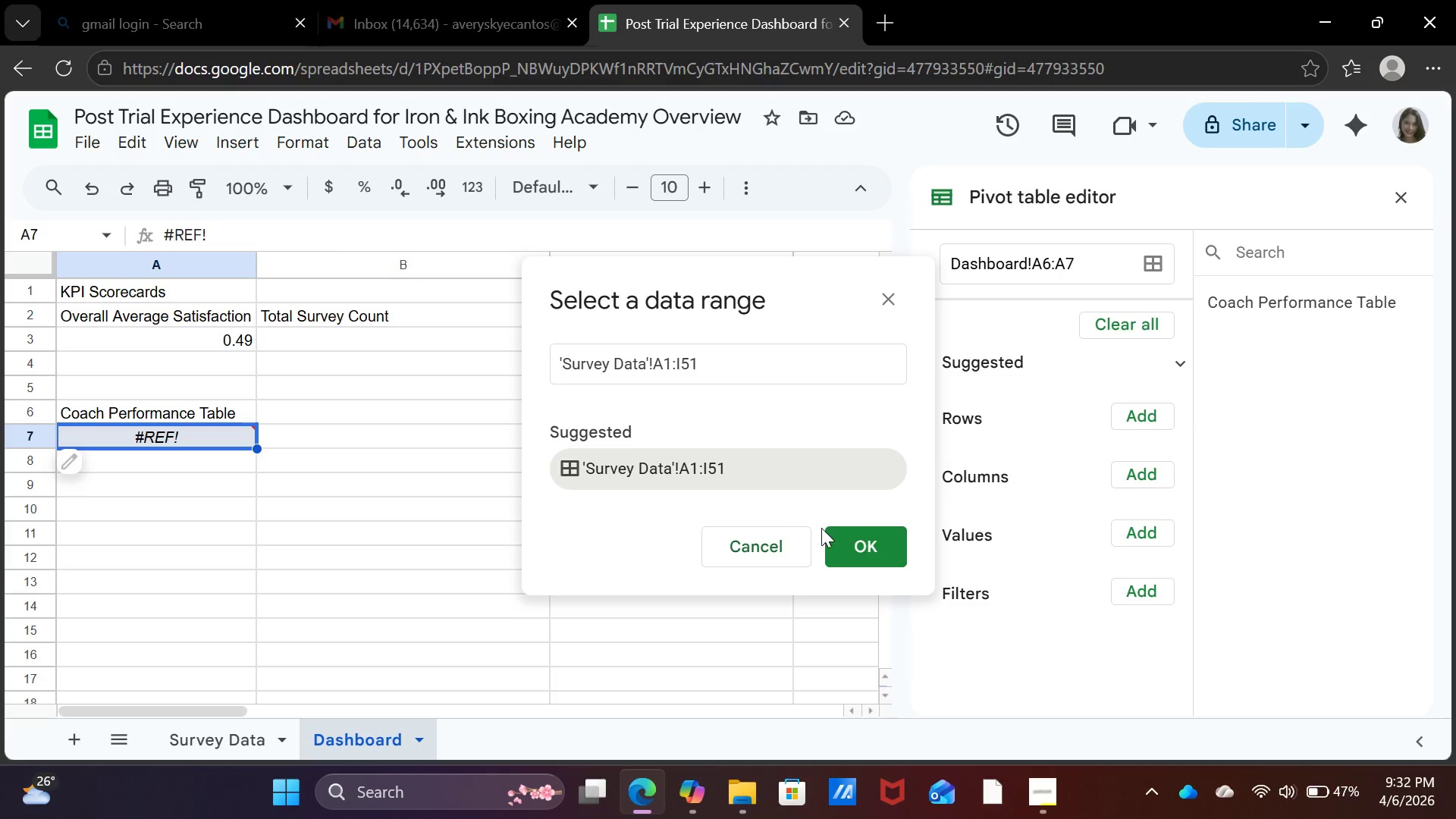 
left_click([851, 541])
 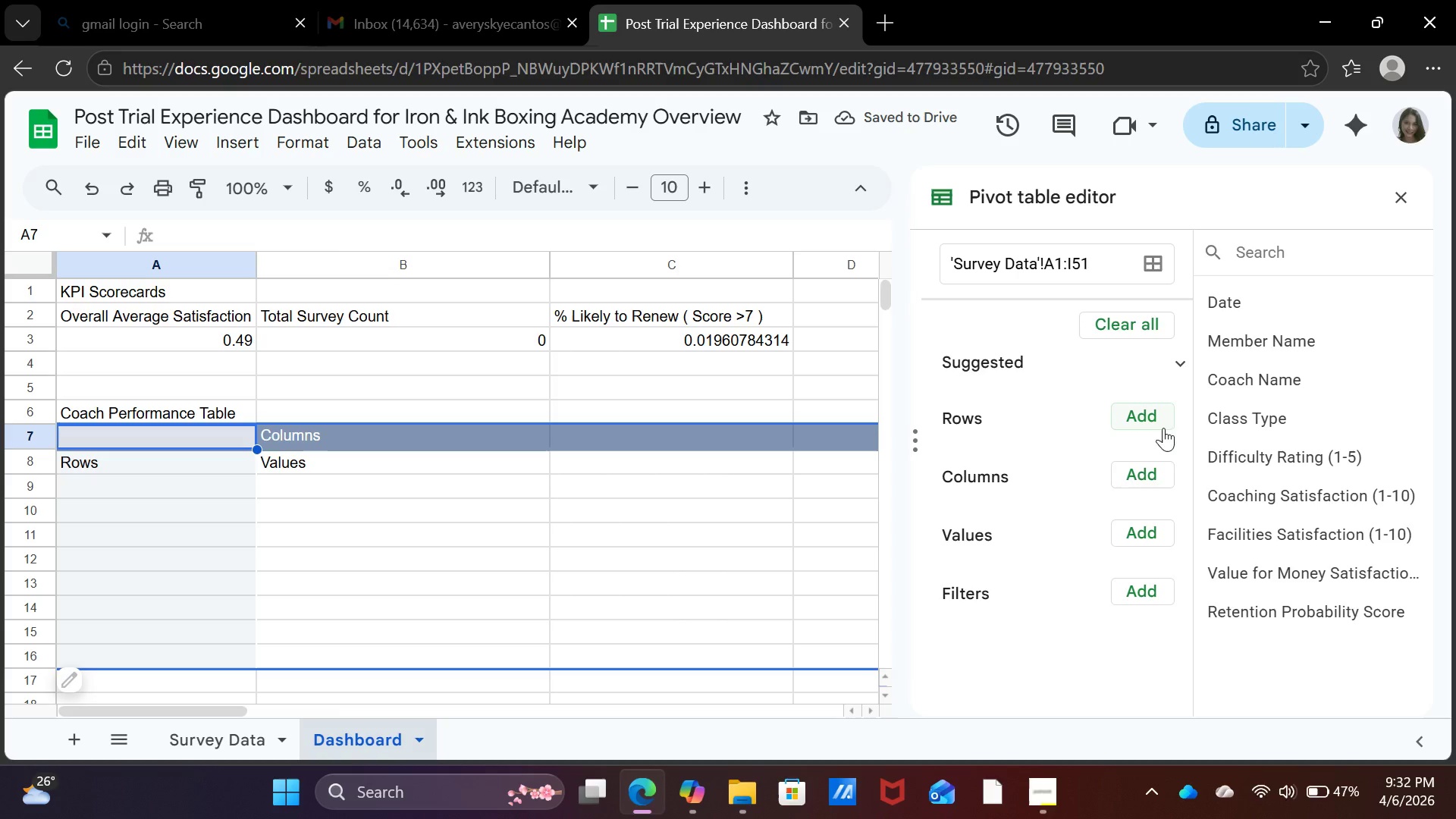 
left_click([1146, 413])
 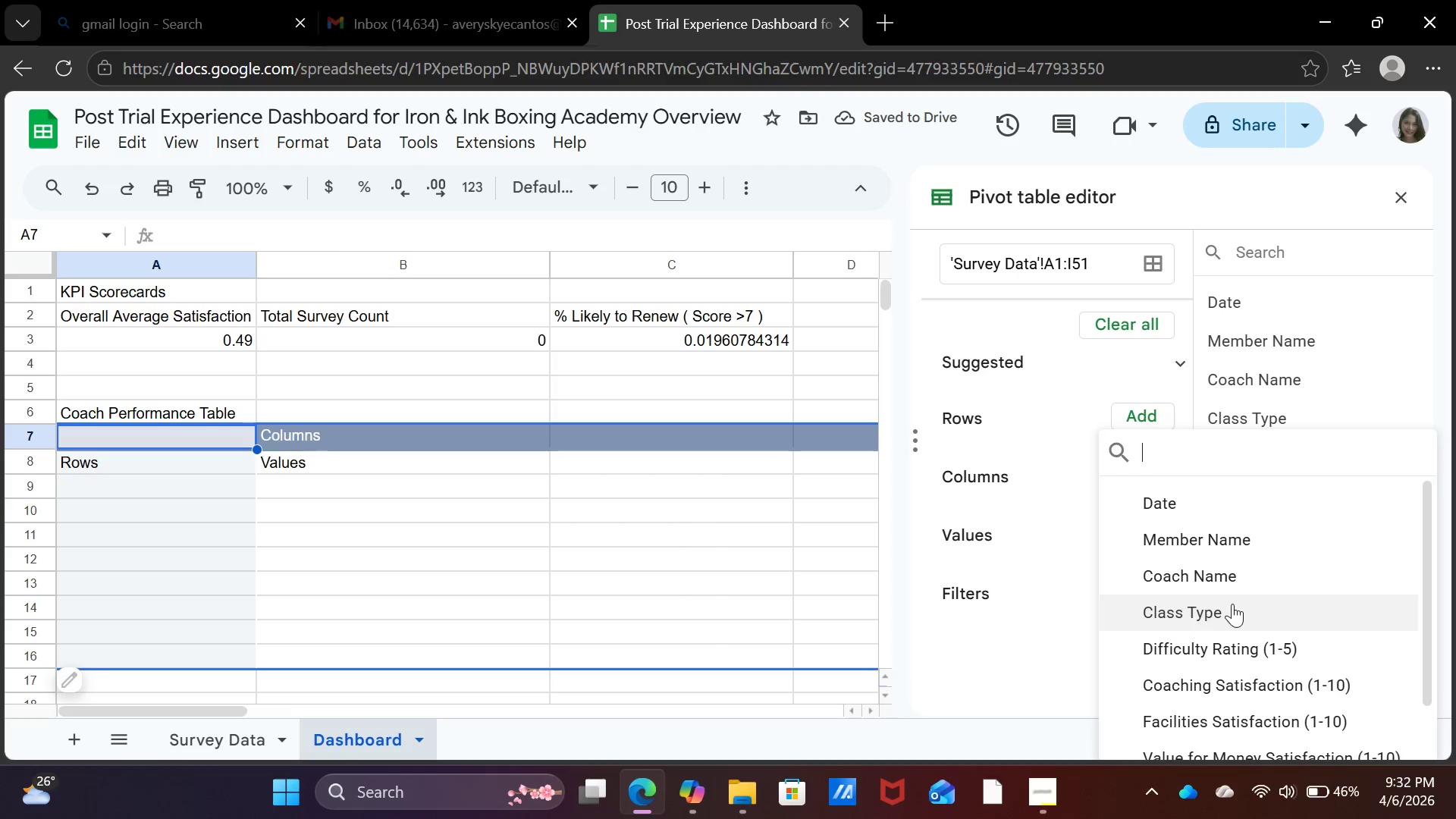 
left_click([1230, 576])
 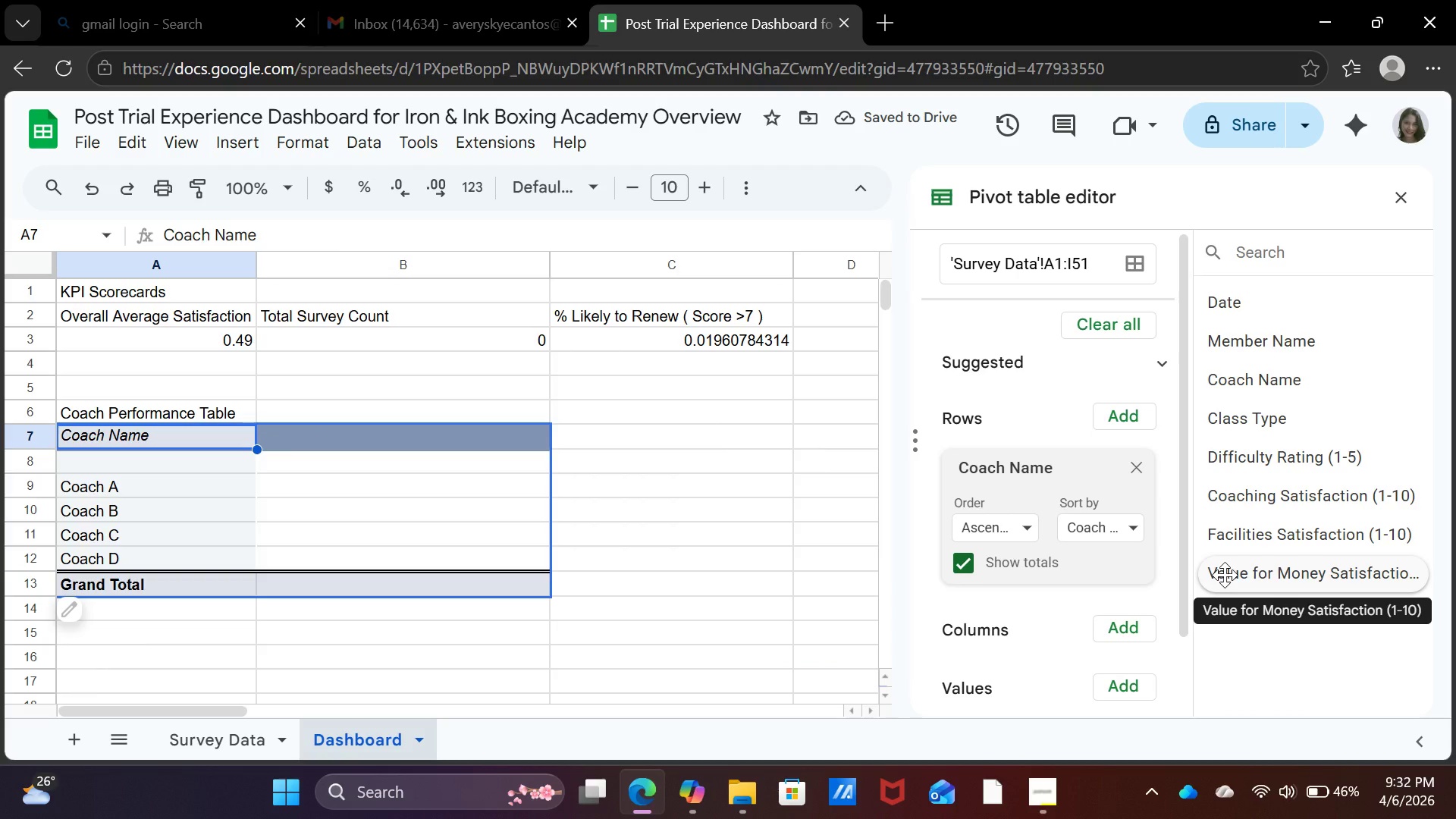 
wait(8.16)
 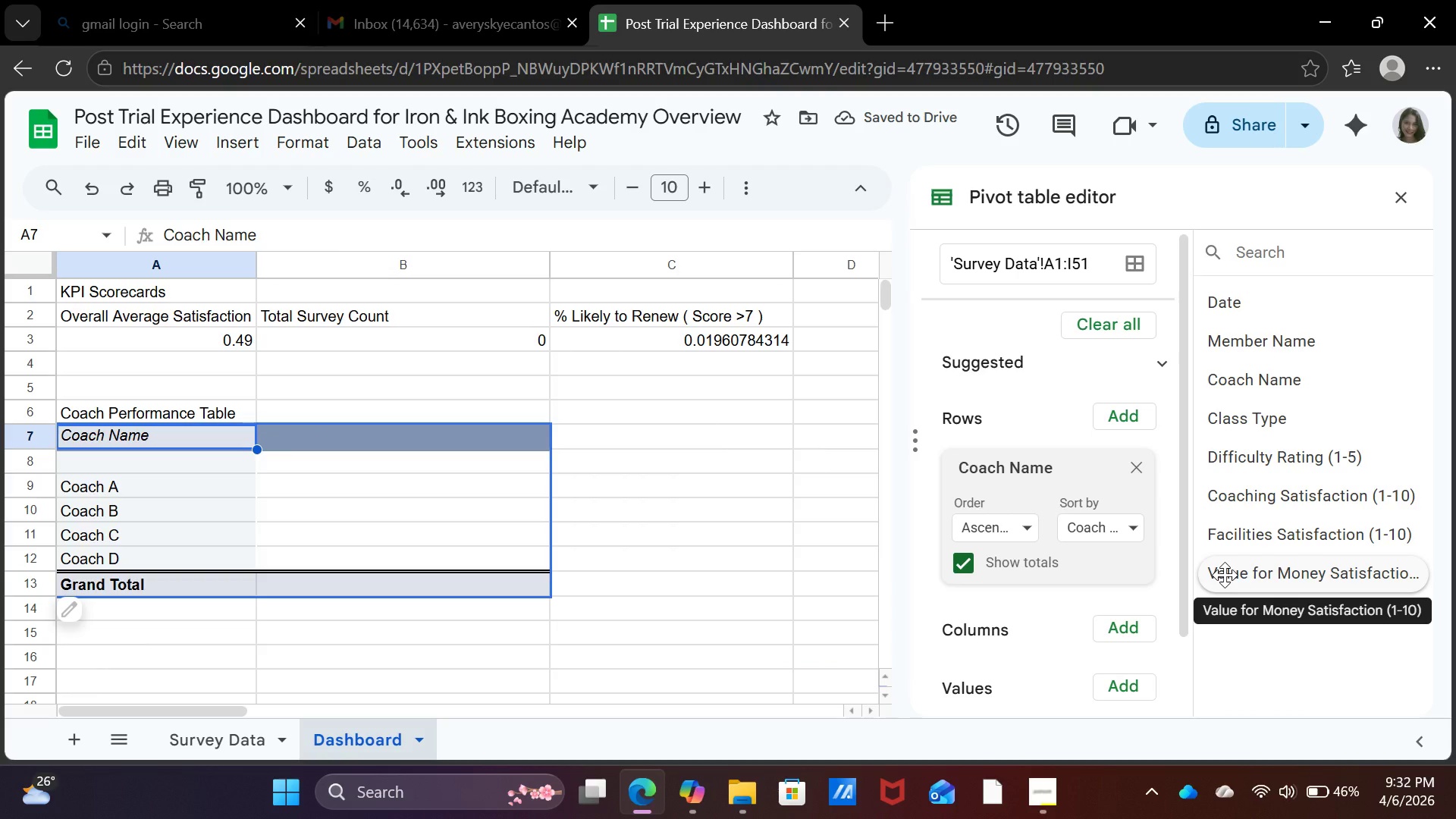 
left_click([322, 570])
 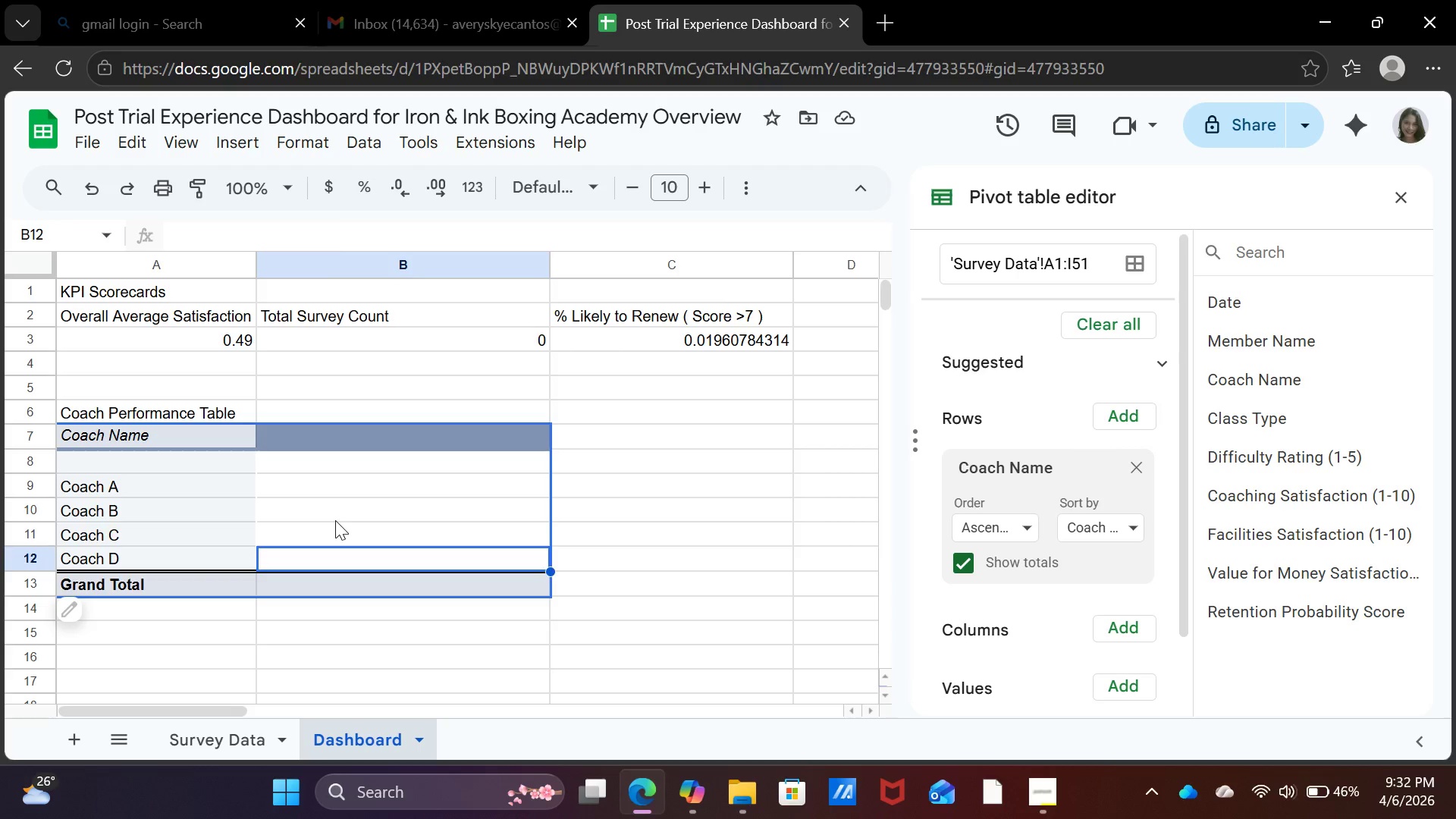 
left_click([335, 520])
 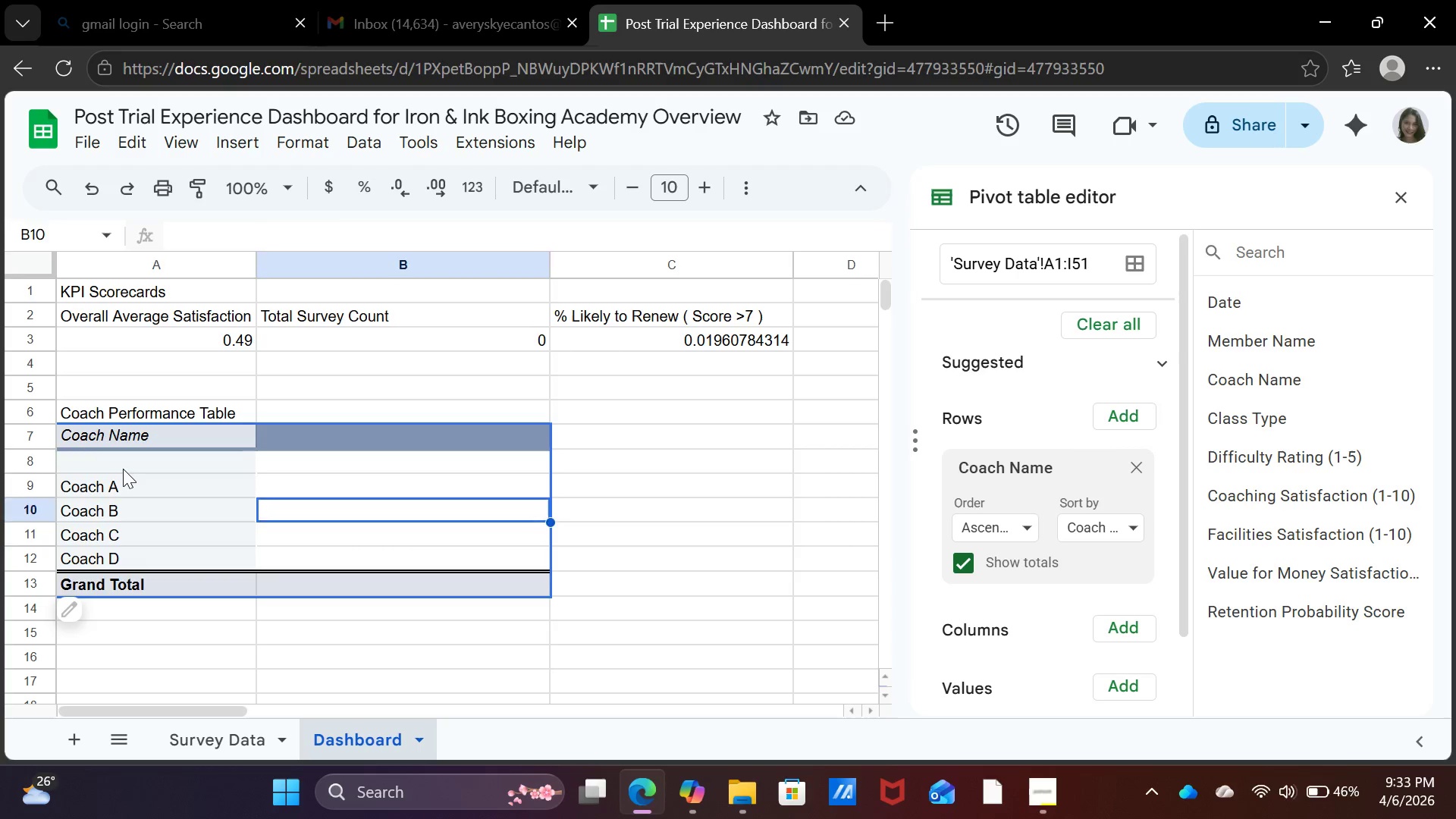 
left_click([123, 469])
 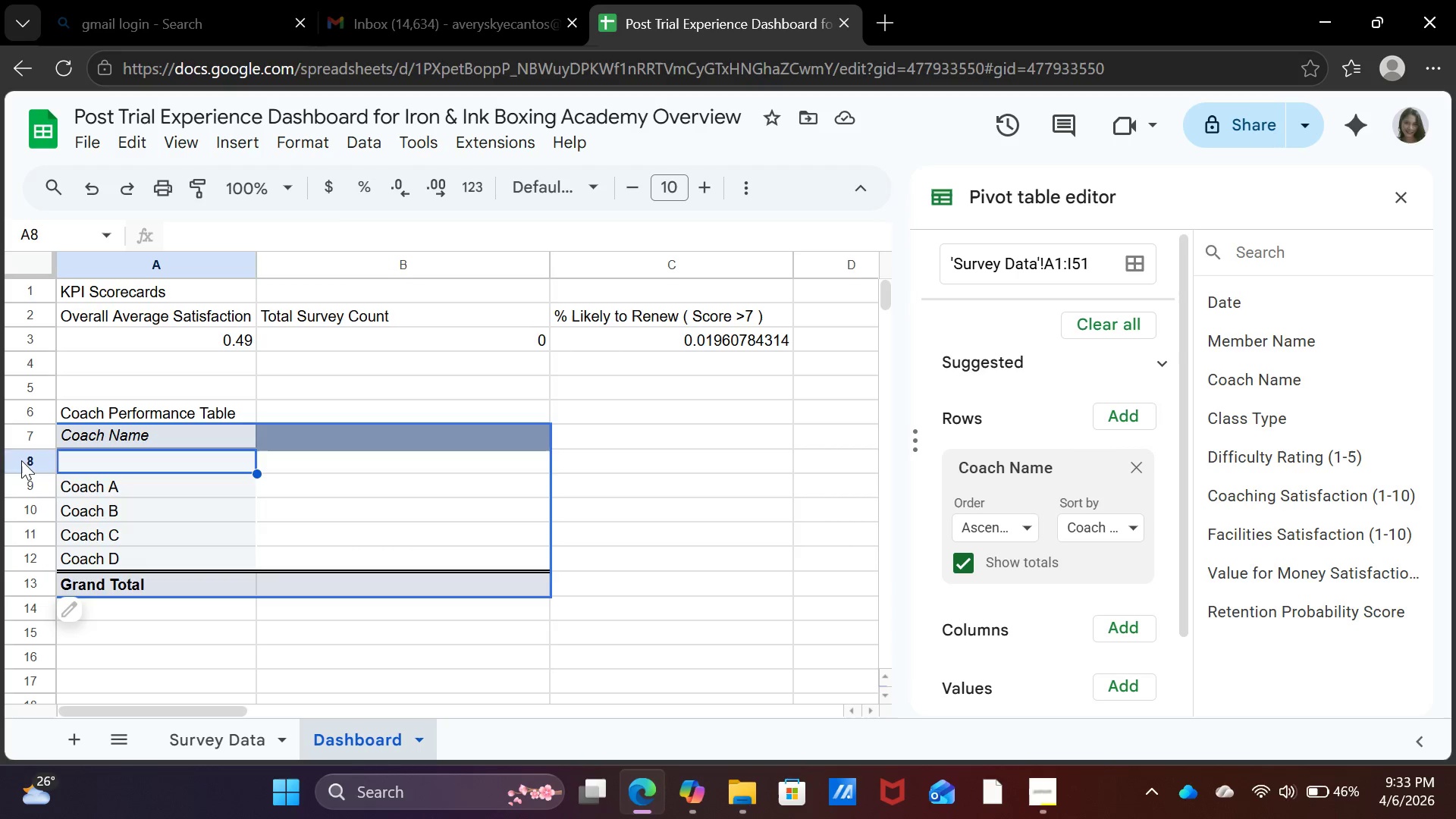 
left_click([21, 460])
 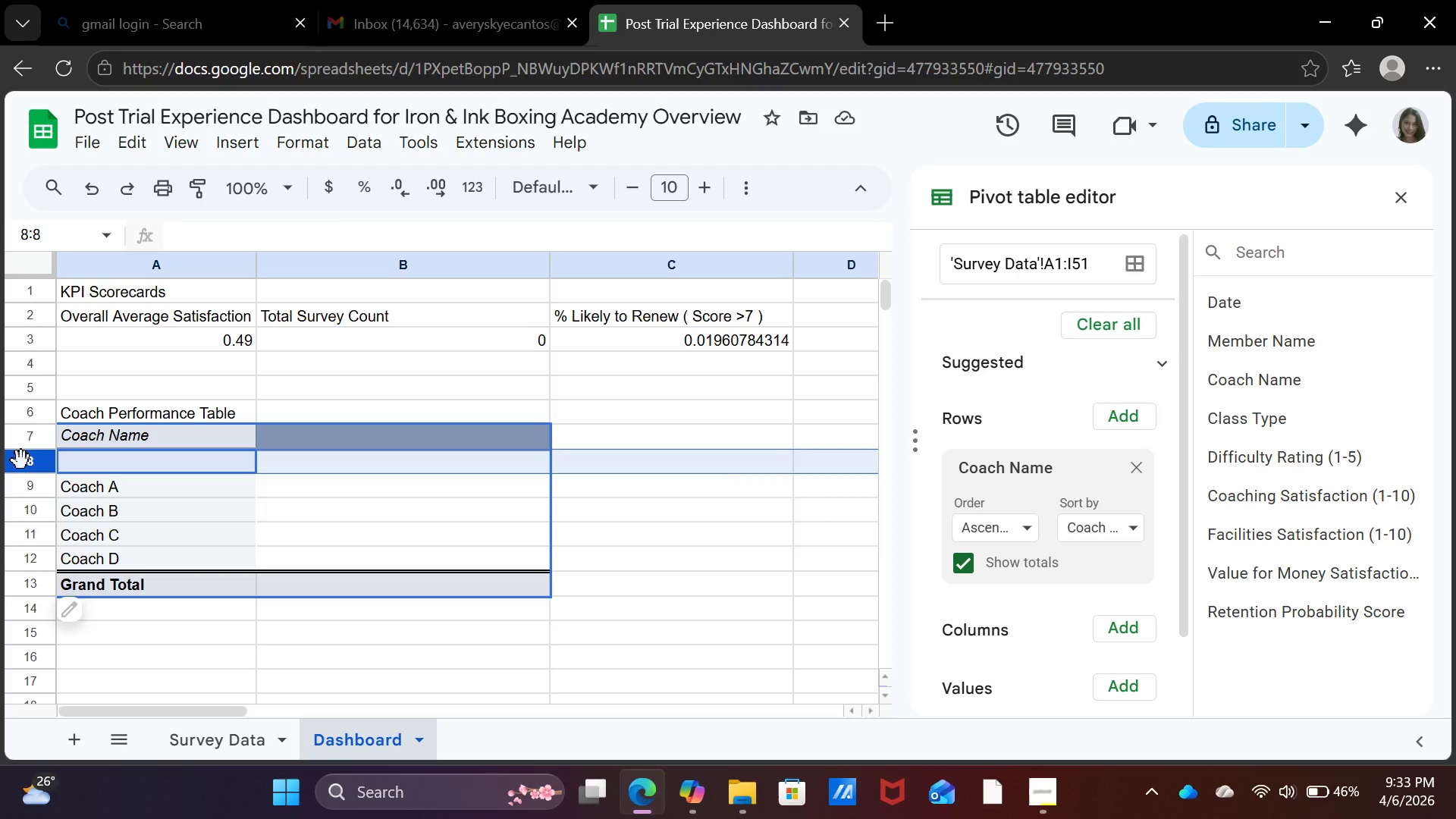 
right_click([21, 460])
 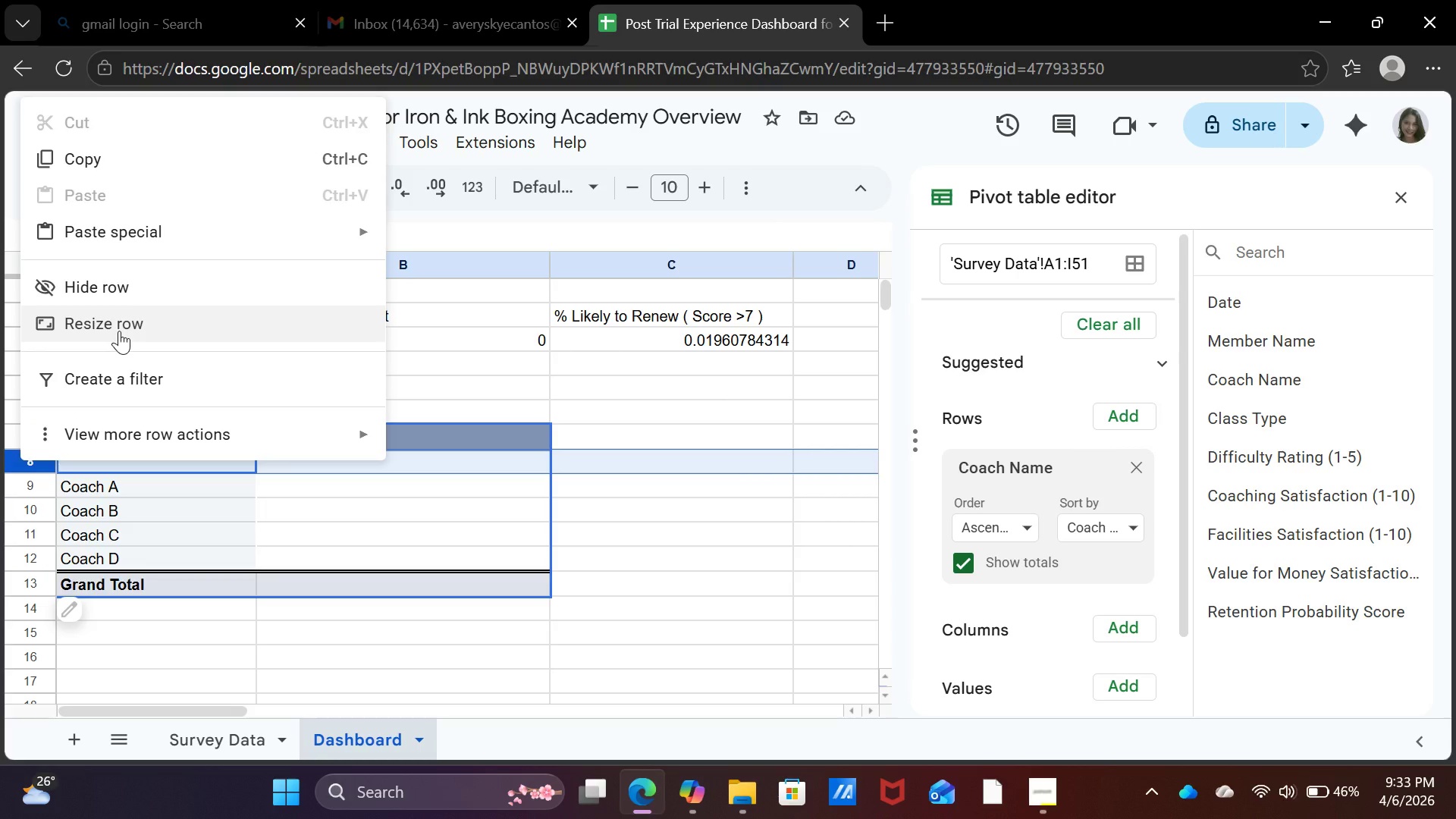 
wait(5.33)
 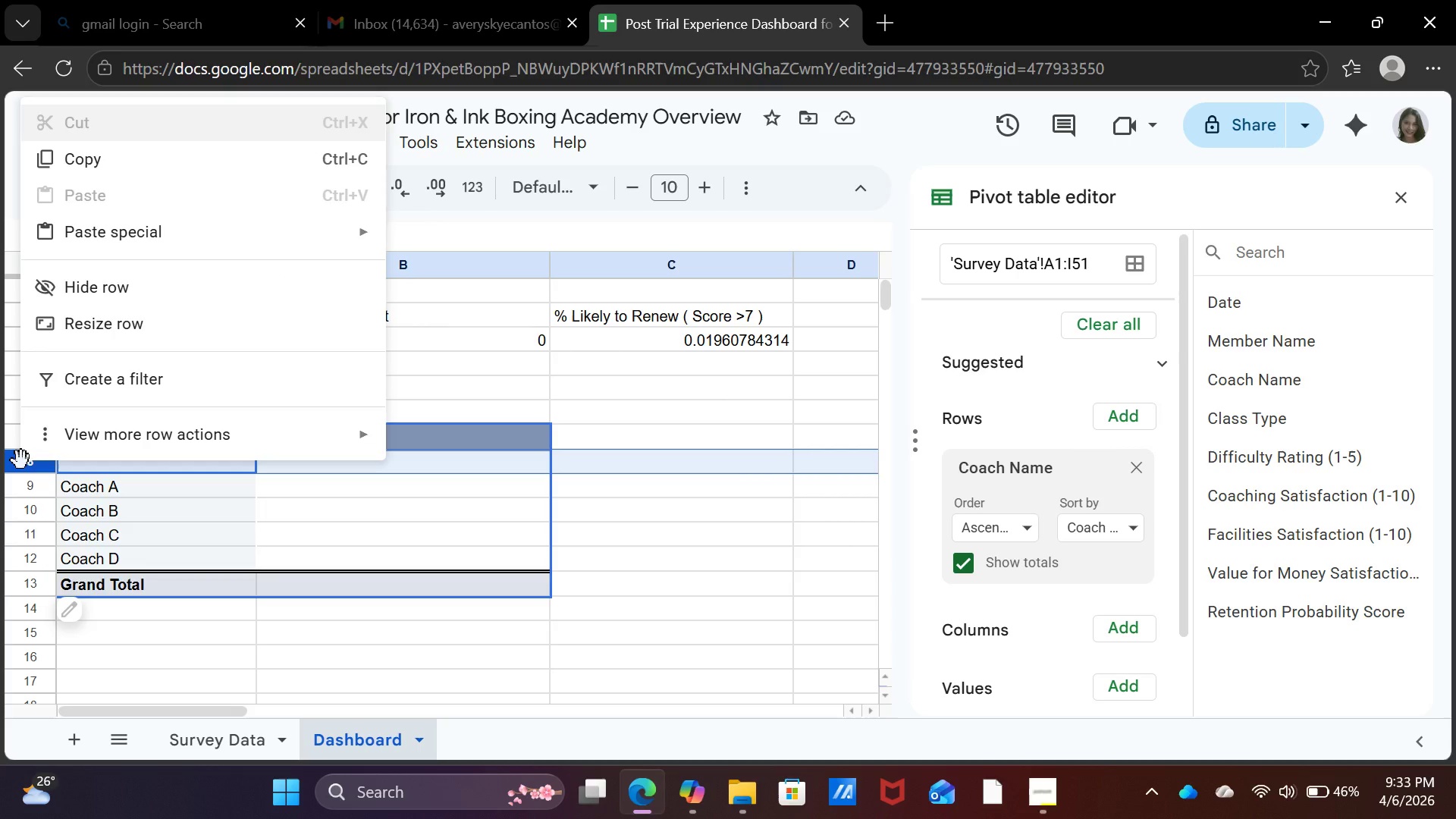 
left_click([137, 282])
 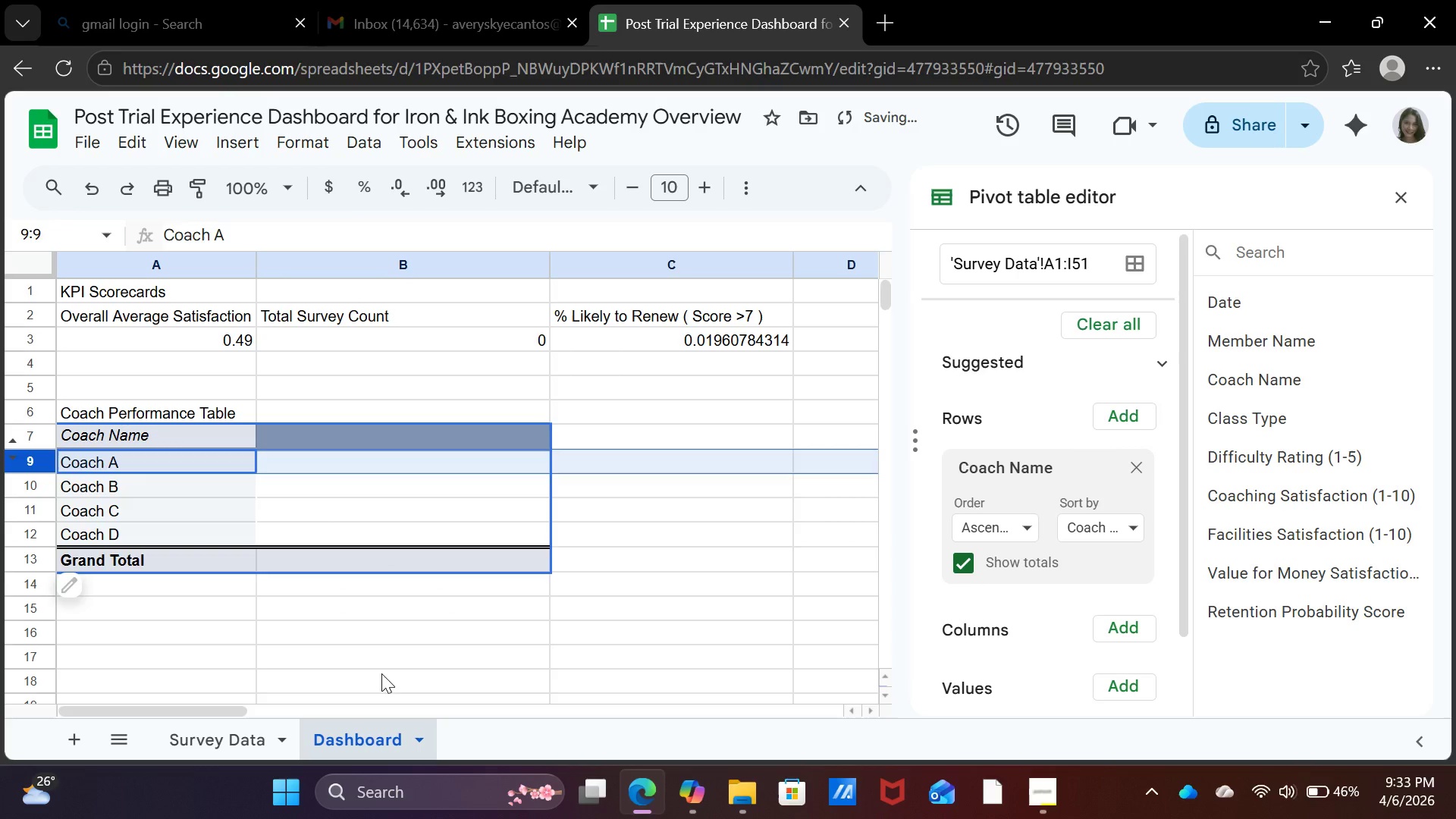 
left_click([381, 673])
 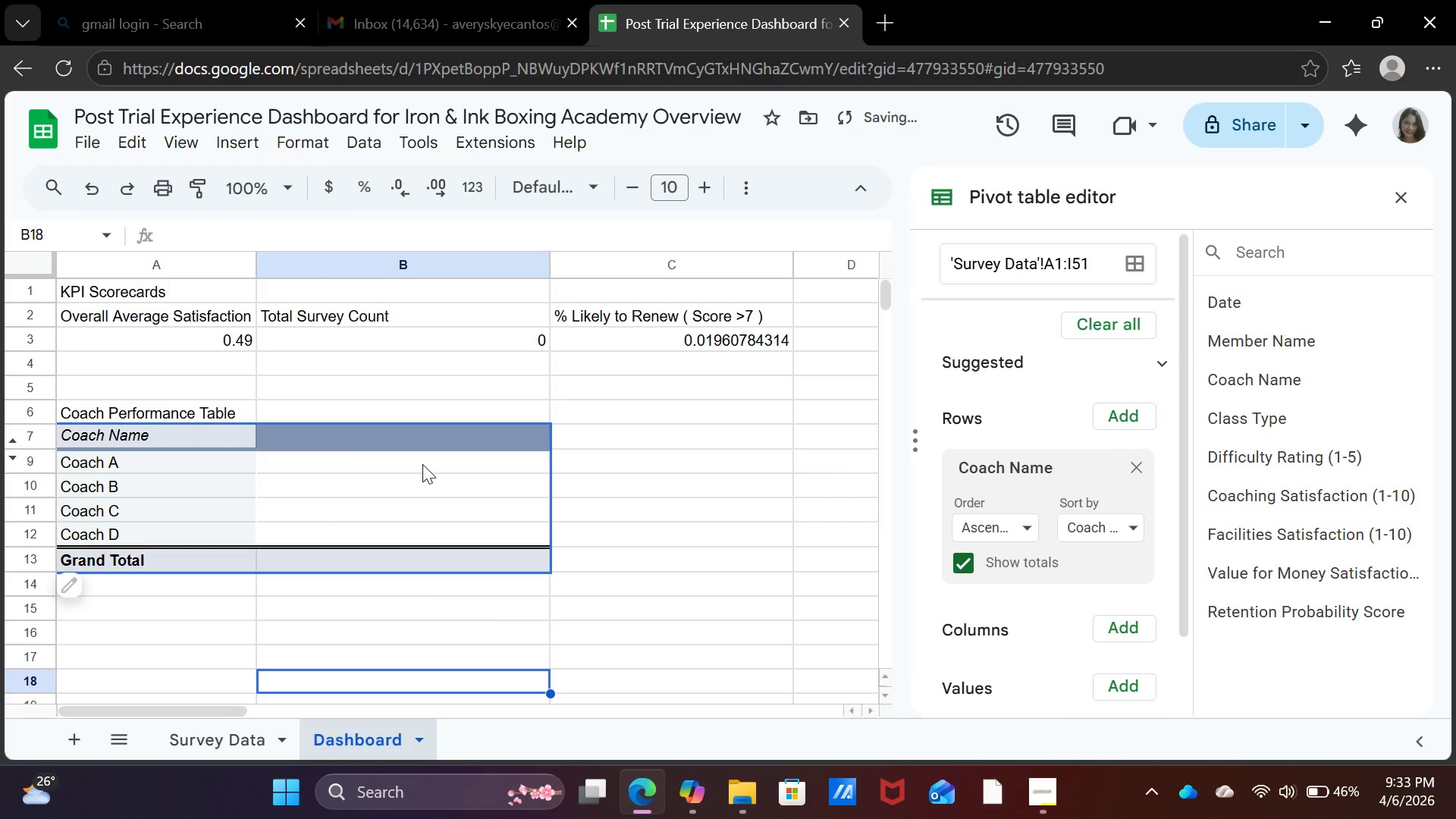 
left_click([422, 464])
 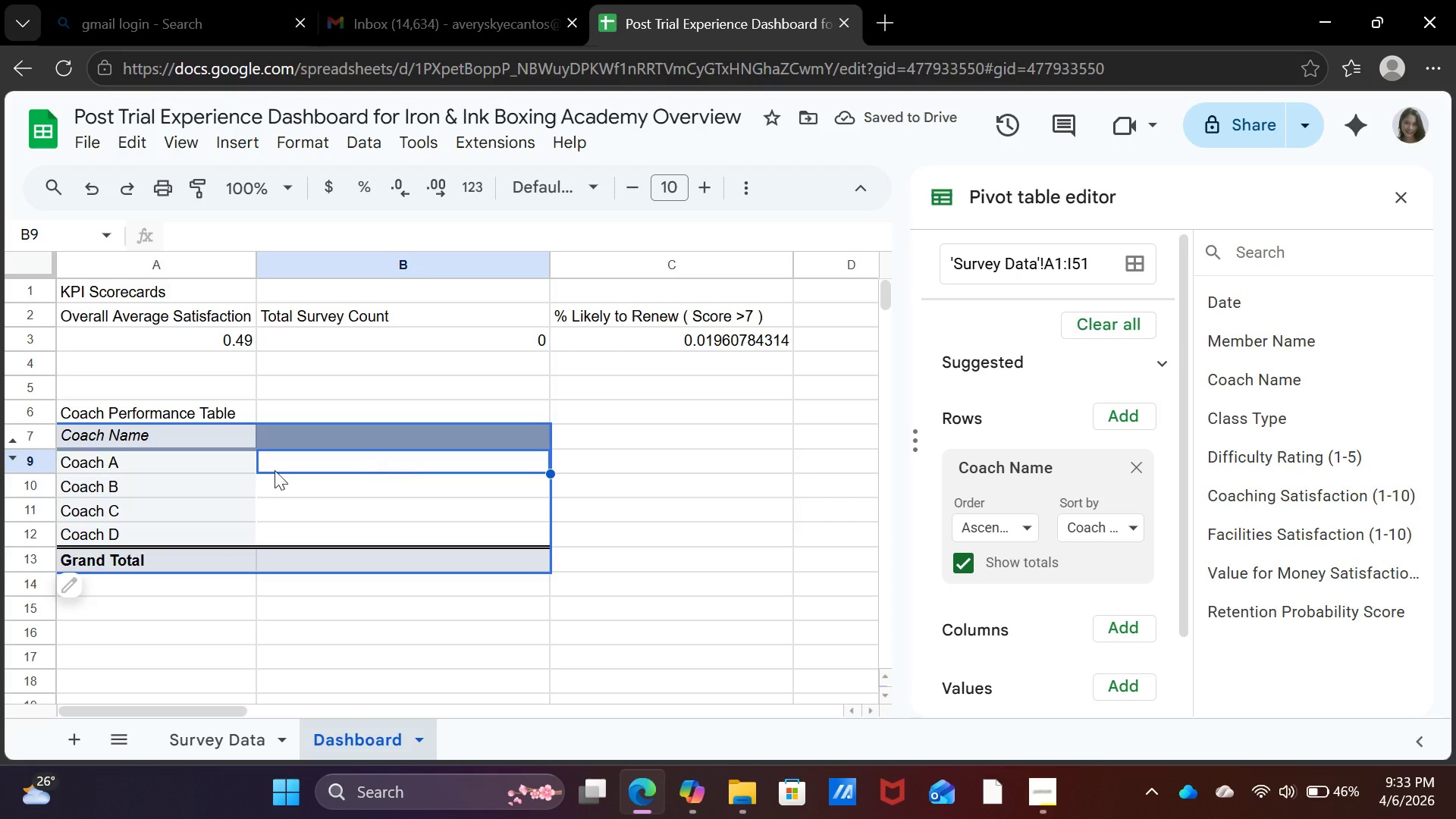 
left_click([405, 636])
 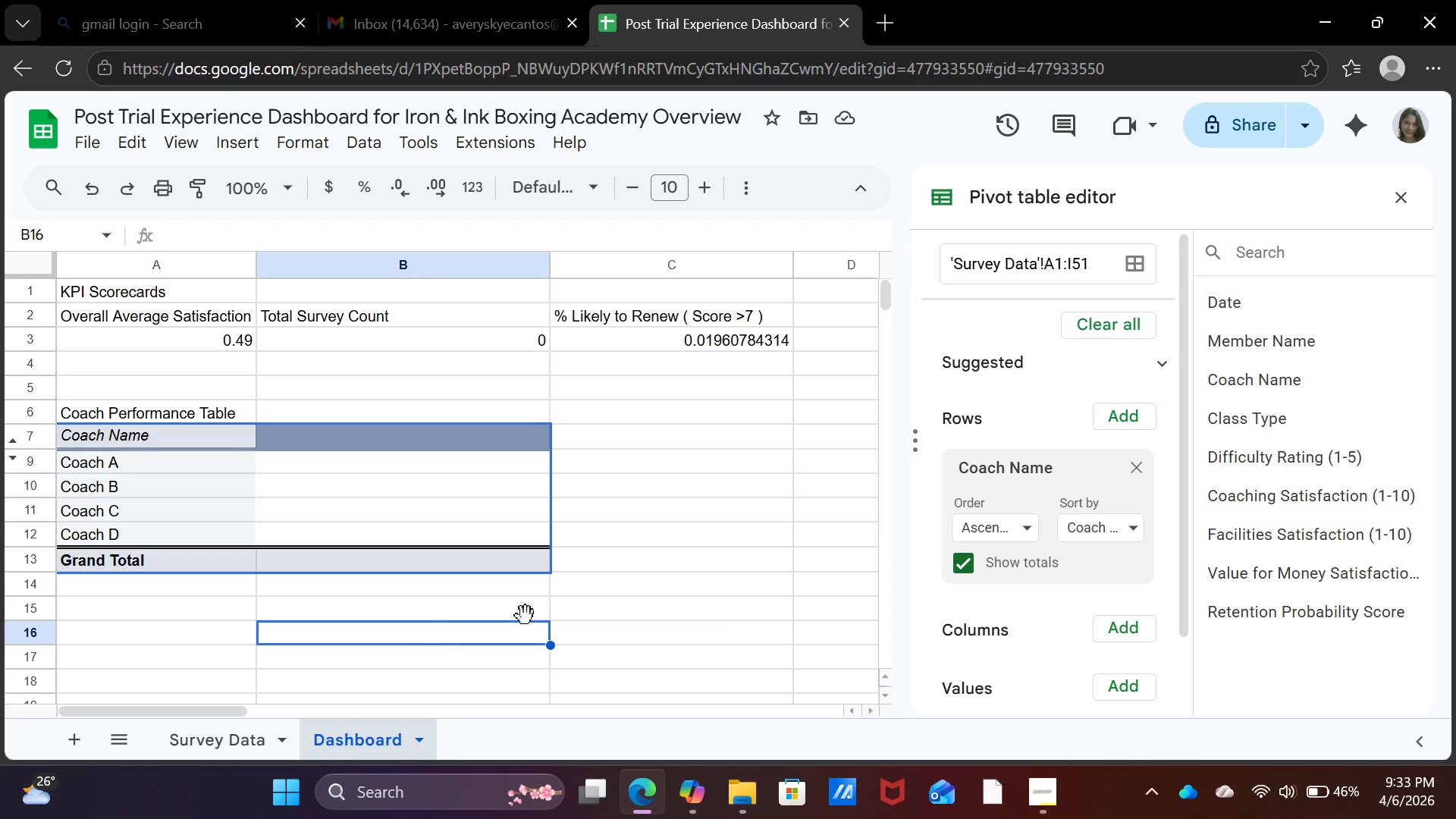 
wait(5.12)
 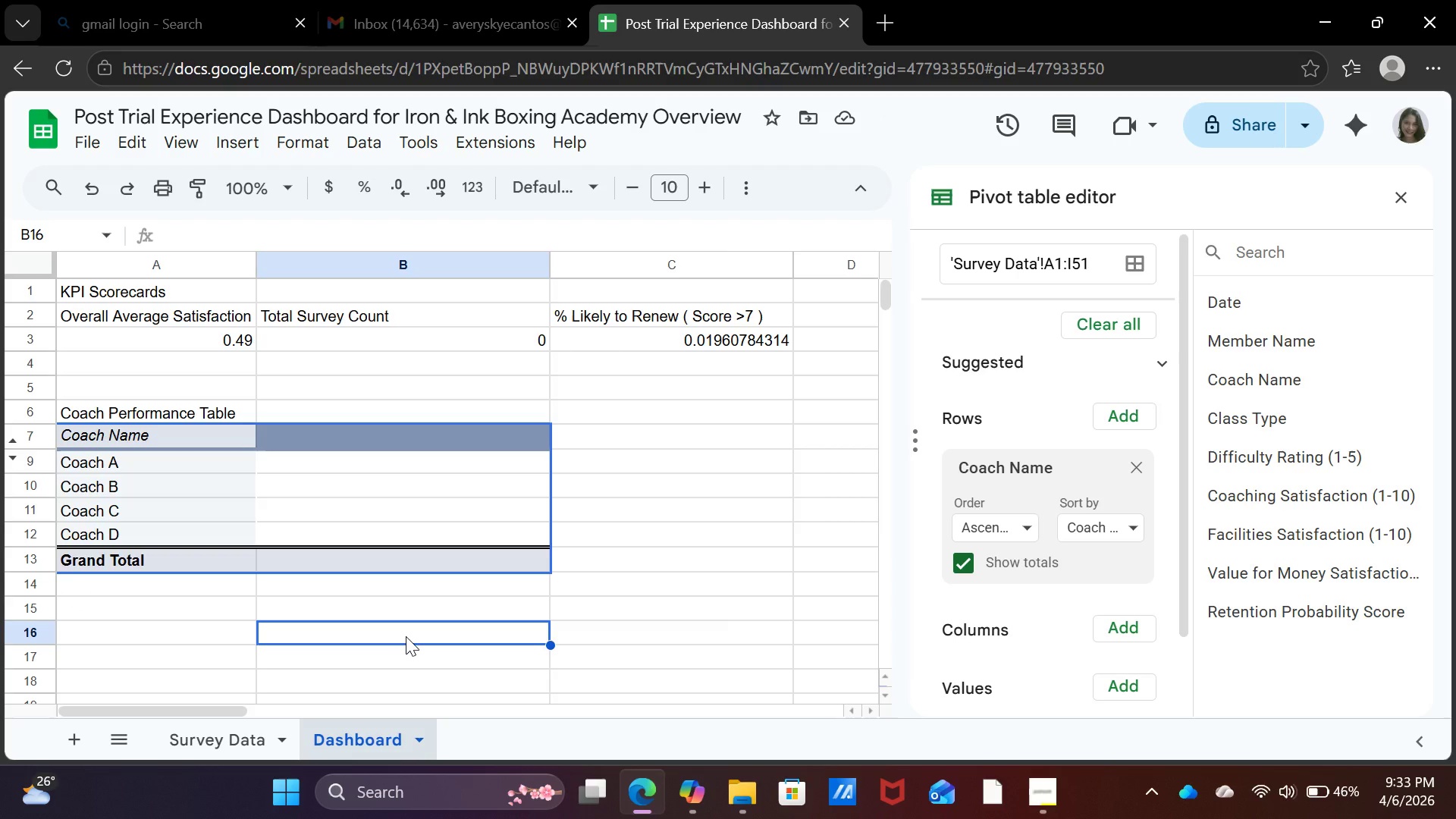 
scroll: coordinate [1056, 613], scroll_direction: down, amount: 2.0
 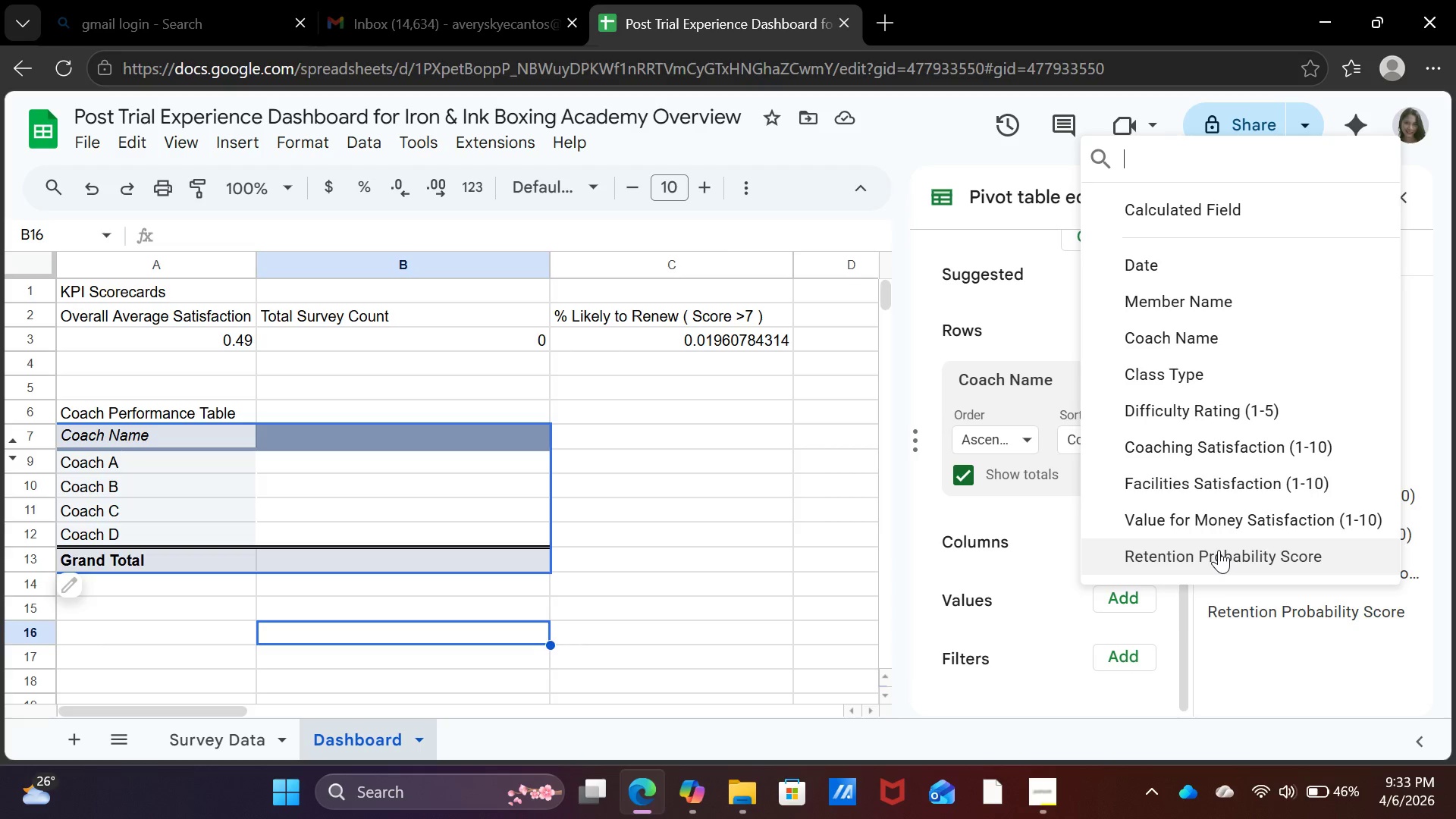 
wait(23.39)
 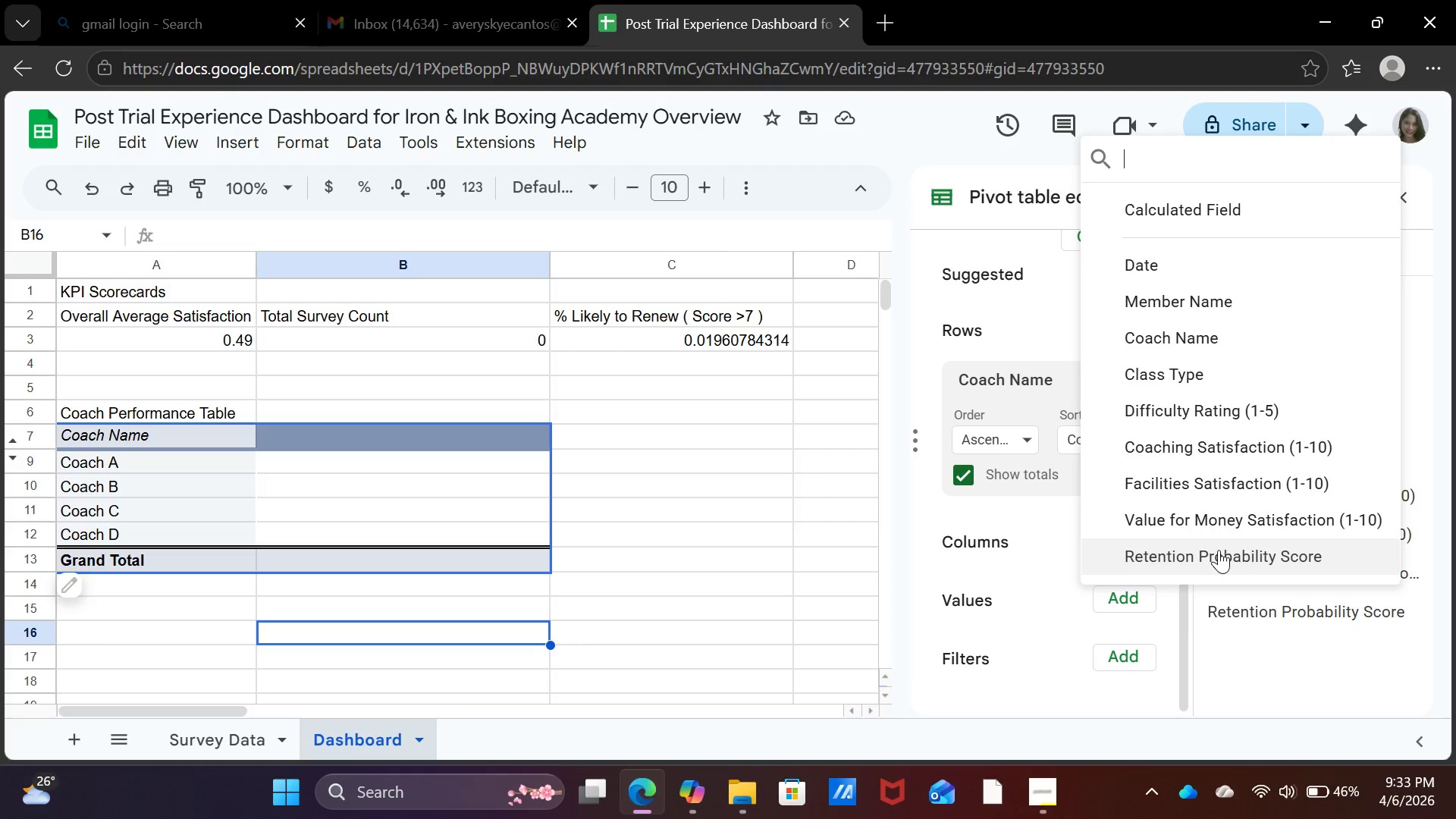 
left_click([1248, 447])
 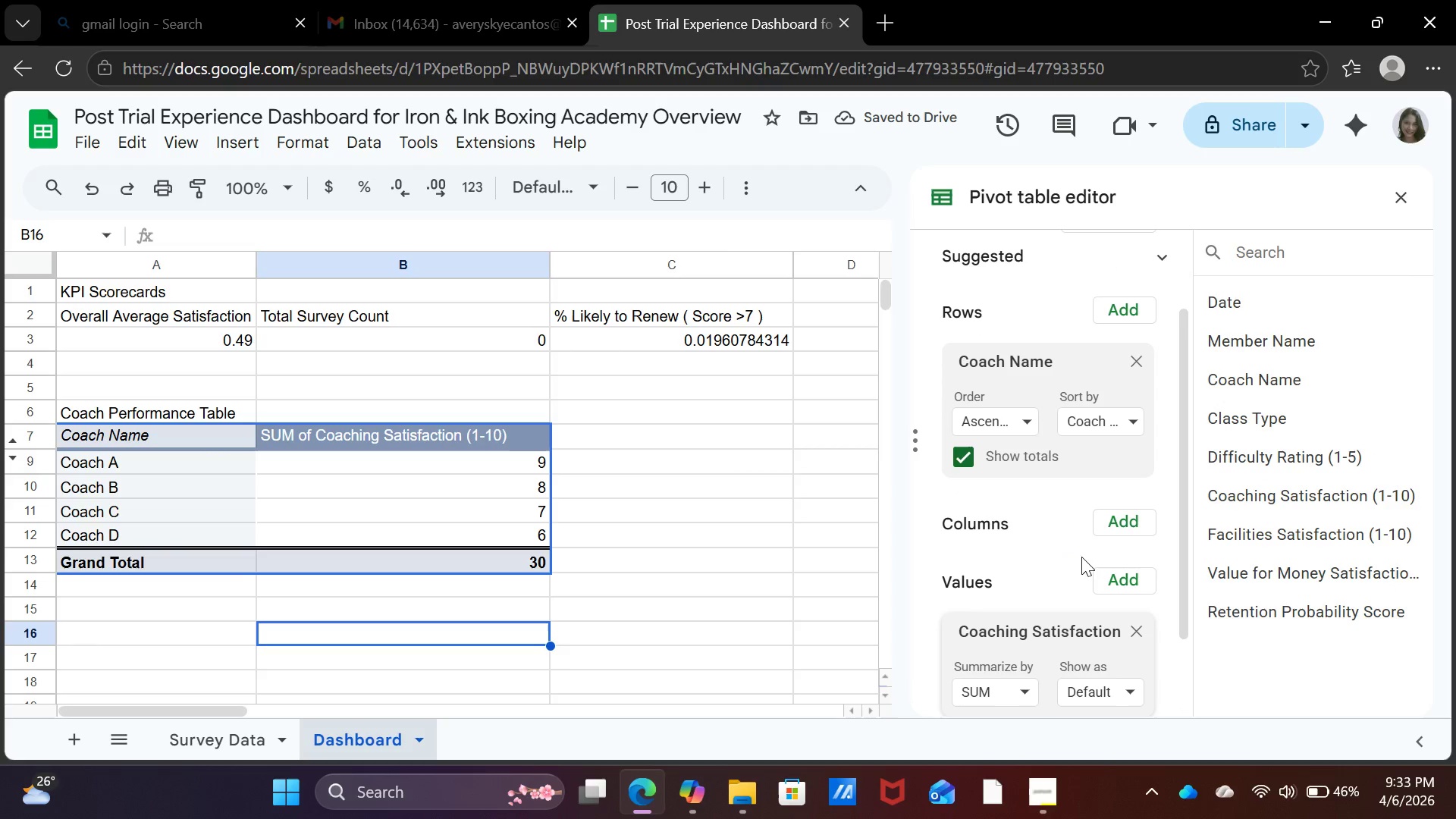 
scroll: coordinate [1084, 560], scroll_direction: down, amount: 1.0
 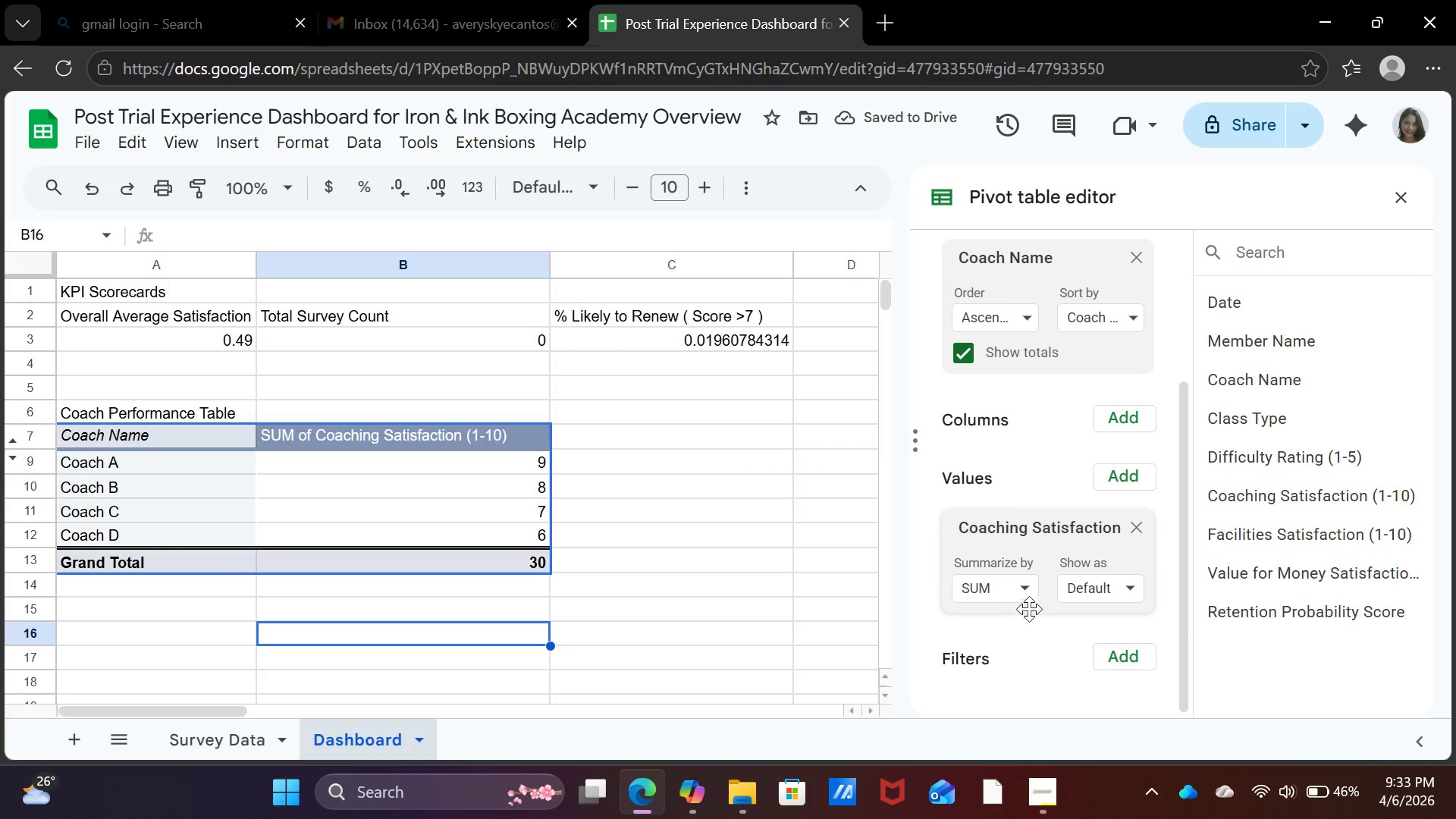 
left_click([1027, 597])
 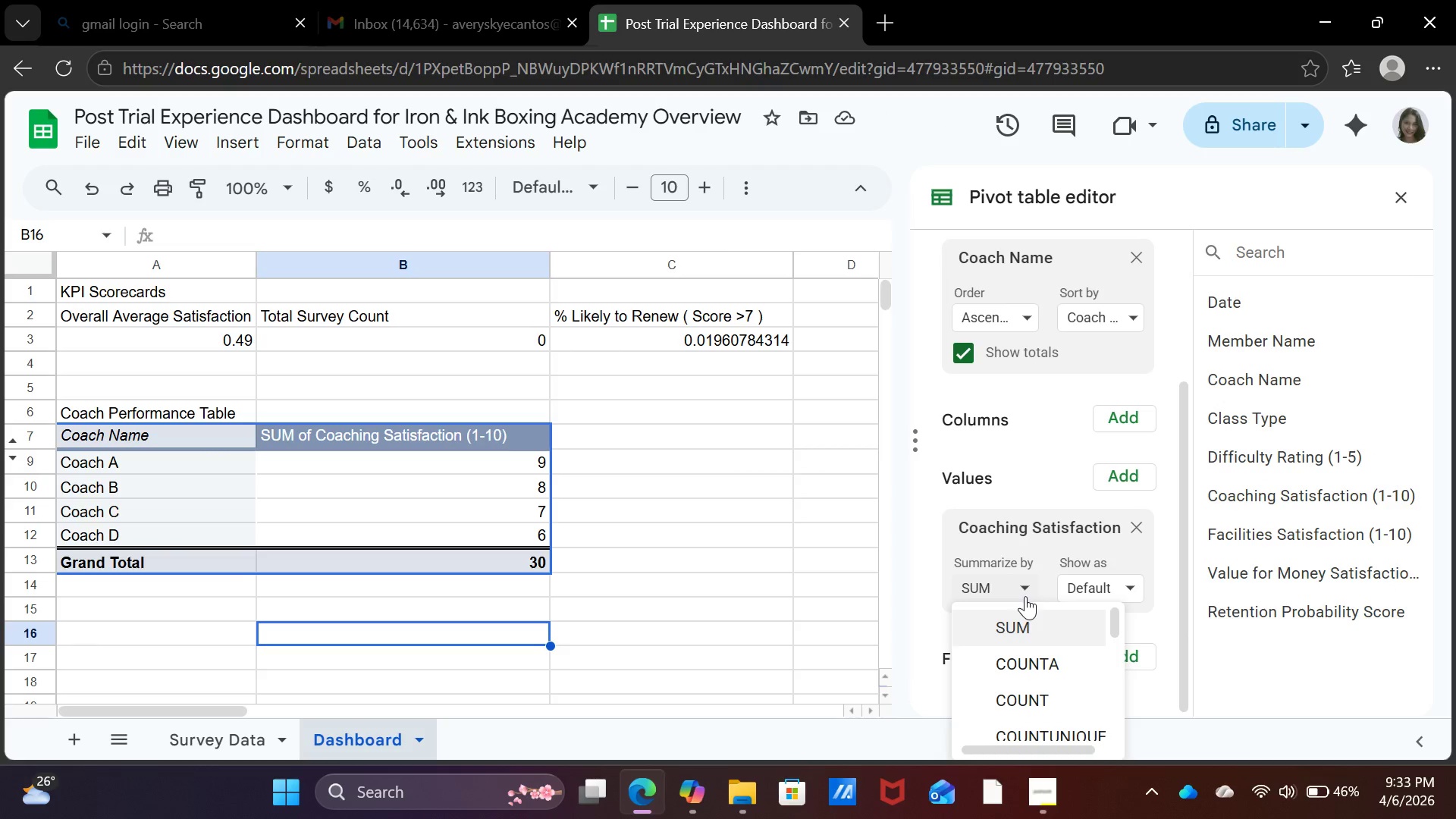 
scroll: coordinate [1047, 663], scroll_direction: down, amount: 3.0
 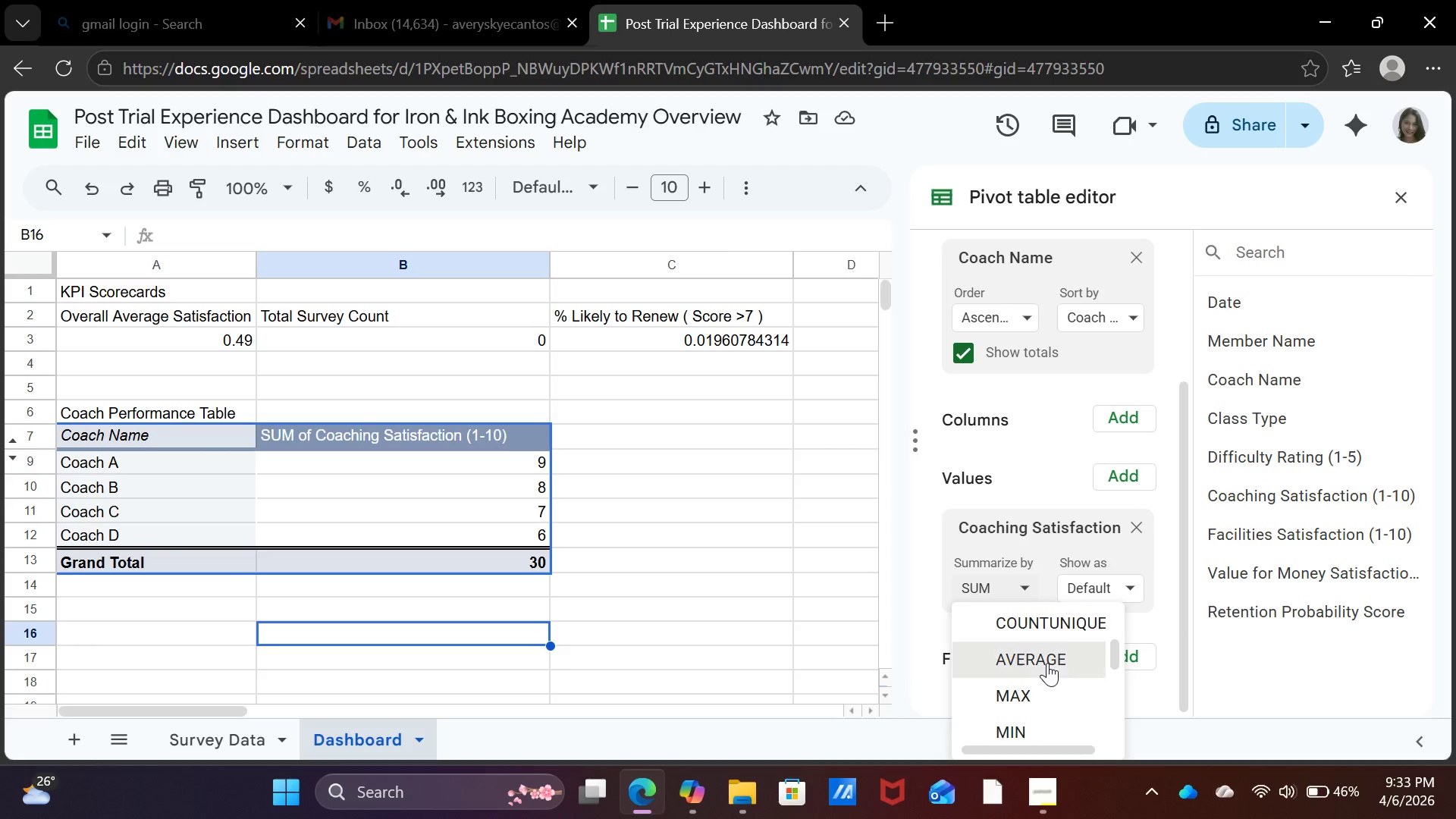 
left_click([1047, 663])
 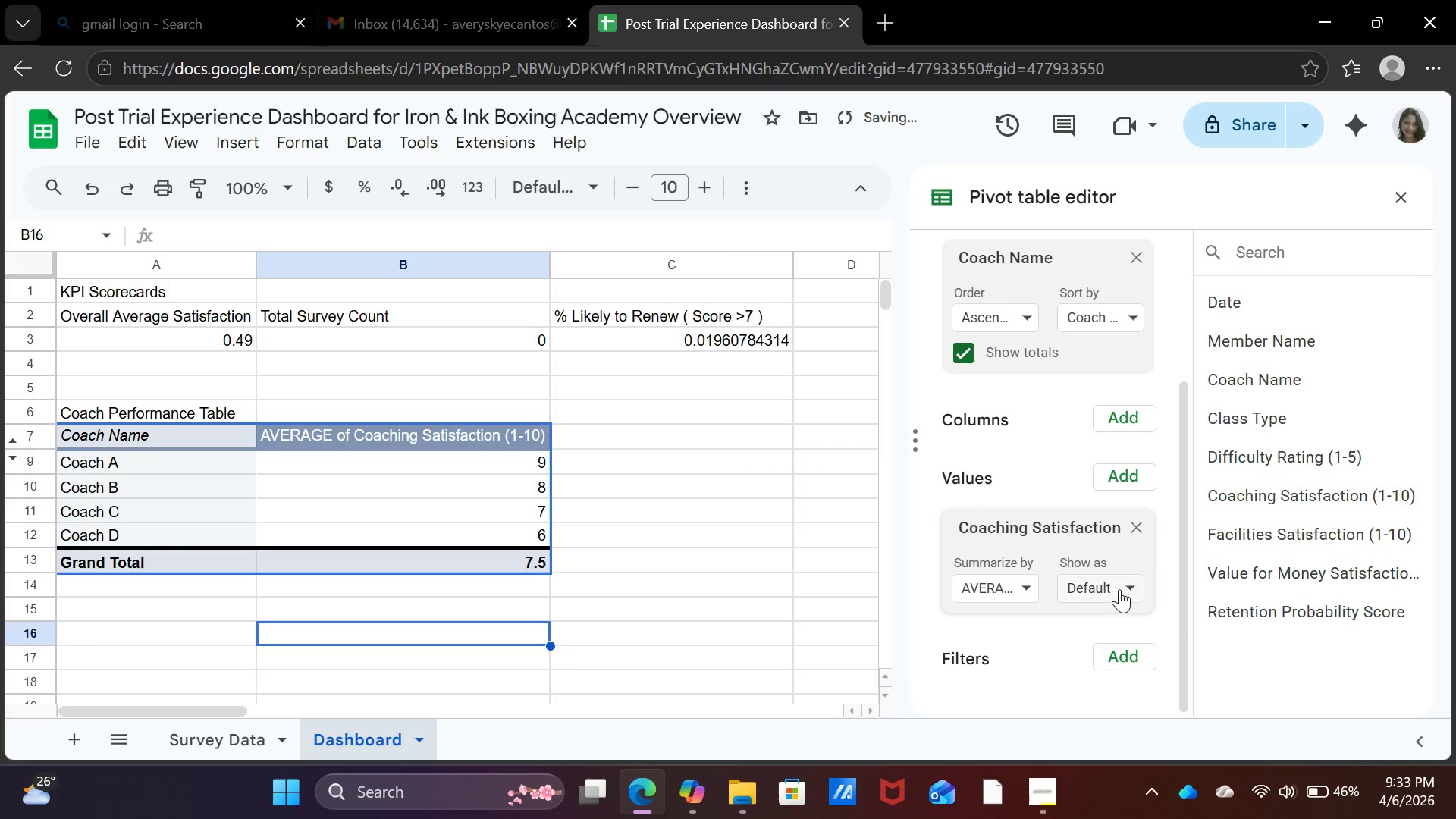 
left_click([1119, 589])
 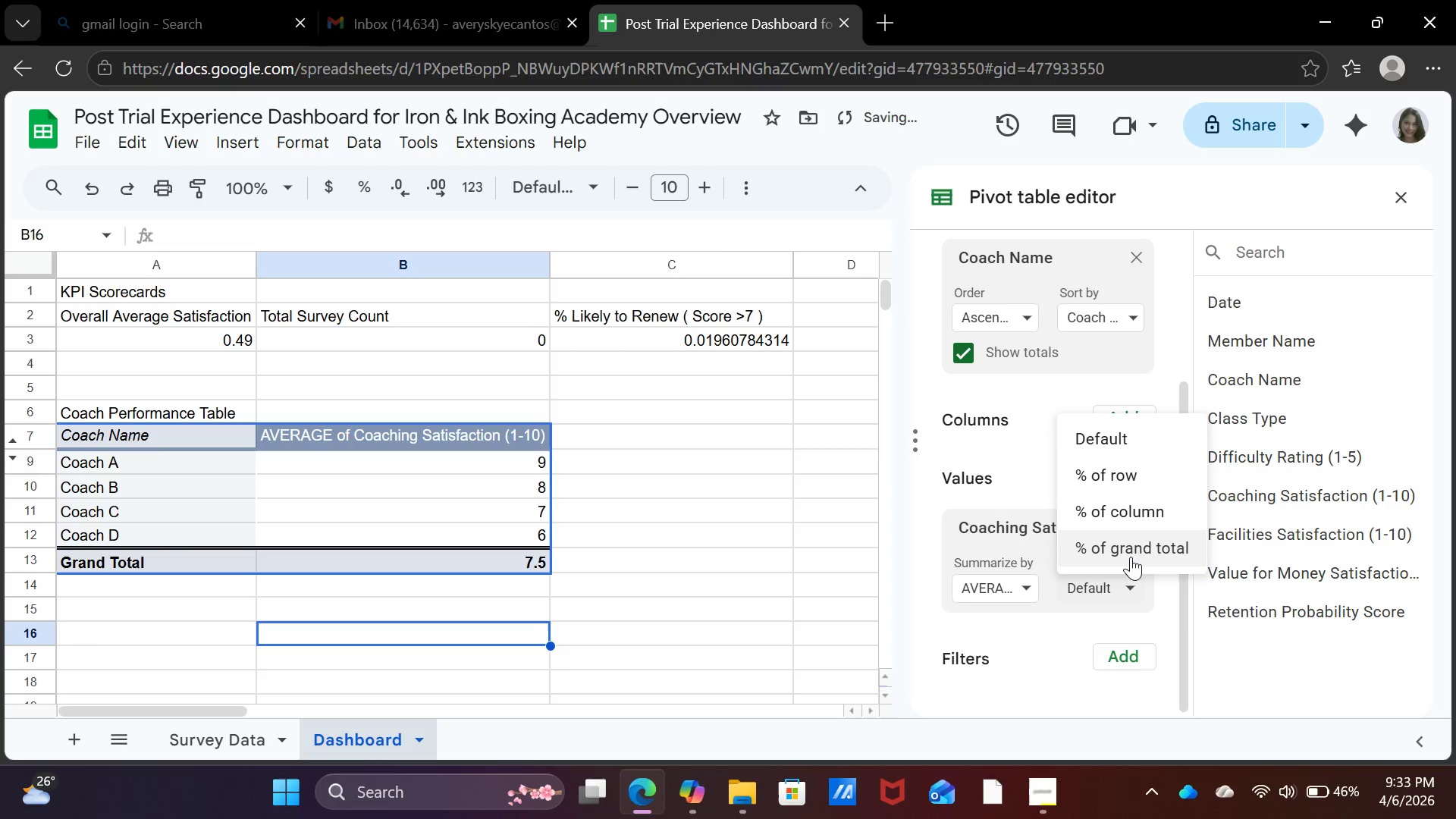 
left_click([1131, 557])
 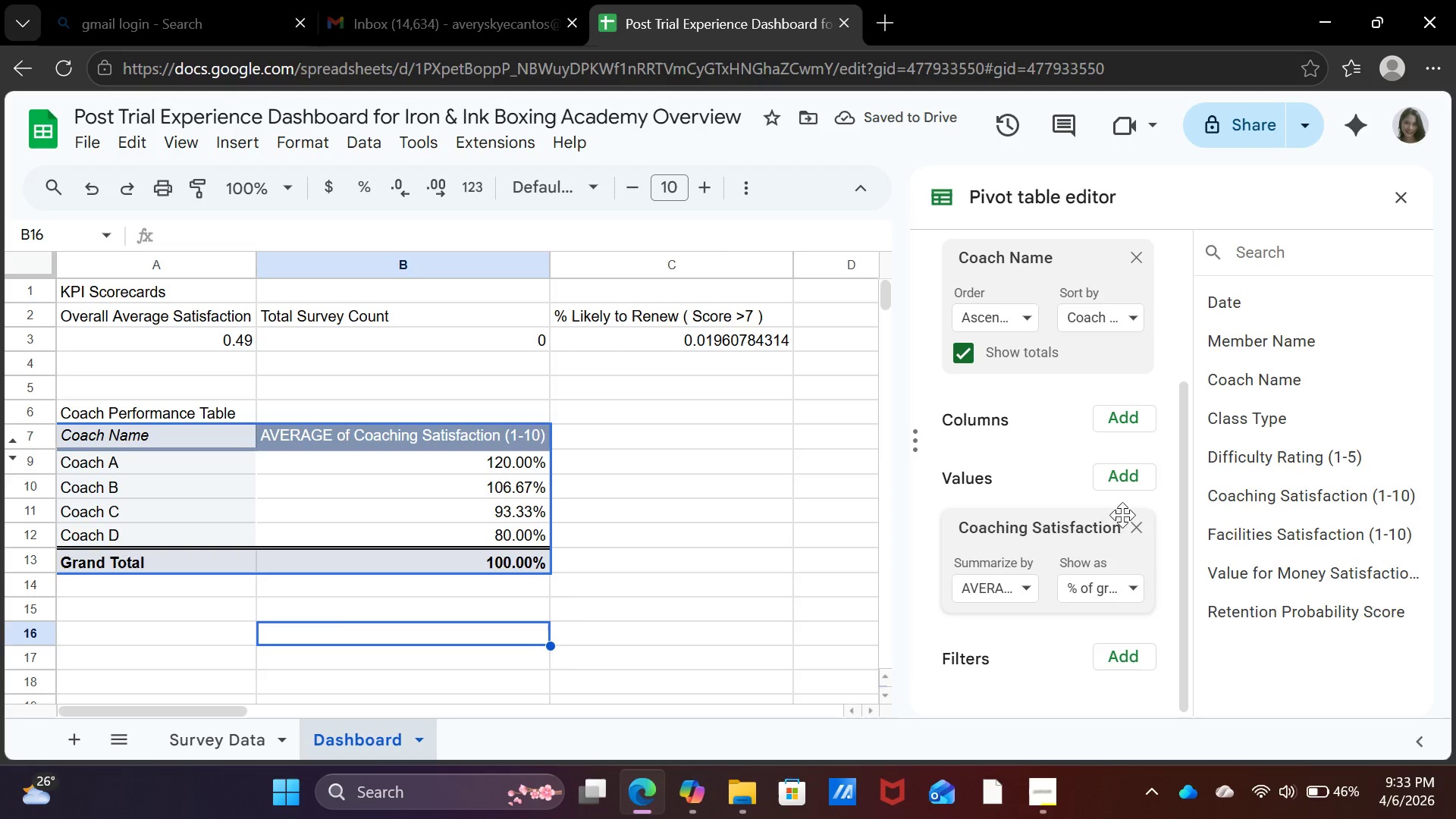 
wait(6.33)
 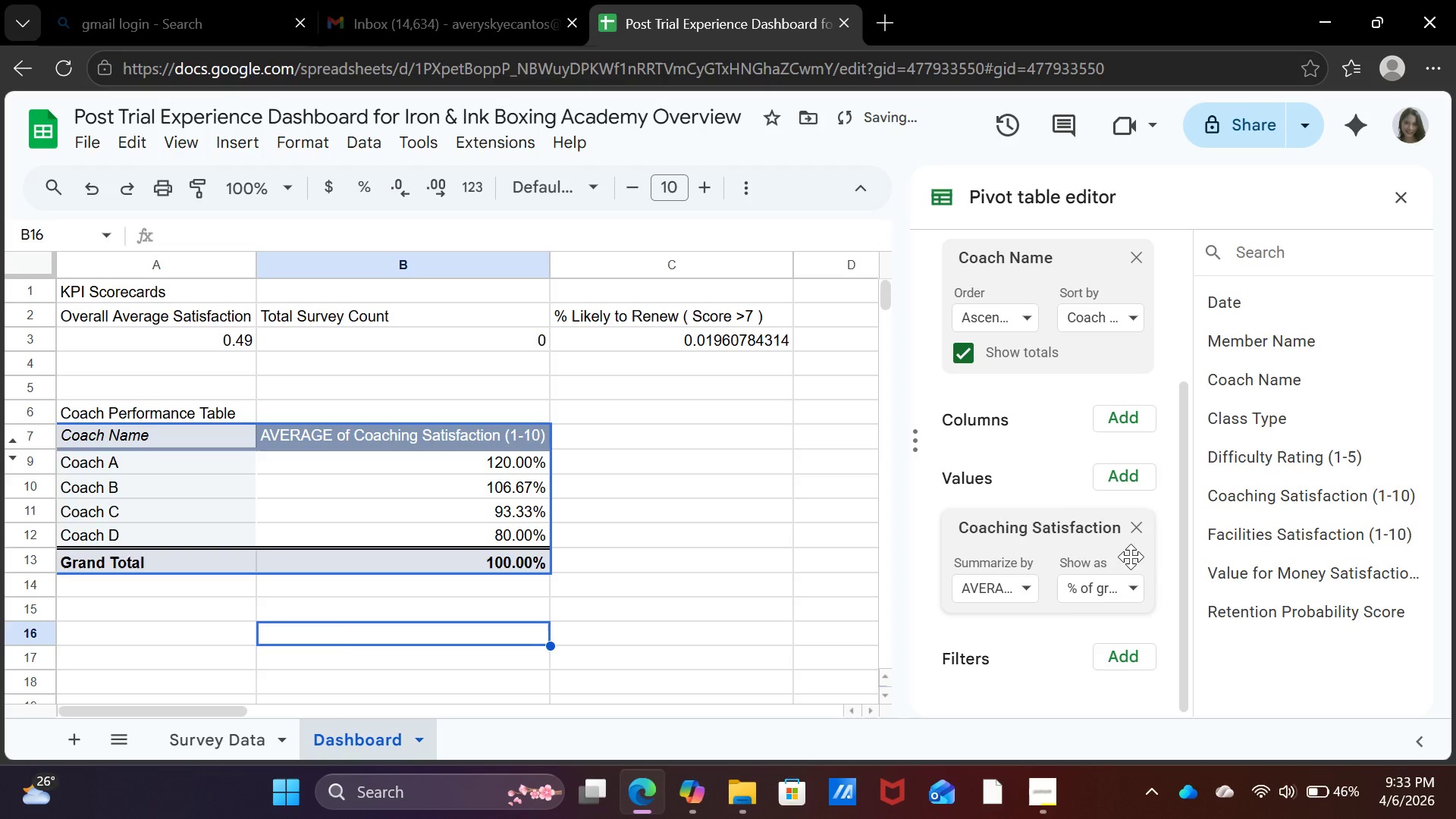 
left_click([1124, 485])
 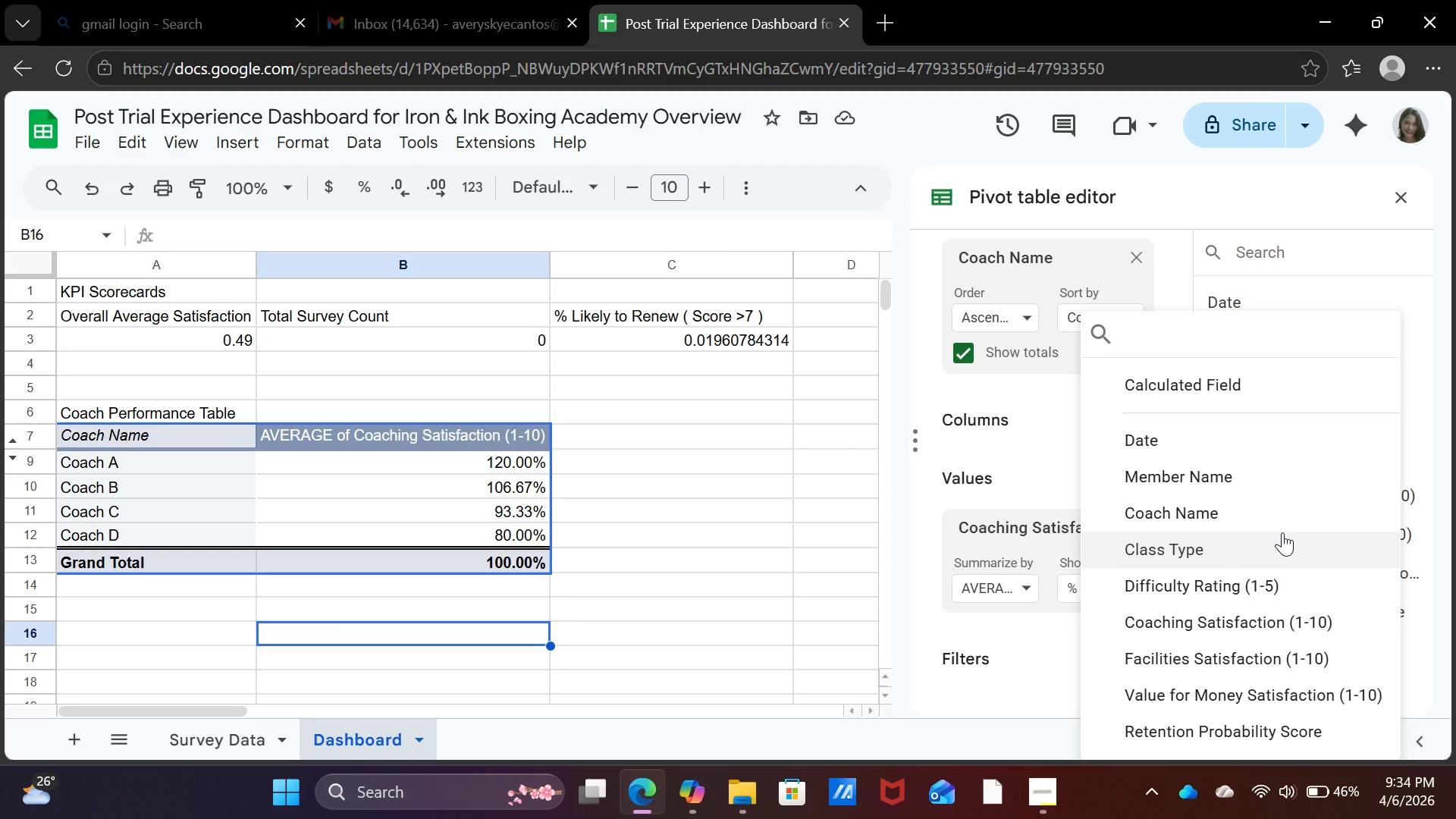 
wait(10.95)
 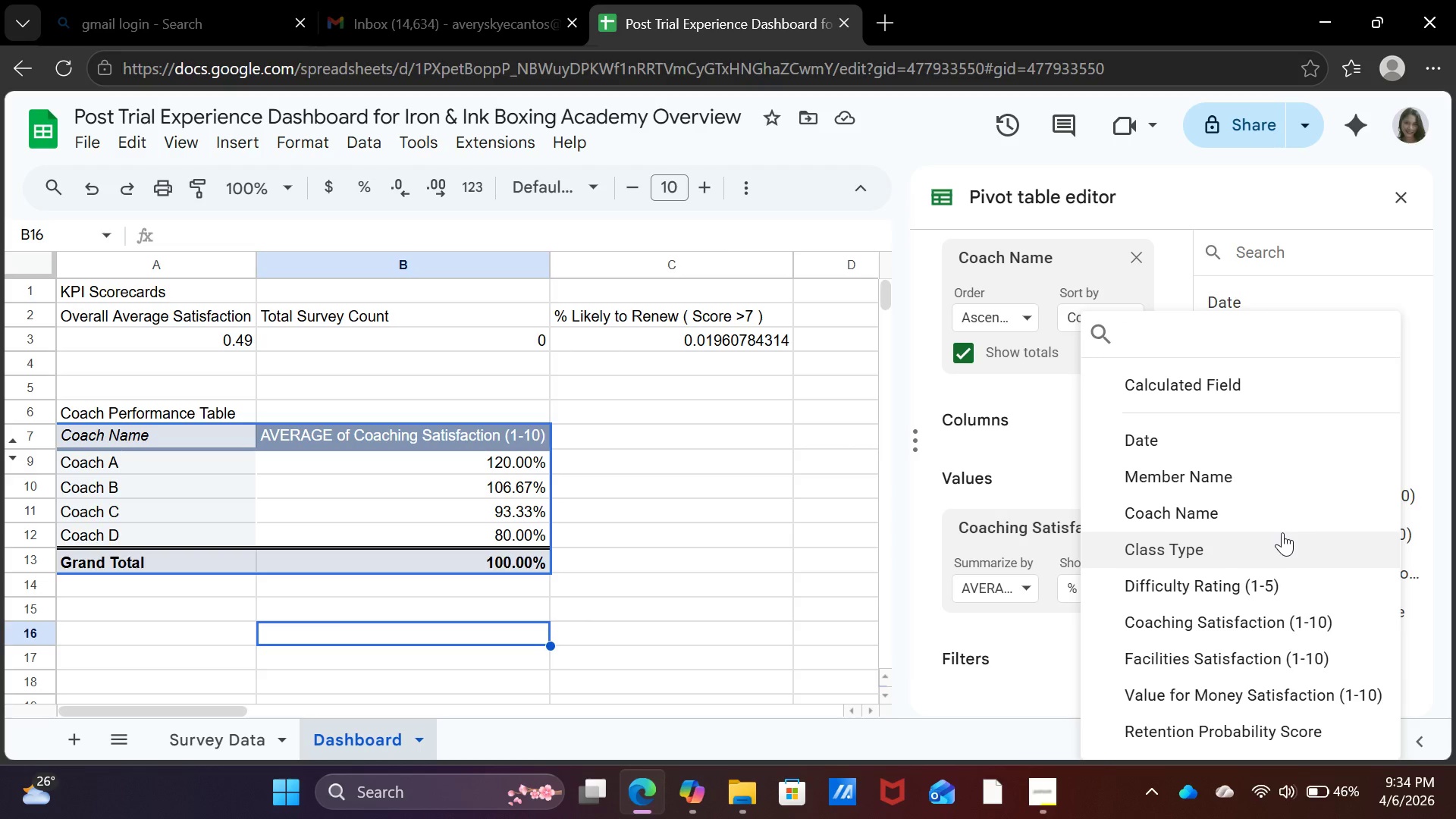 
left_click([1246, 585])
 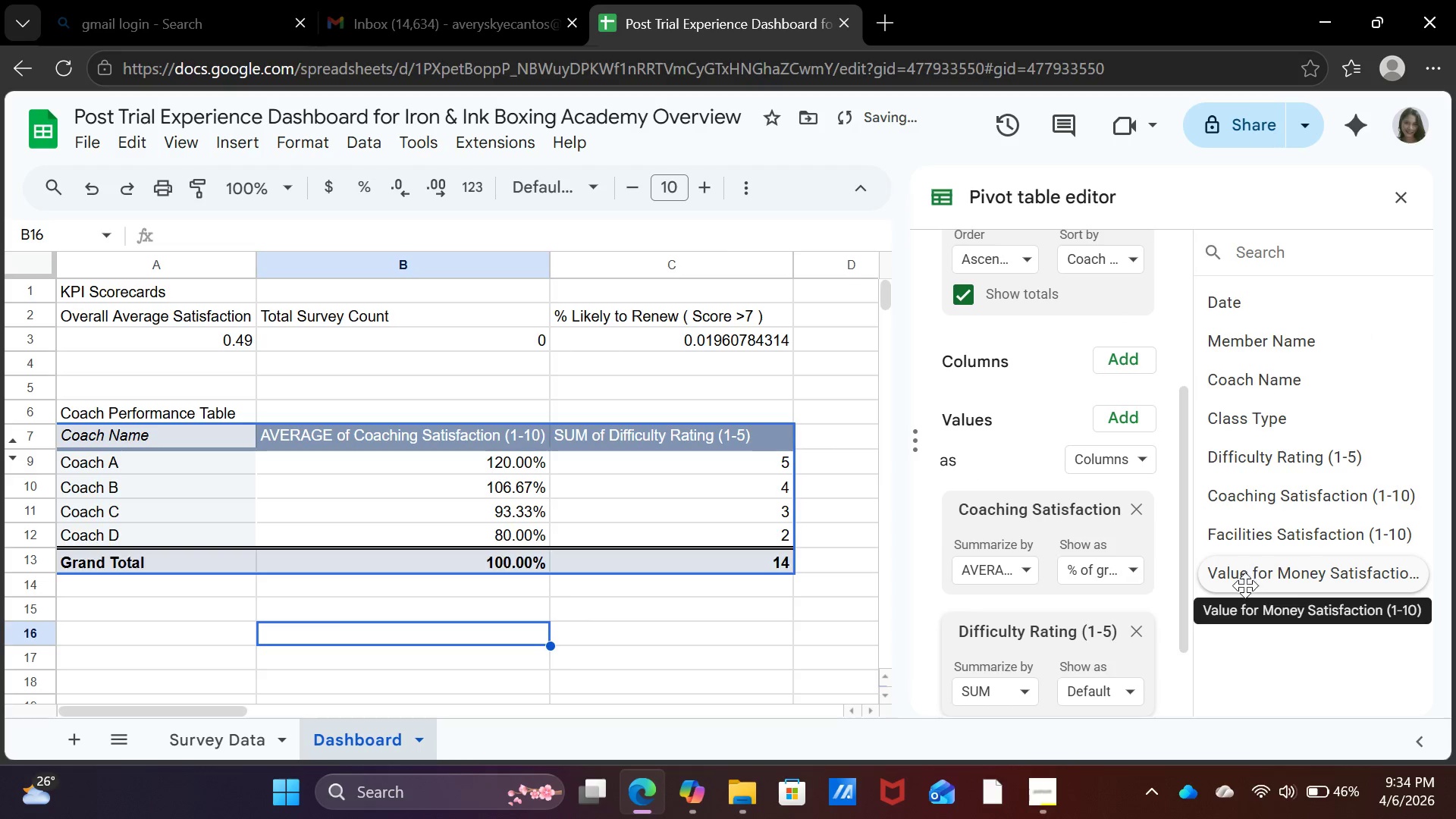 
scroll: coordinate [1124, 589], scroll_direction: down, amount: 2.0
 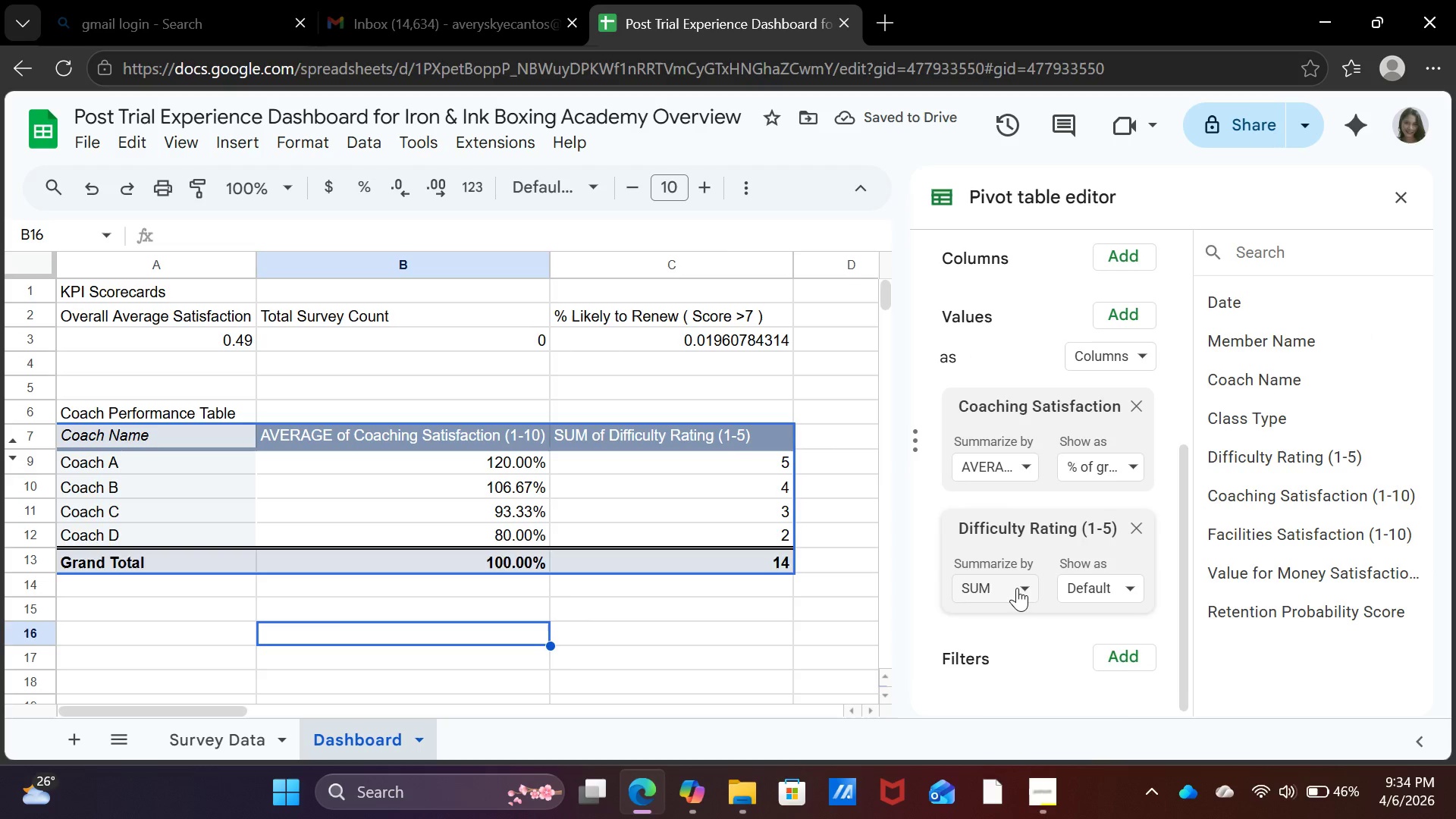 
left_click([1017, 588])
 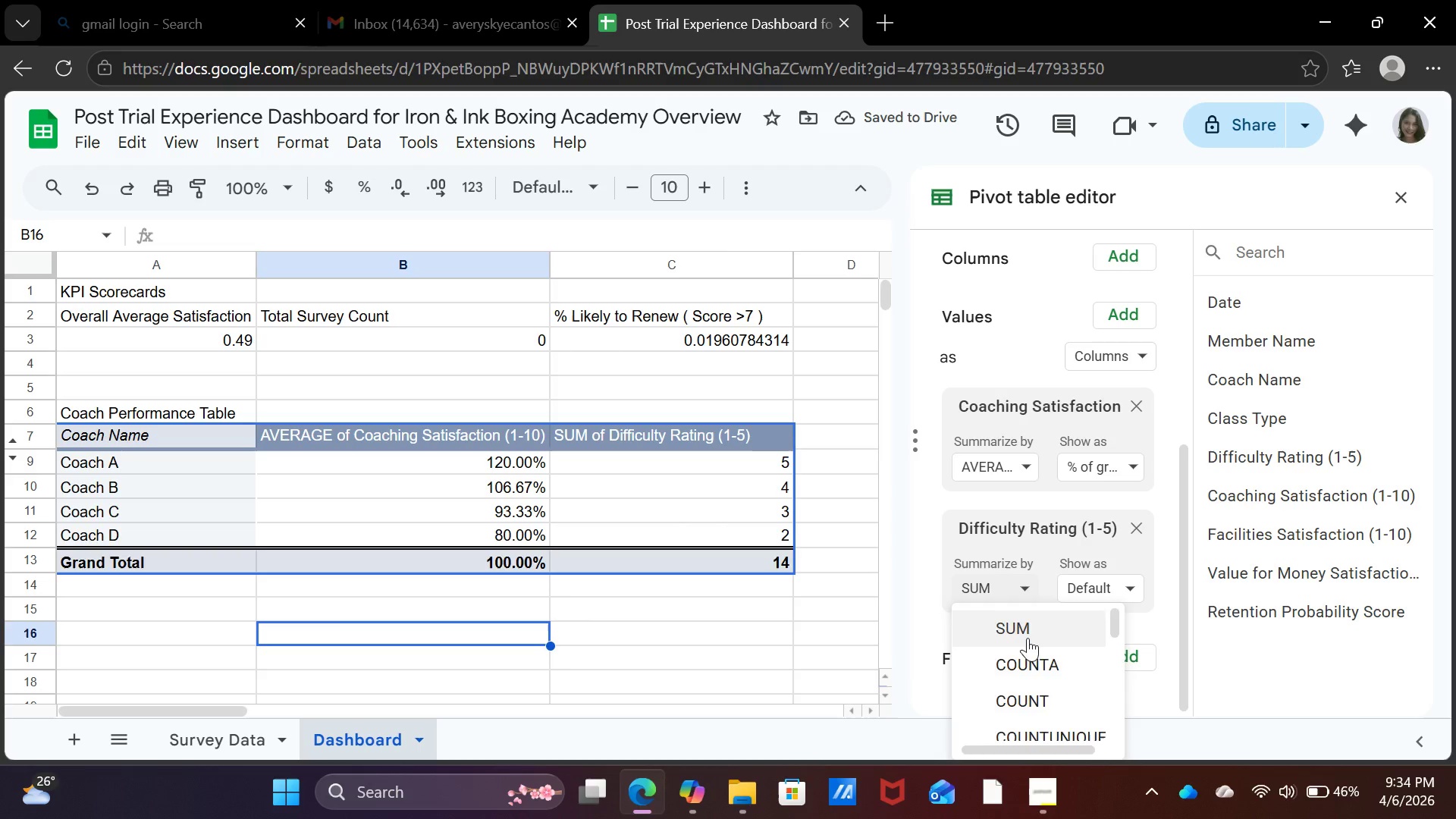 
scroll: coordinate [1053, 692], scroll_direction: down, amount: 3.0
 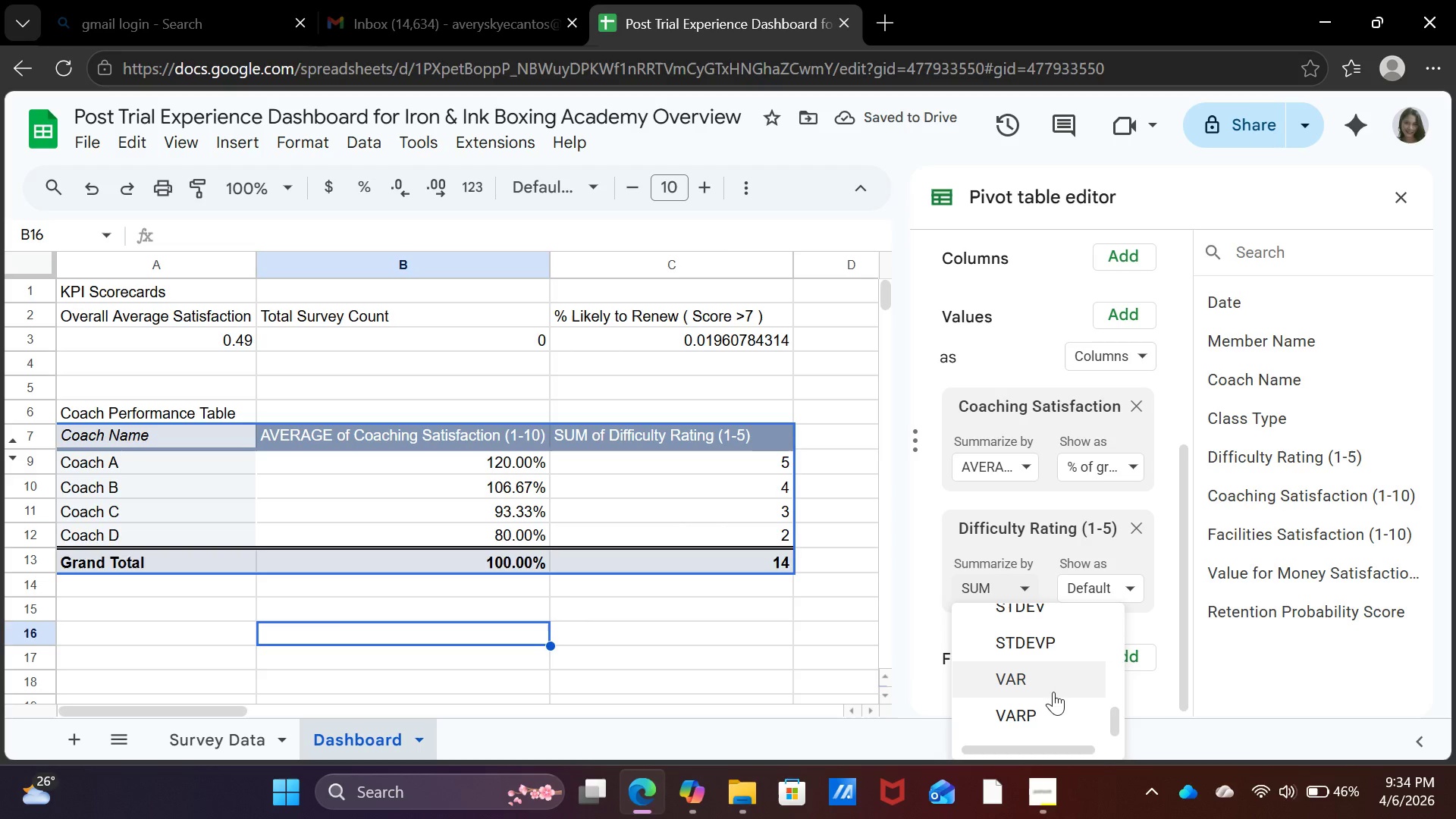 
scroll: coordinate [1053, 692], scroll_direction: up, amount: 2.0
 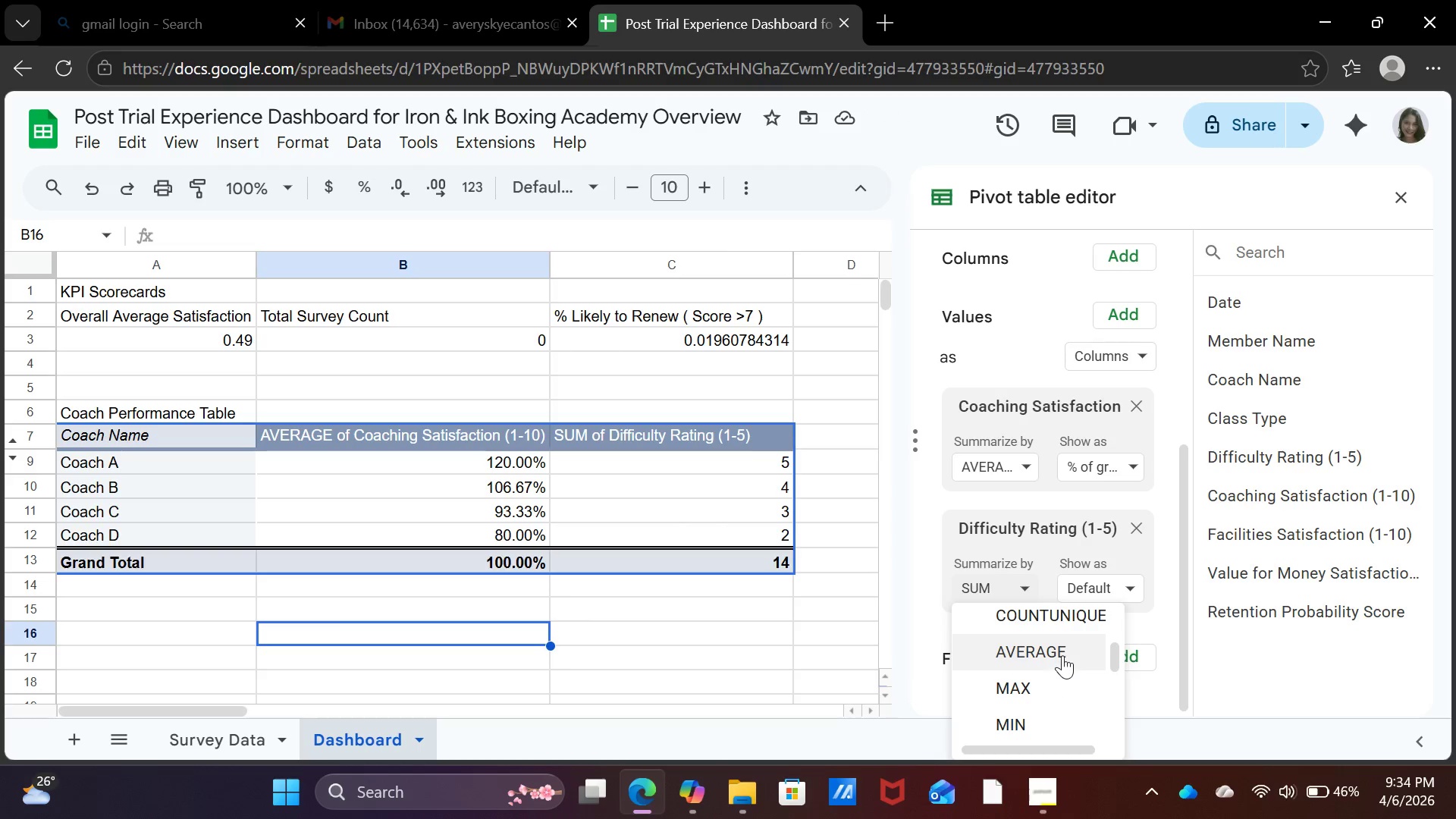 
left_click([1062, 653])
 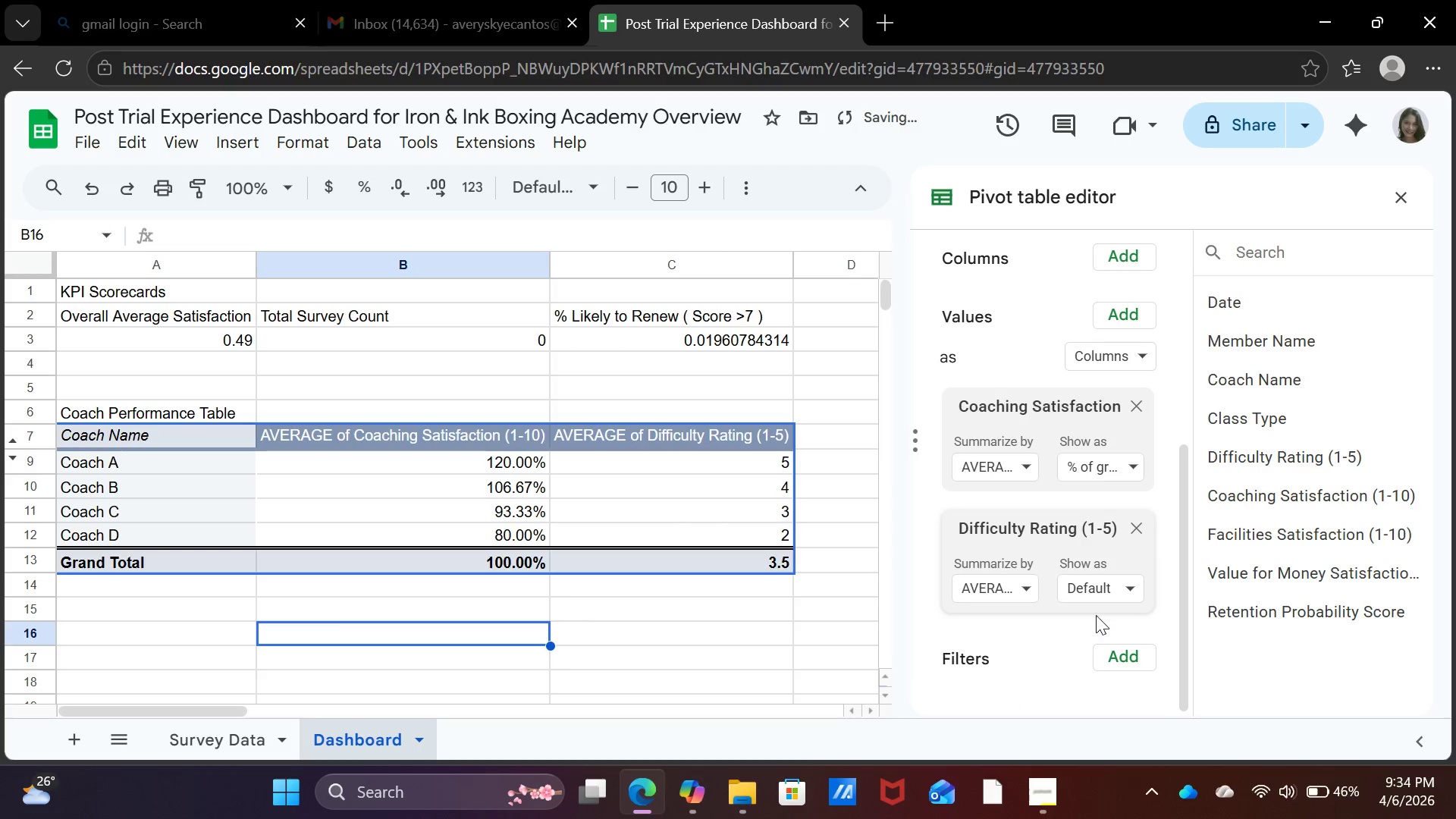 
left_click([1103, 603])
 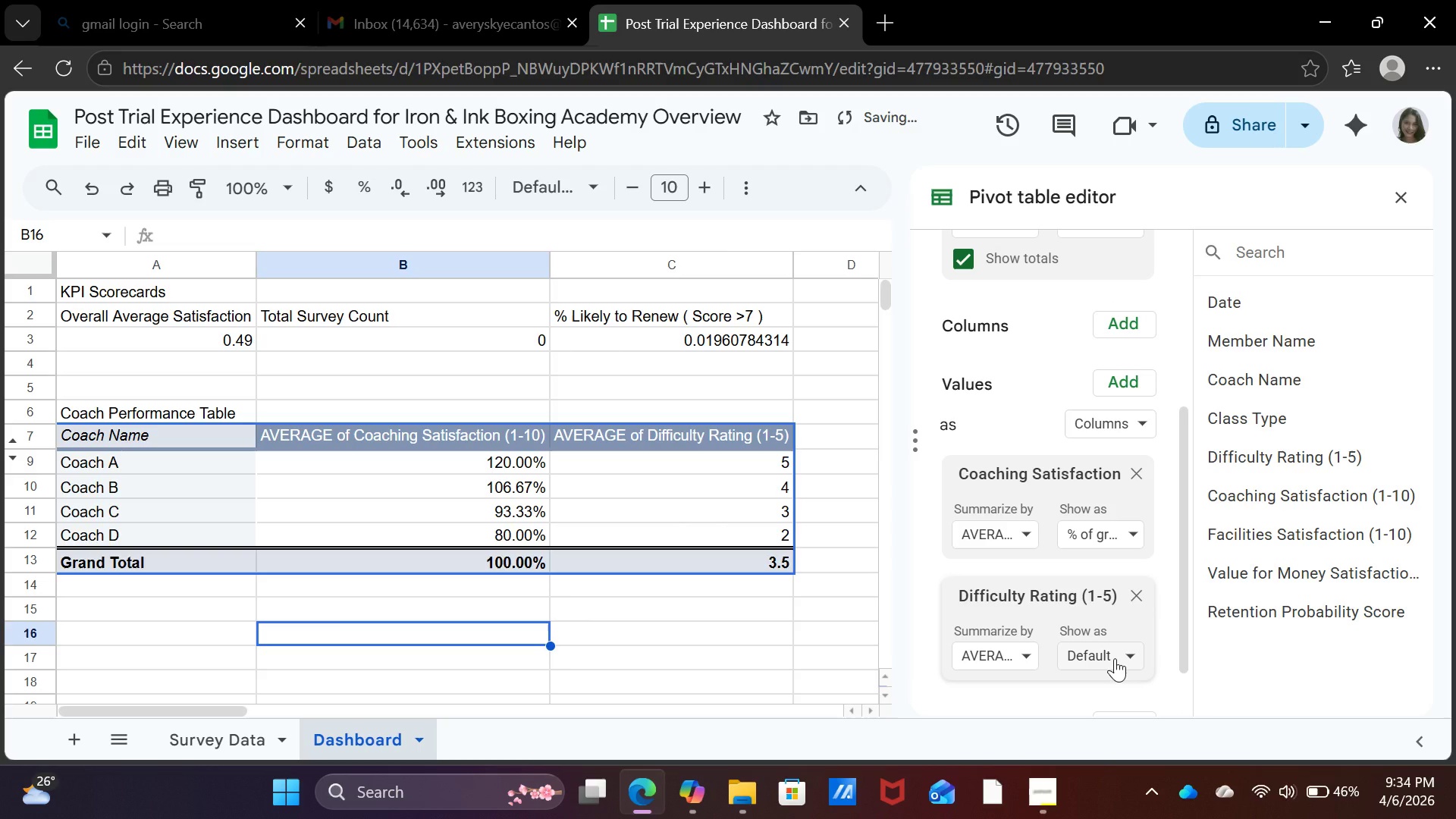 
left_click([1115, 658])
 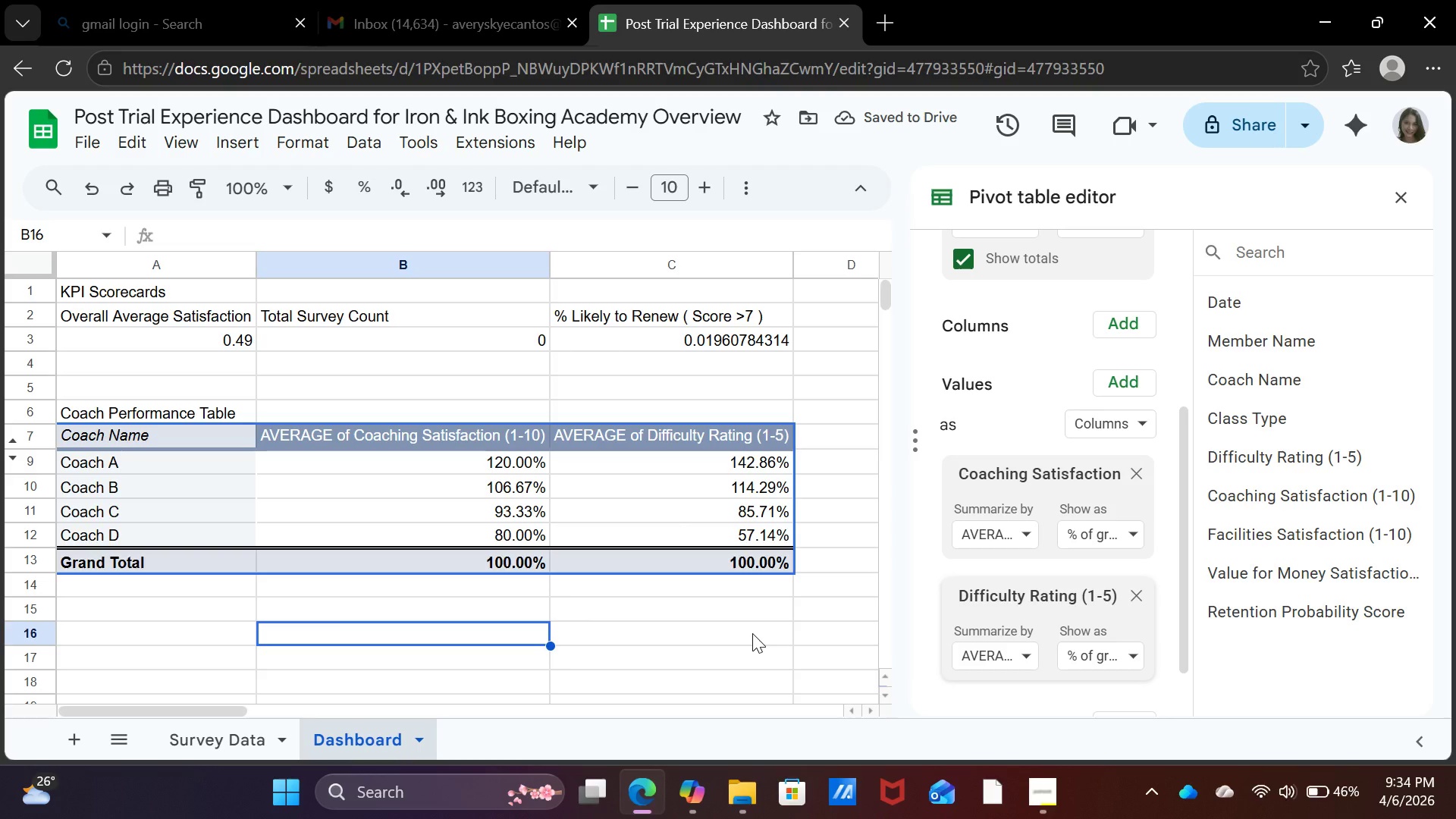 
left_click([752, 633])
 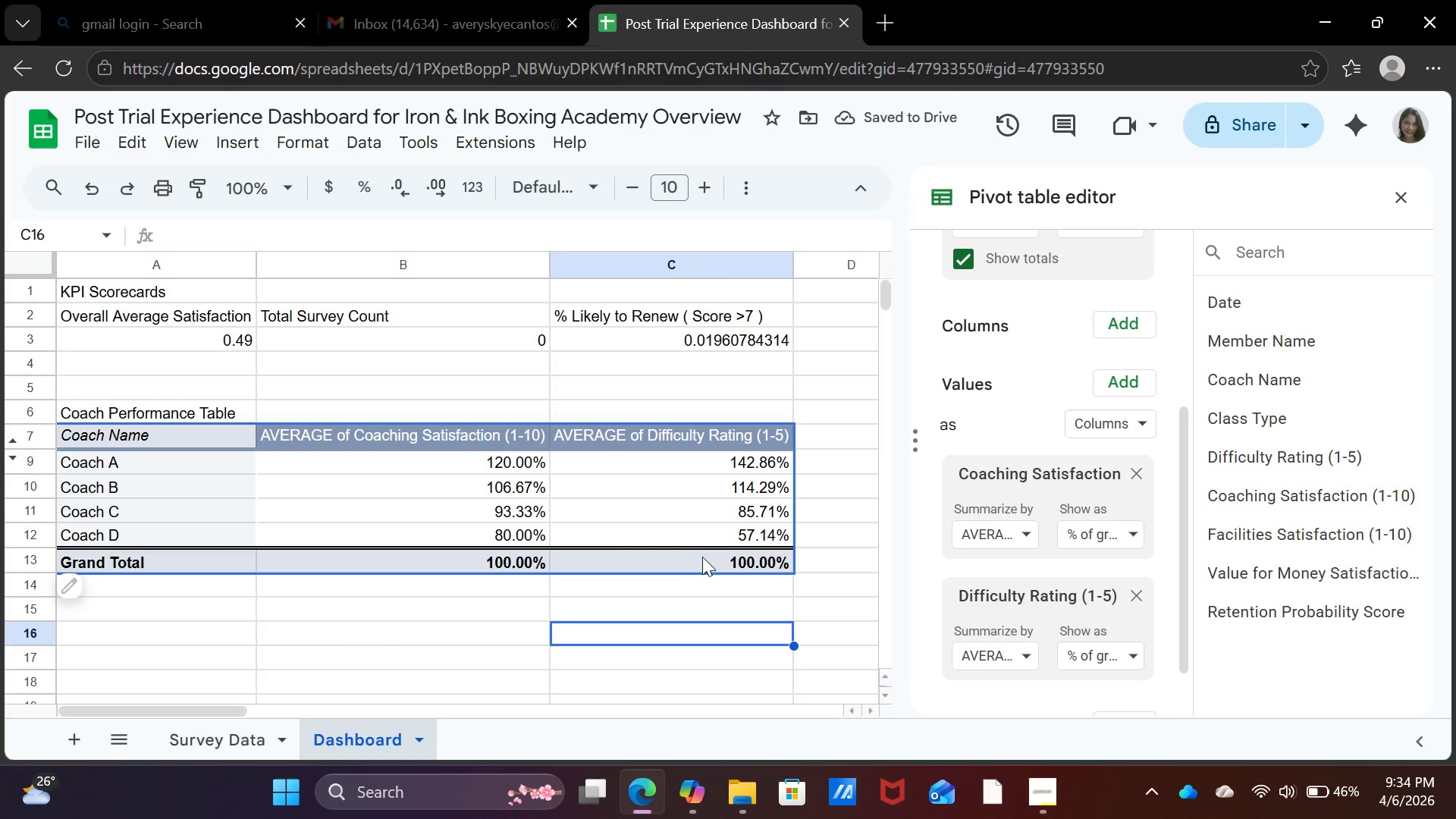 
left_click([702, 557])
 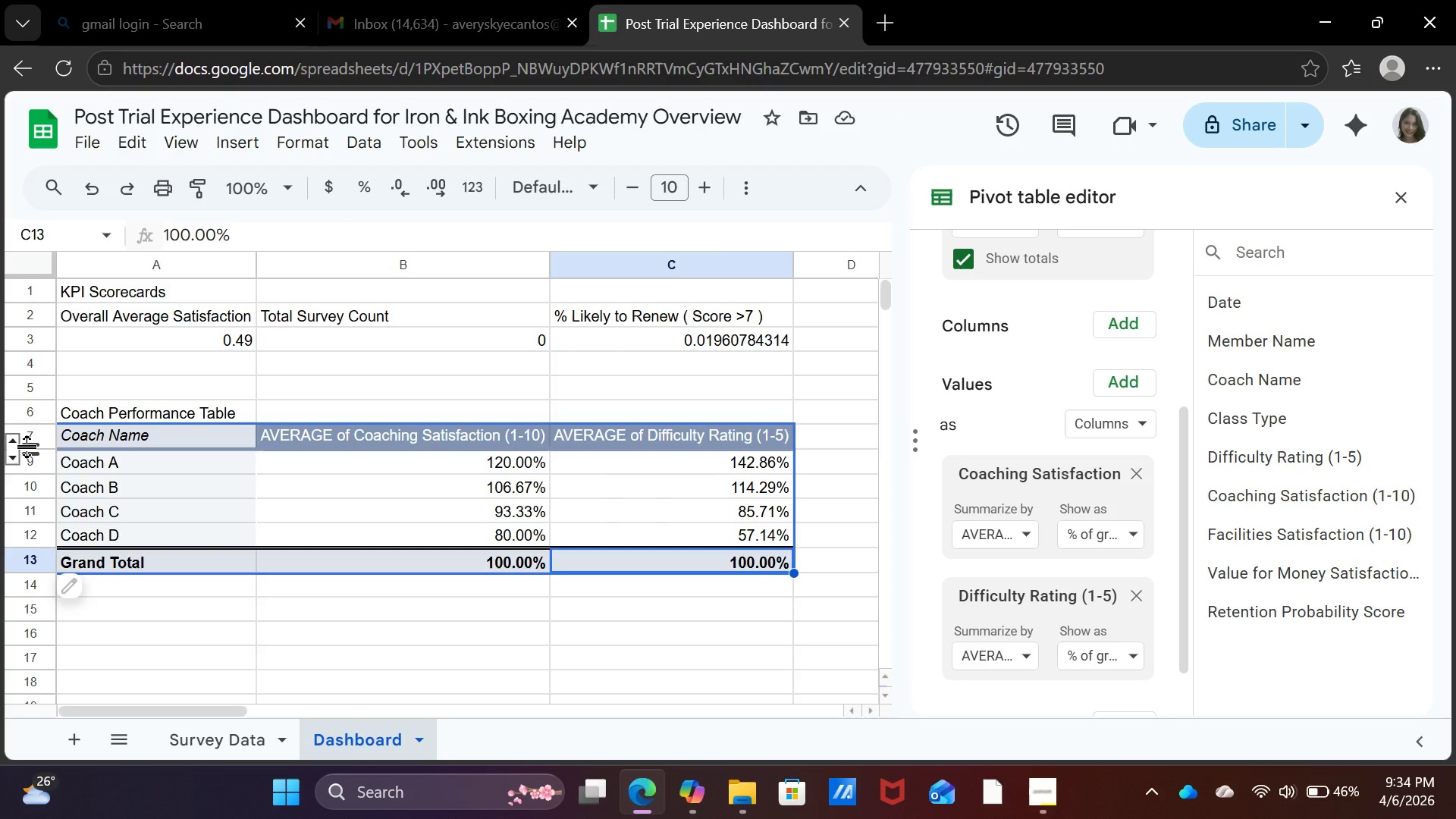 
left_click([28, 447])
 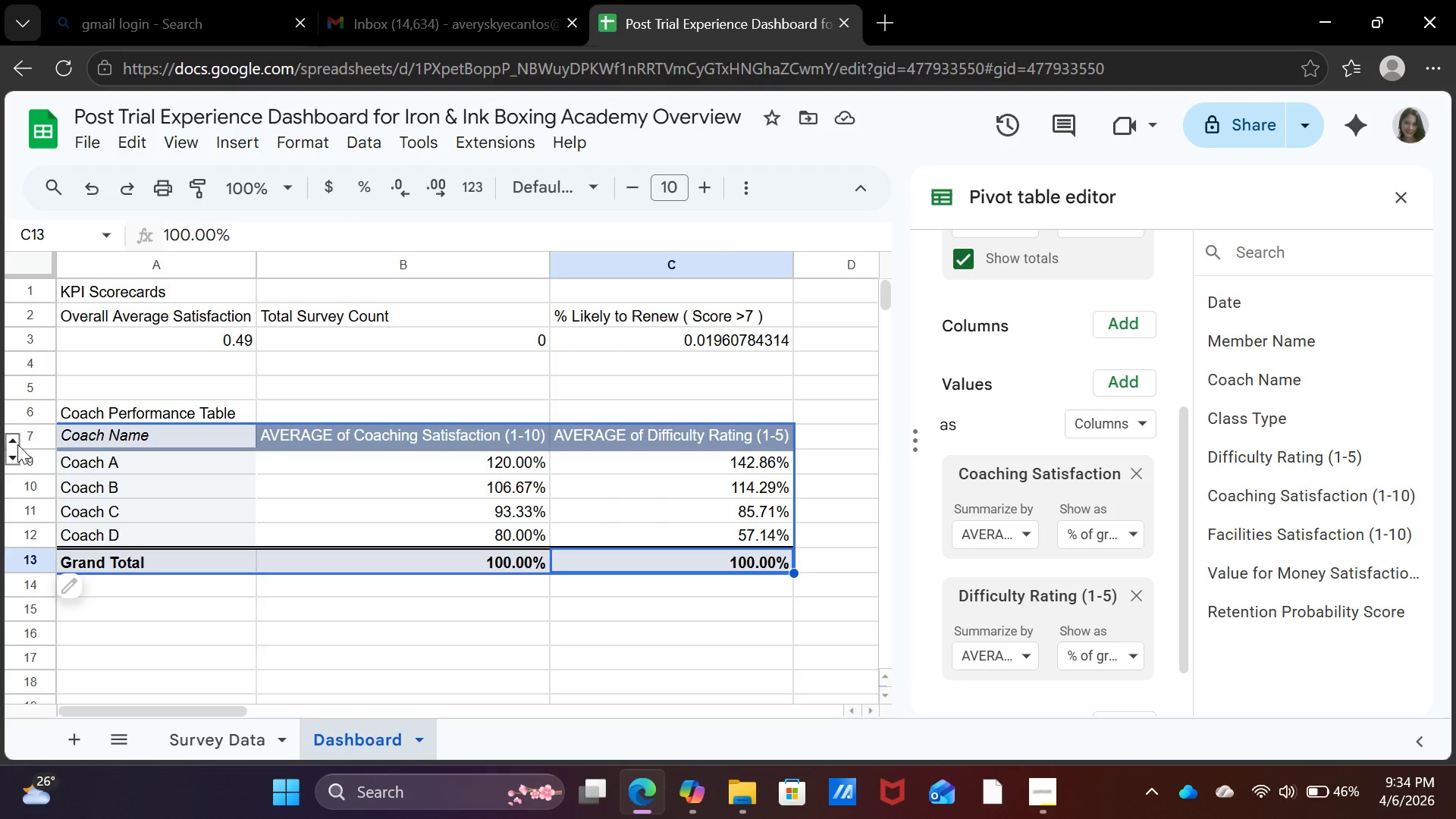 
left_click([17, 444])
 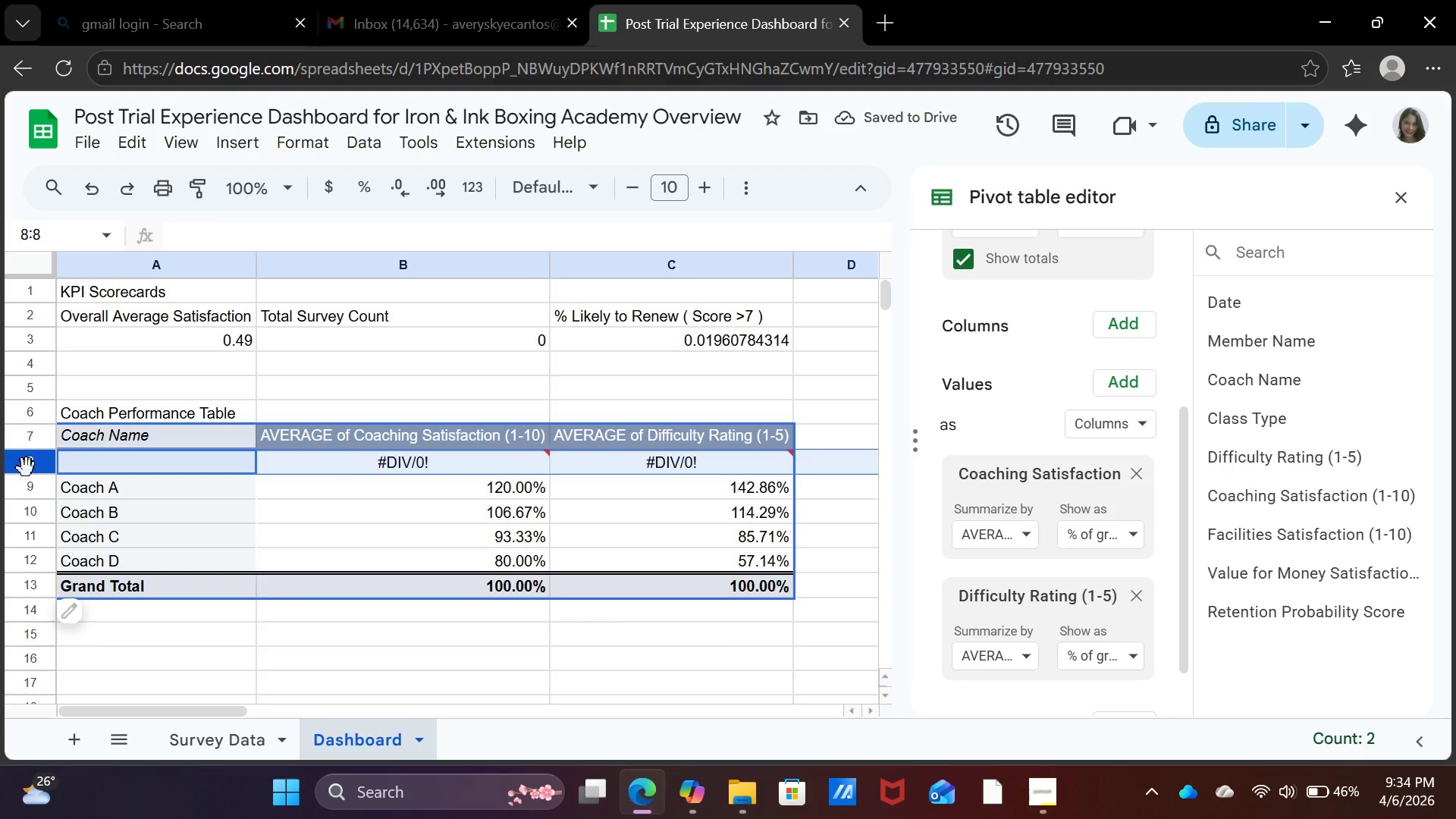 
right_click([27, 469])
 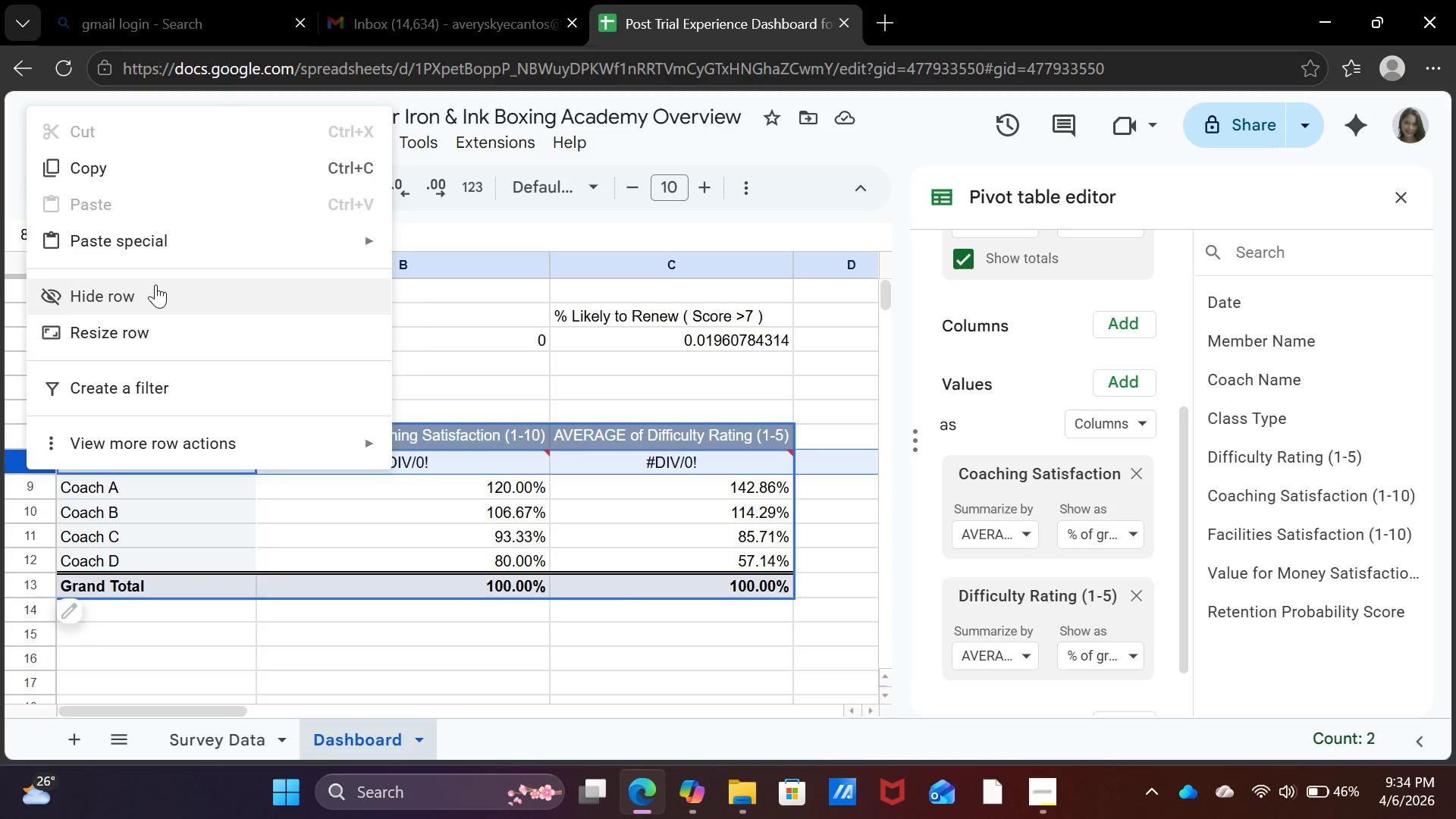 
wait(5.38)
 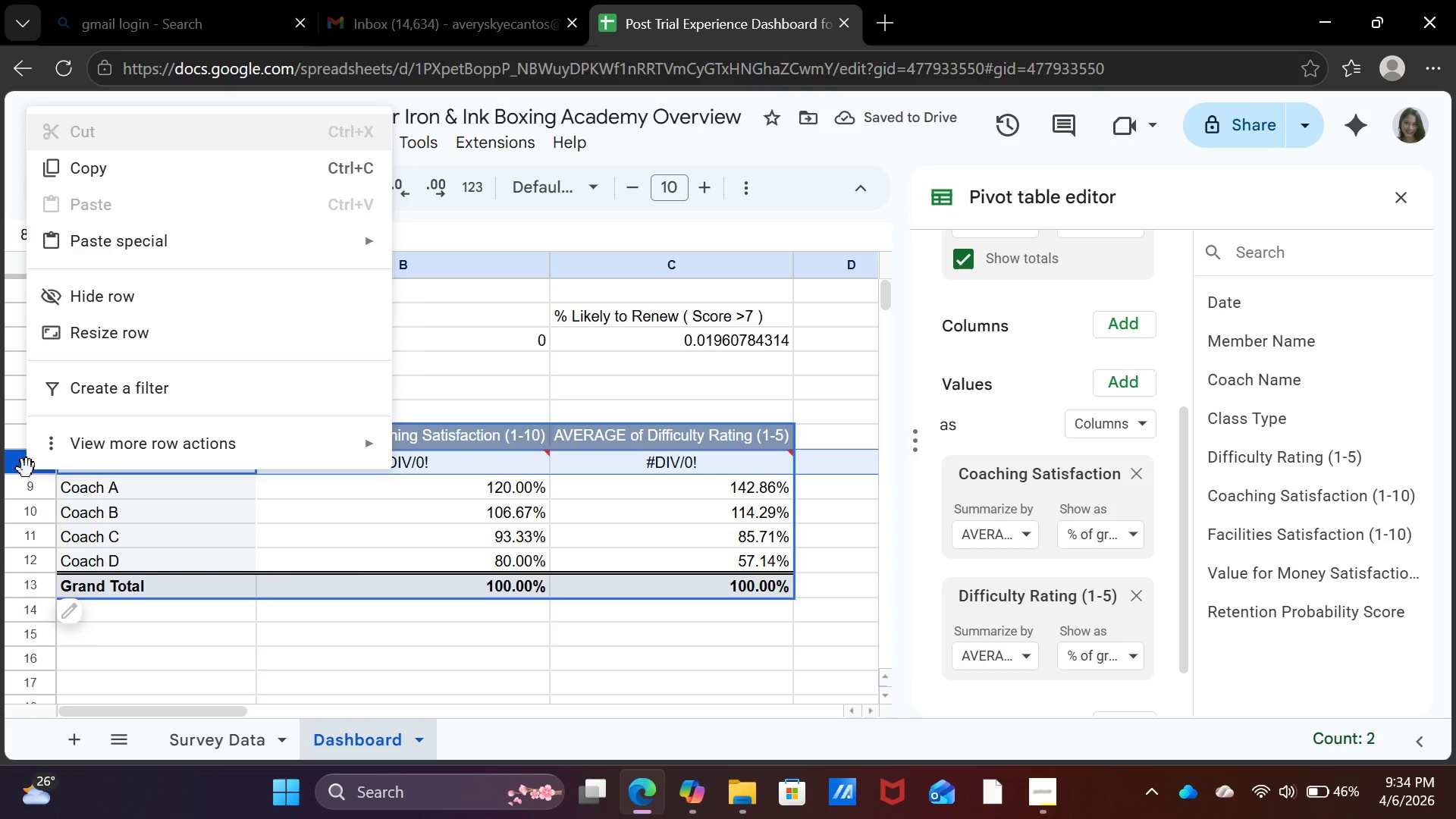 
left_click([159, 385])
 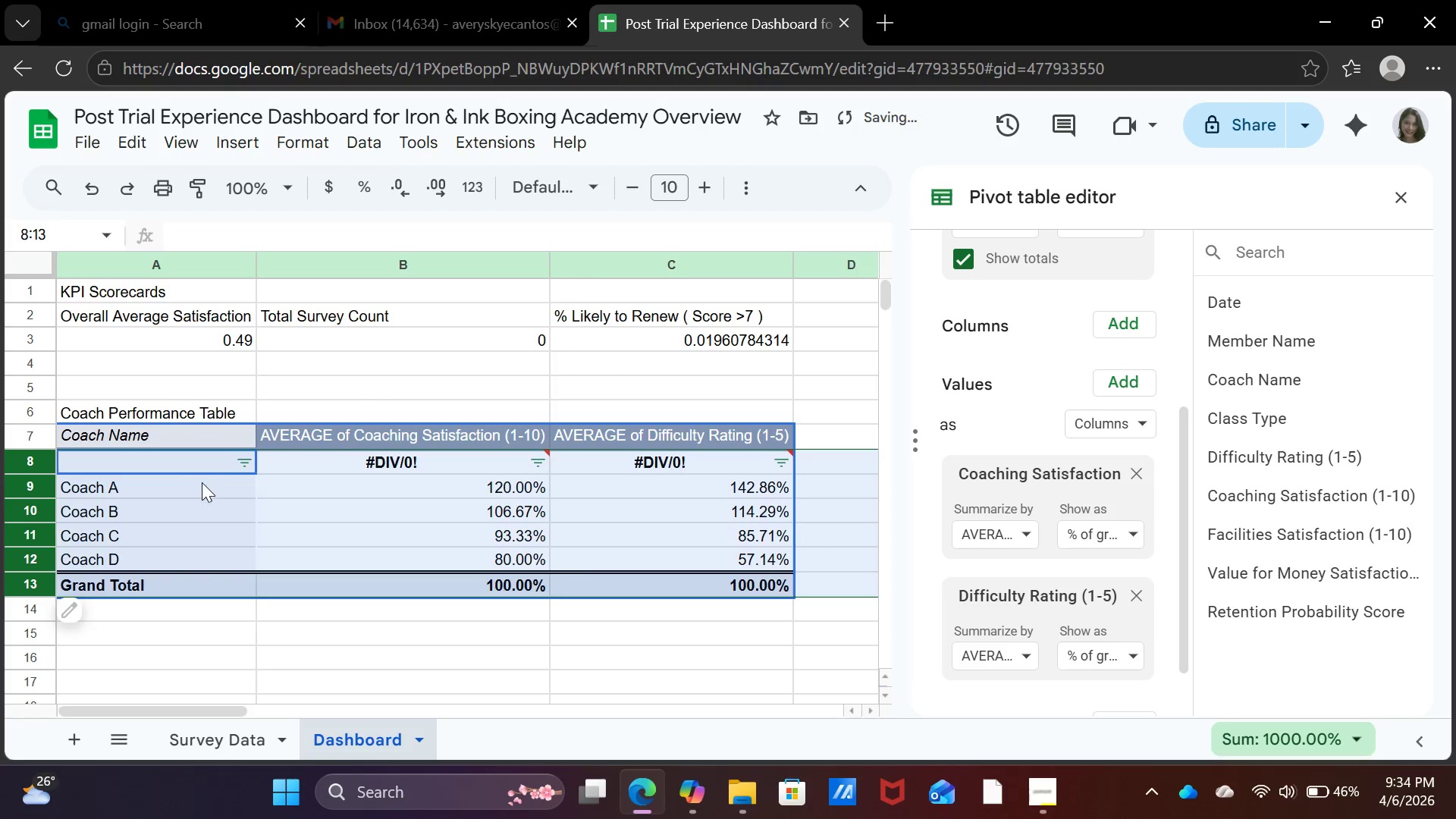 
left_click([249, 464])
 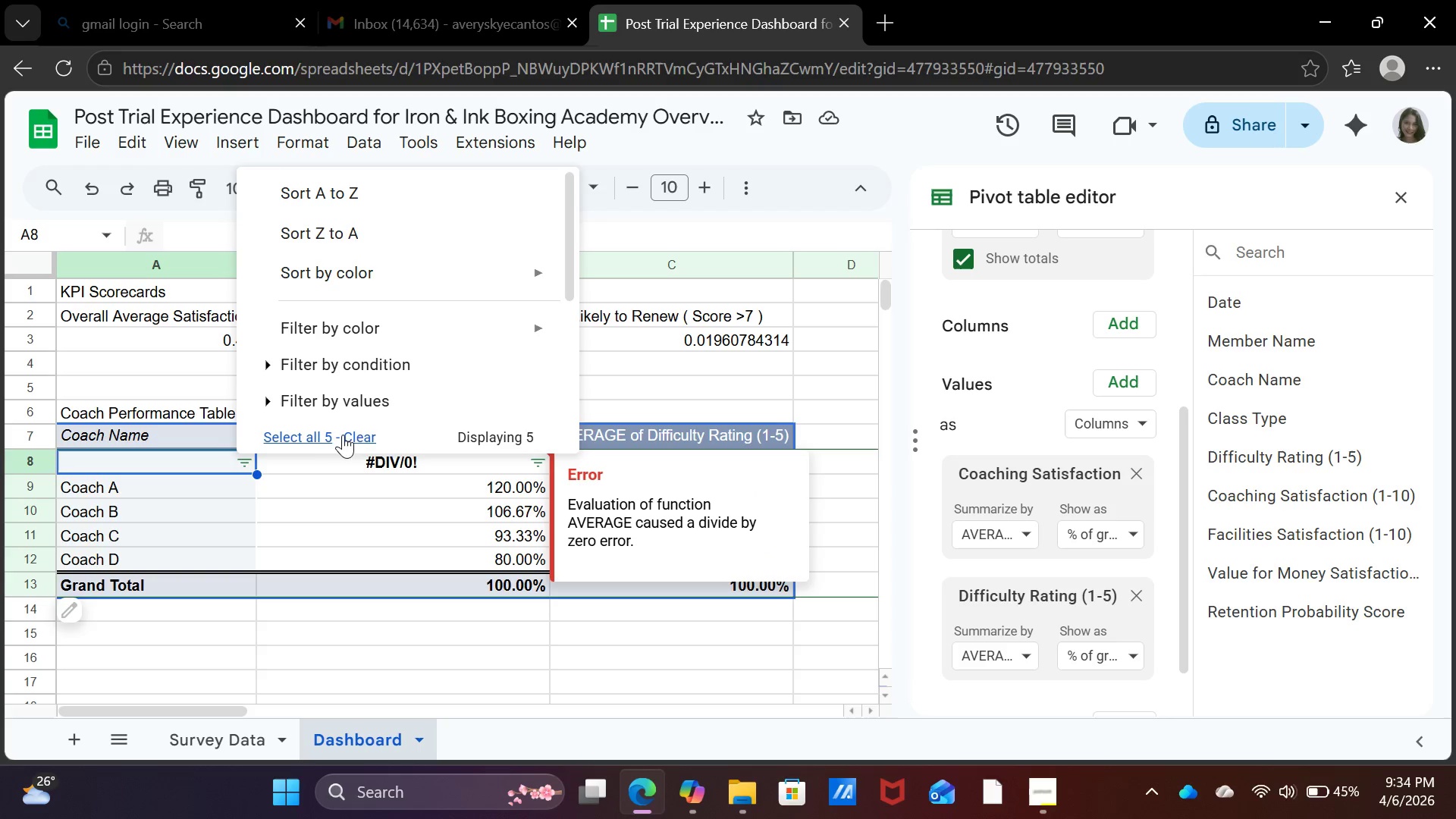 
wait(17.0)
 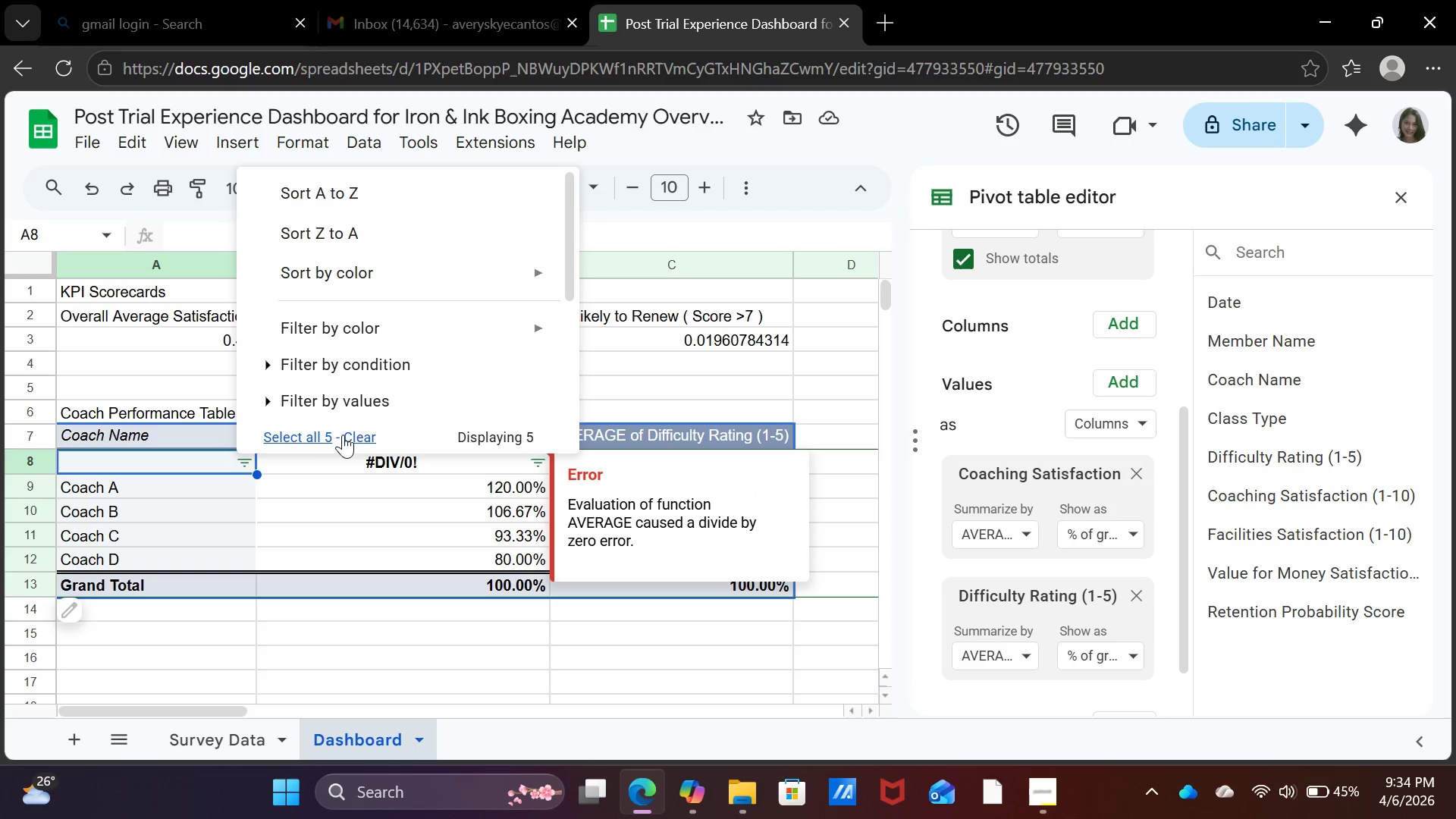 
left_click([319, 624])
 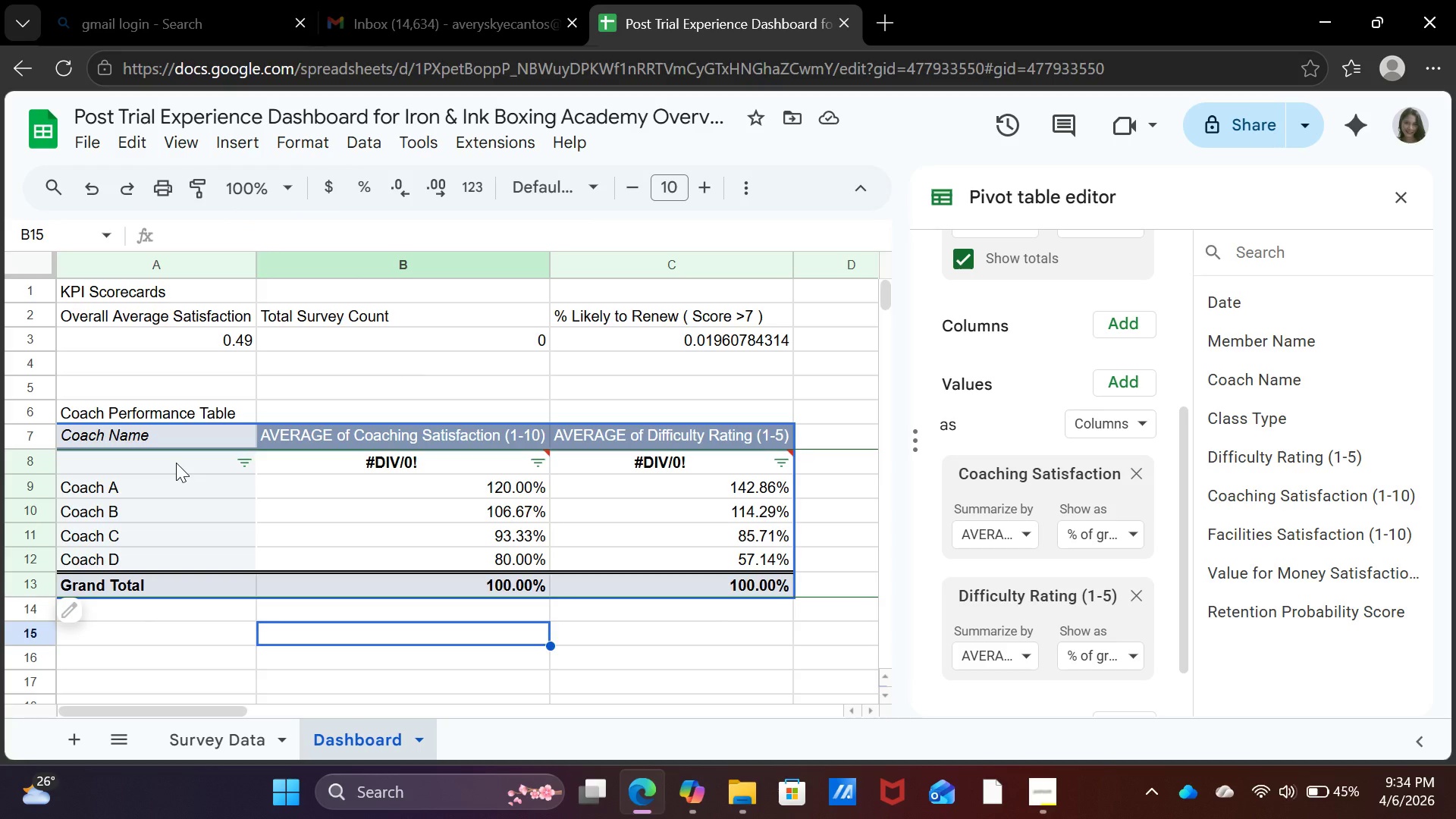 
left_click([176, 463])
 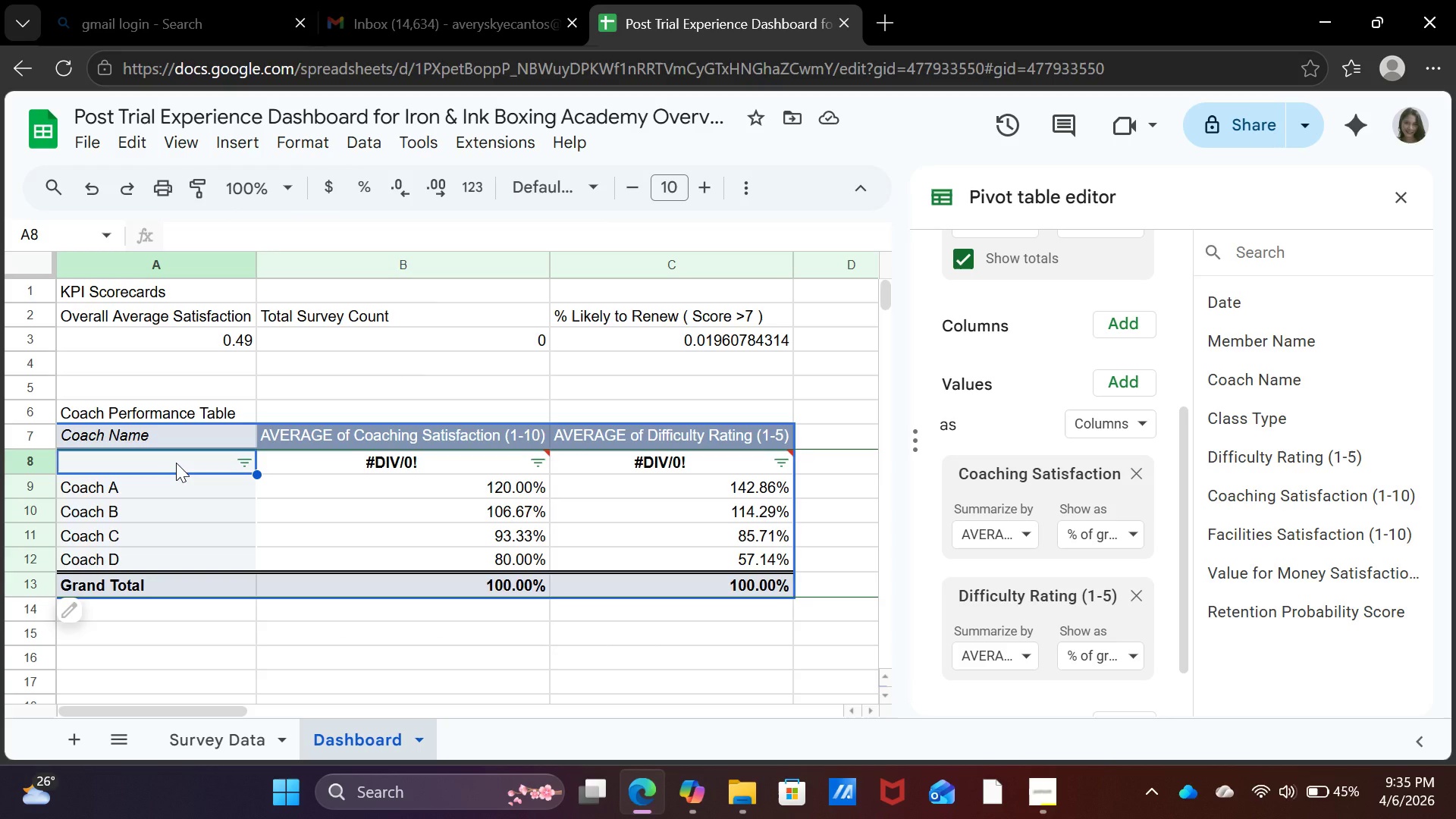 
key(Control+Z)
 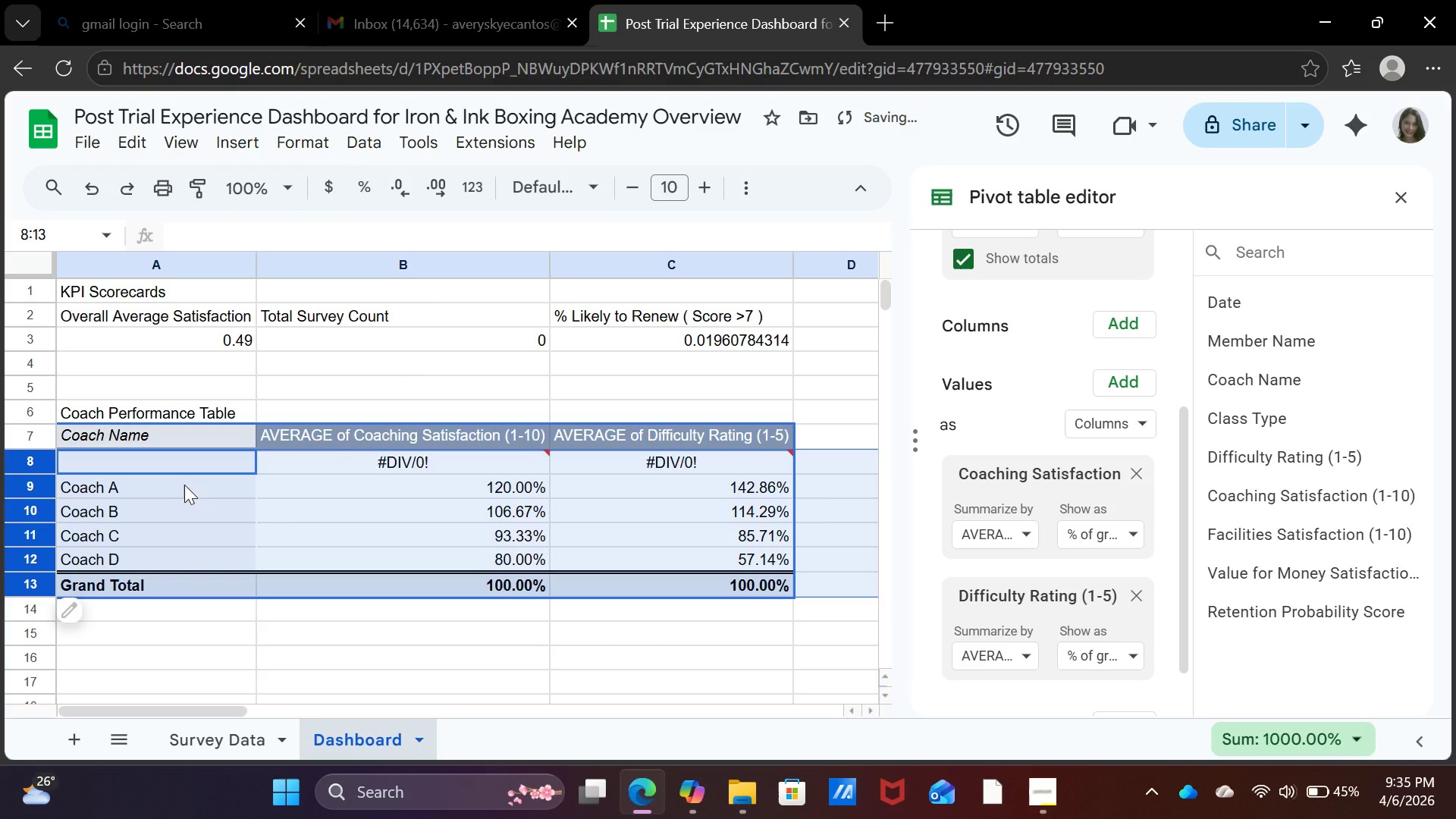 
left_click([187, 507])
 